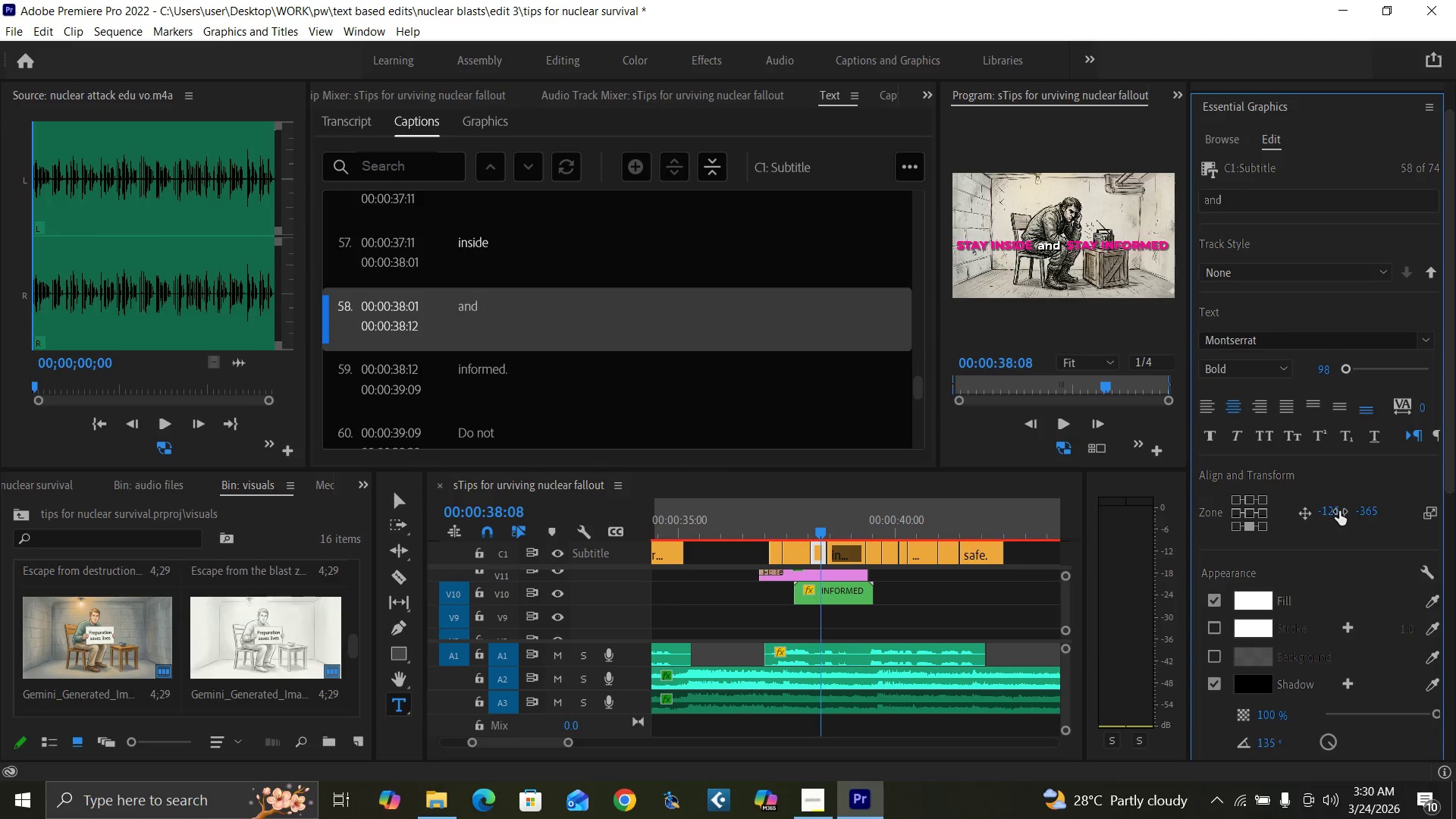 
key(Control+Backquote)
 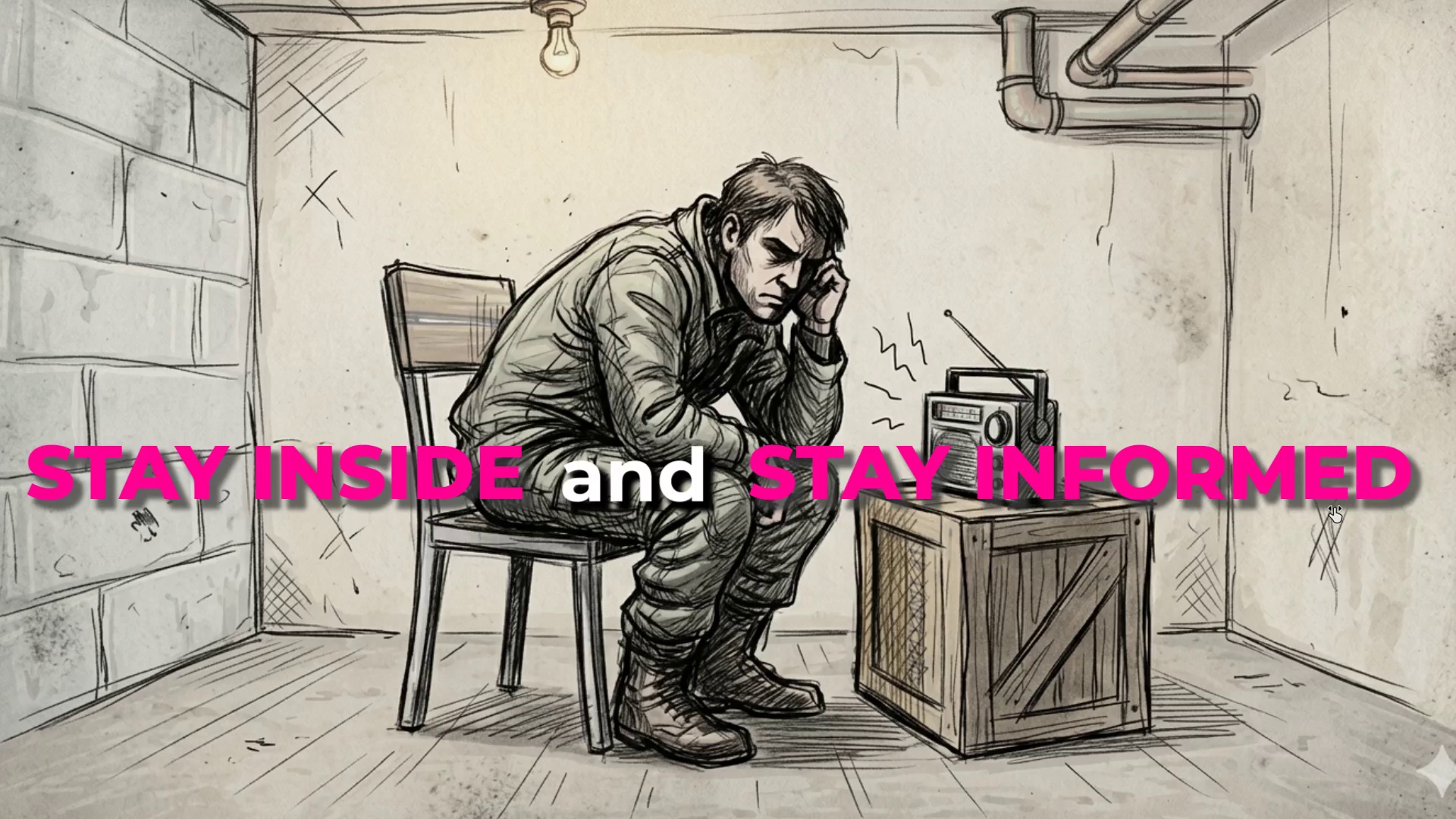 
wait(7.23)
 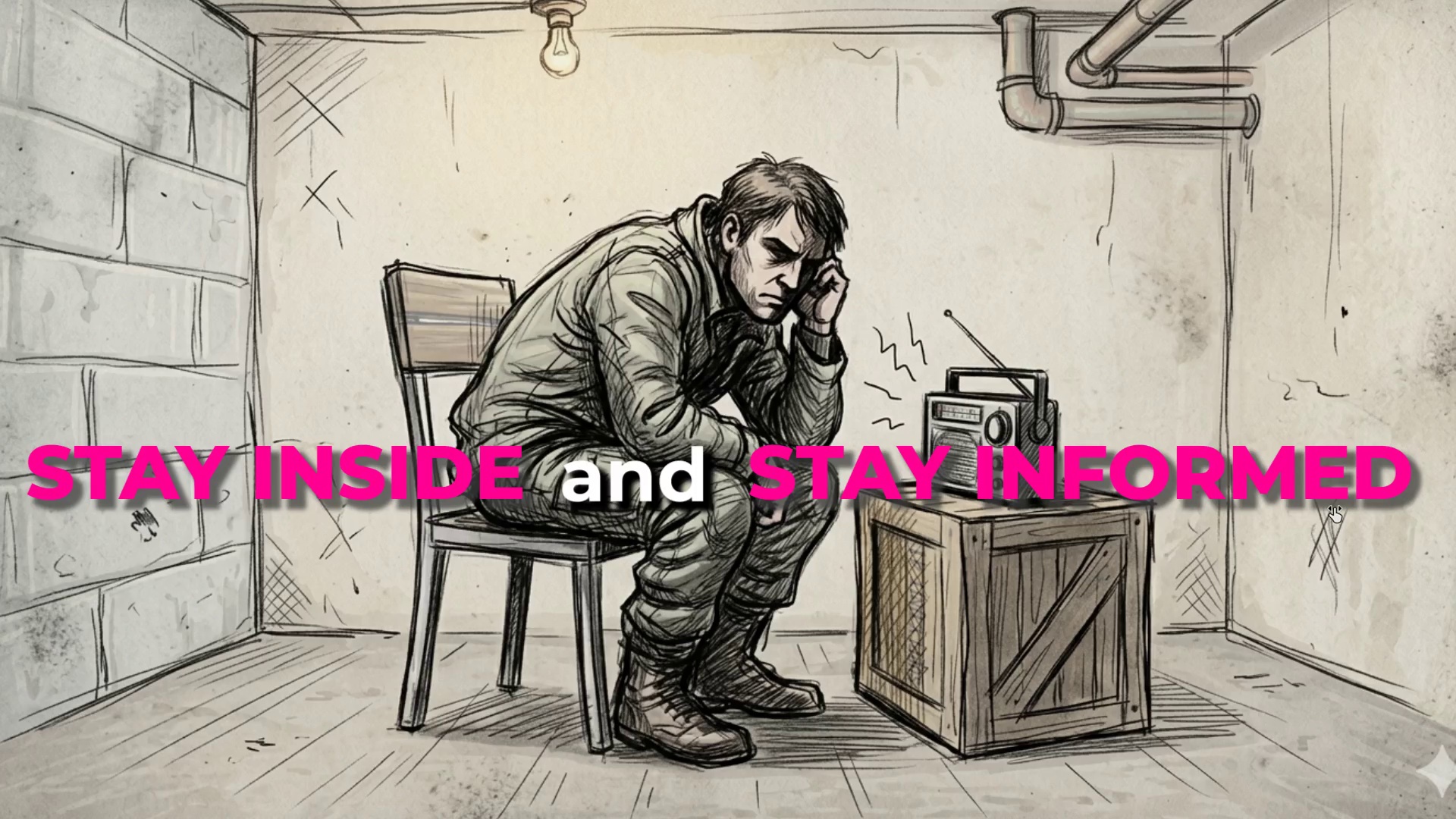 
key(Control+Backquote)
 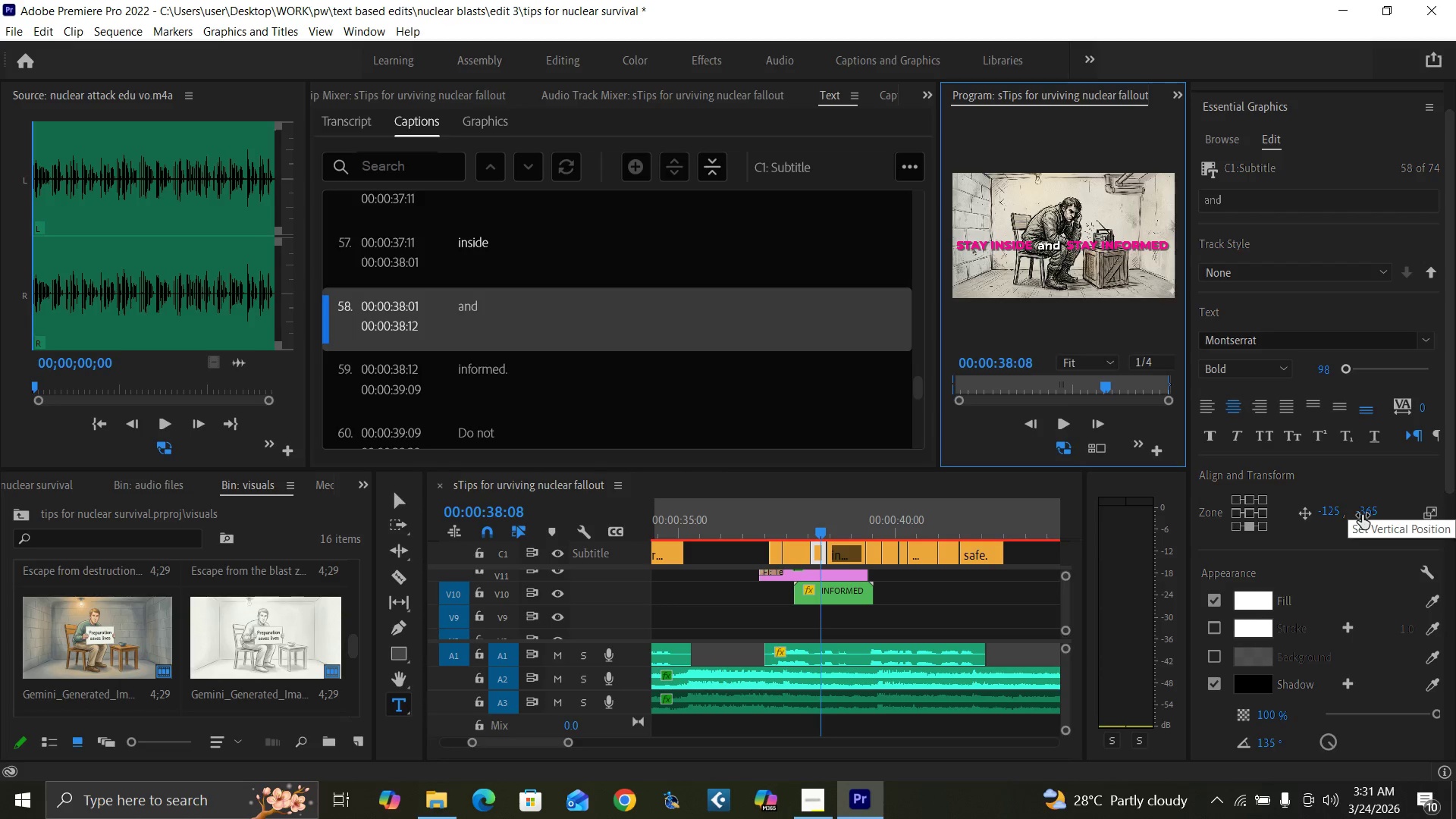 
left_click([1366, 513])
 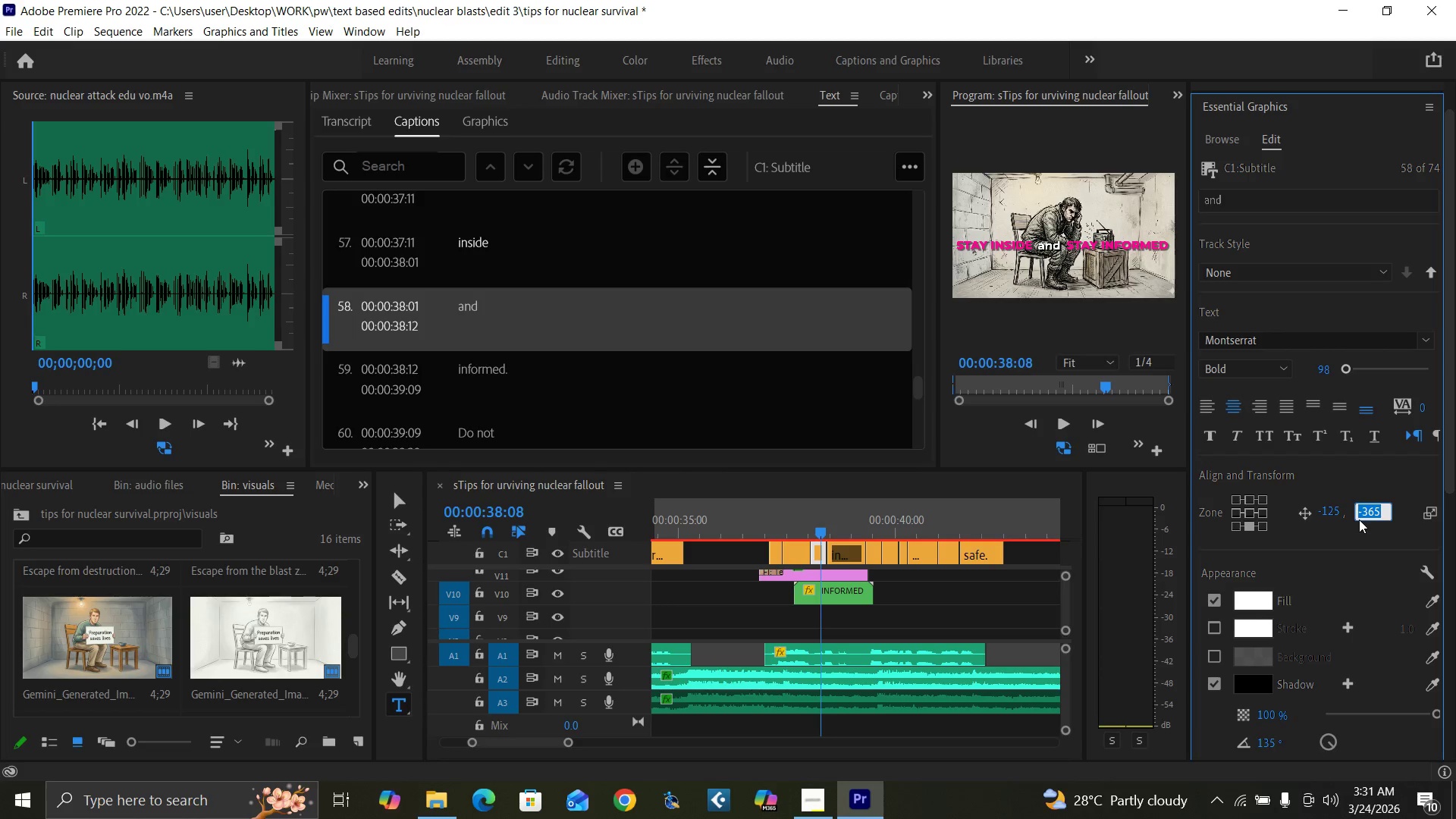 
type(-360)
 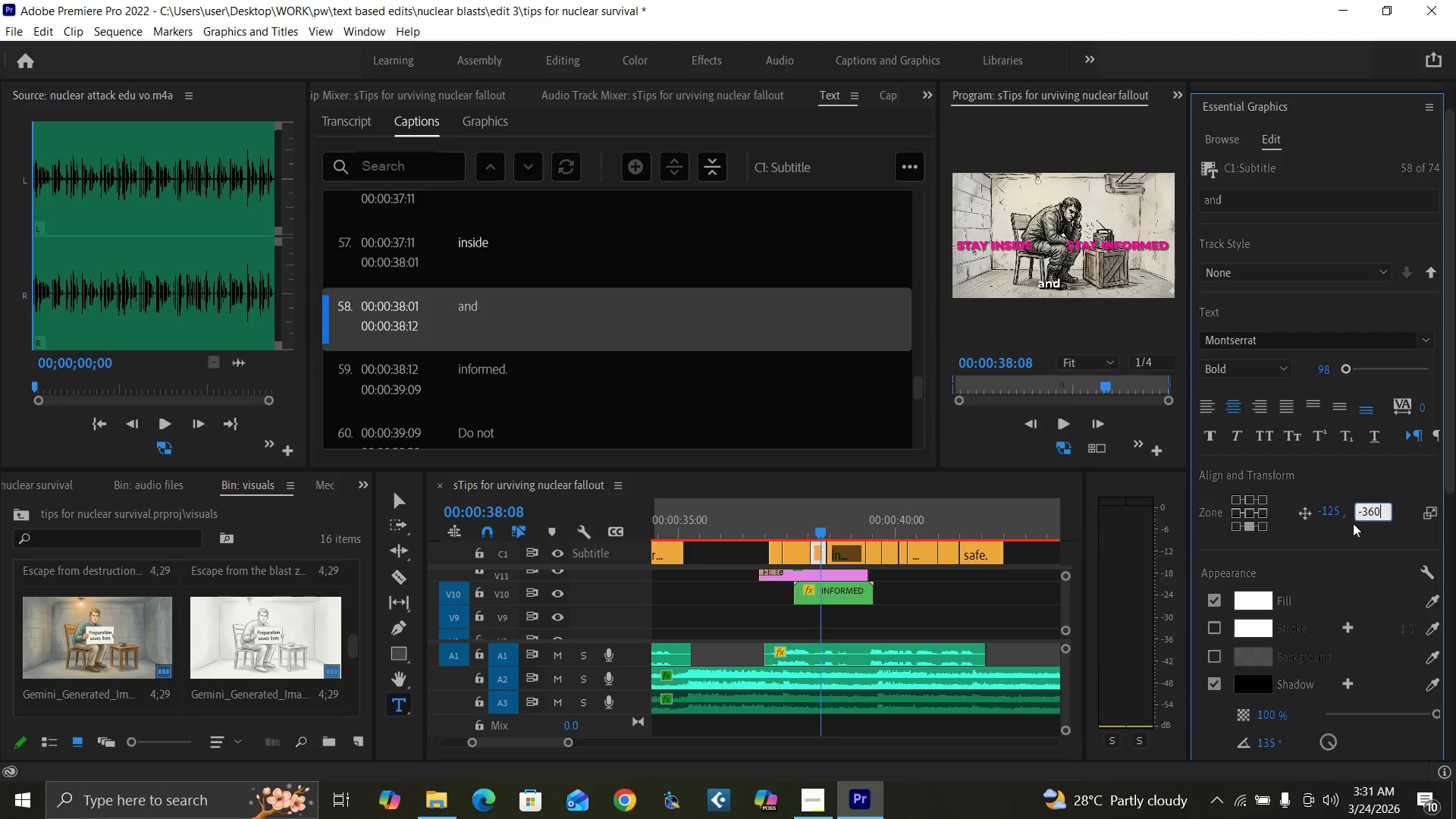 
key(Enter)
 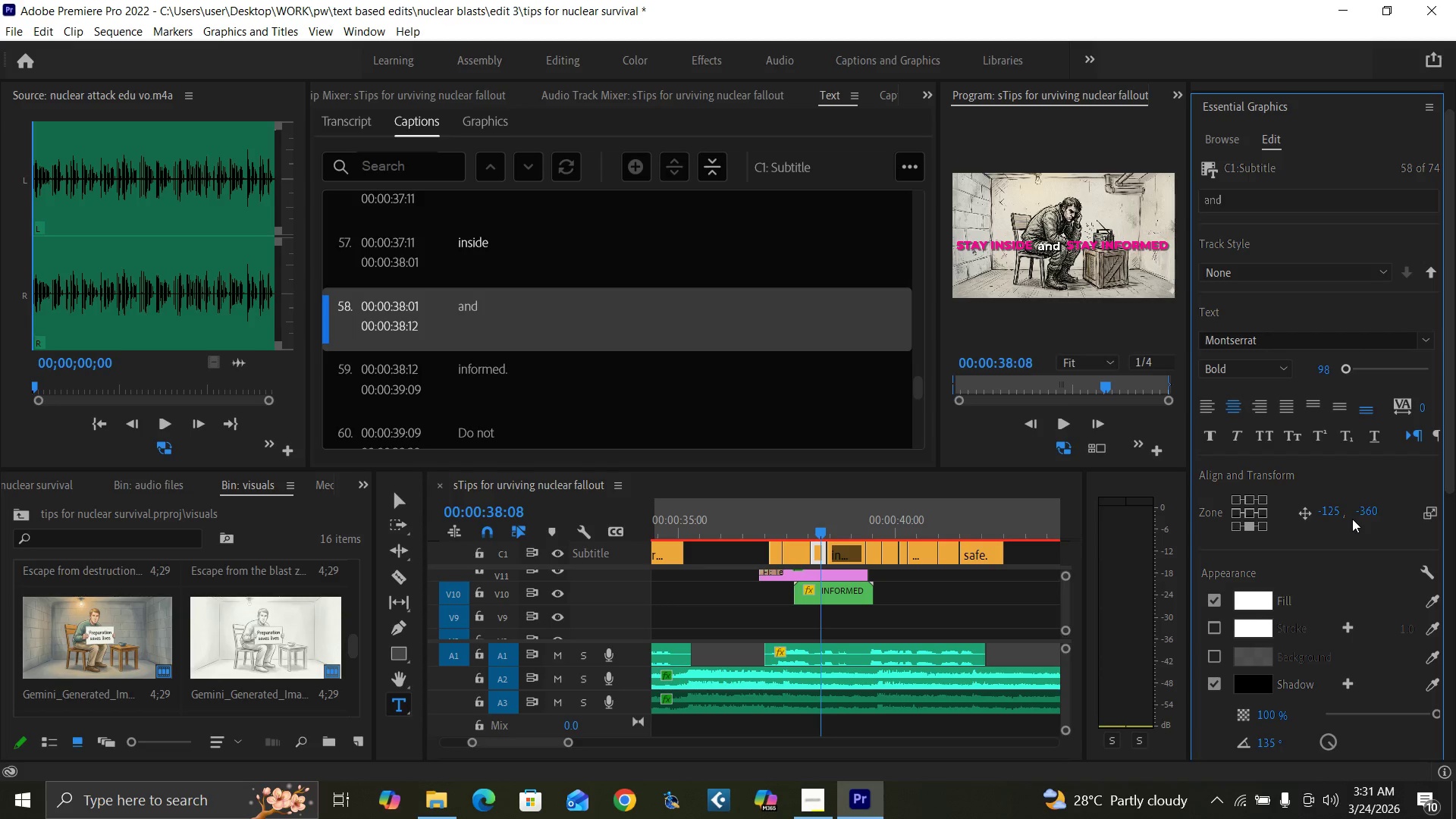 
key(Control+Backquote)
 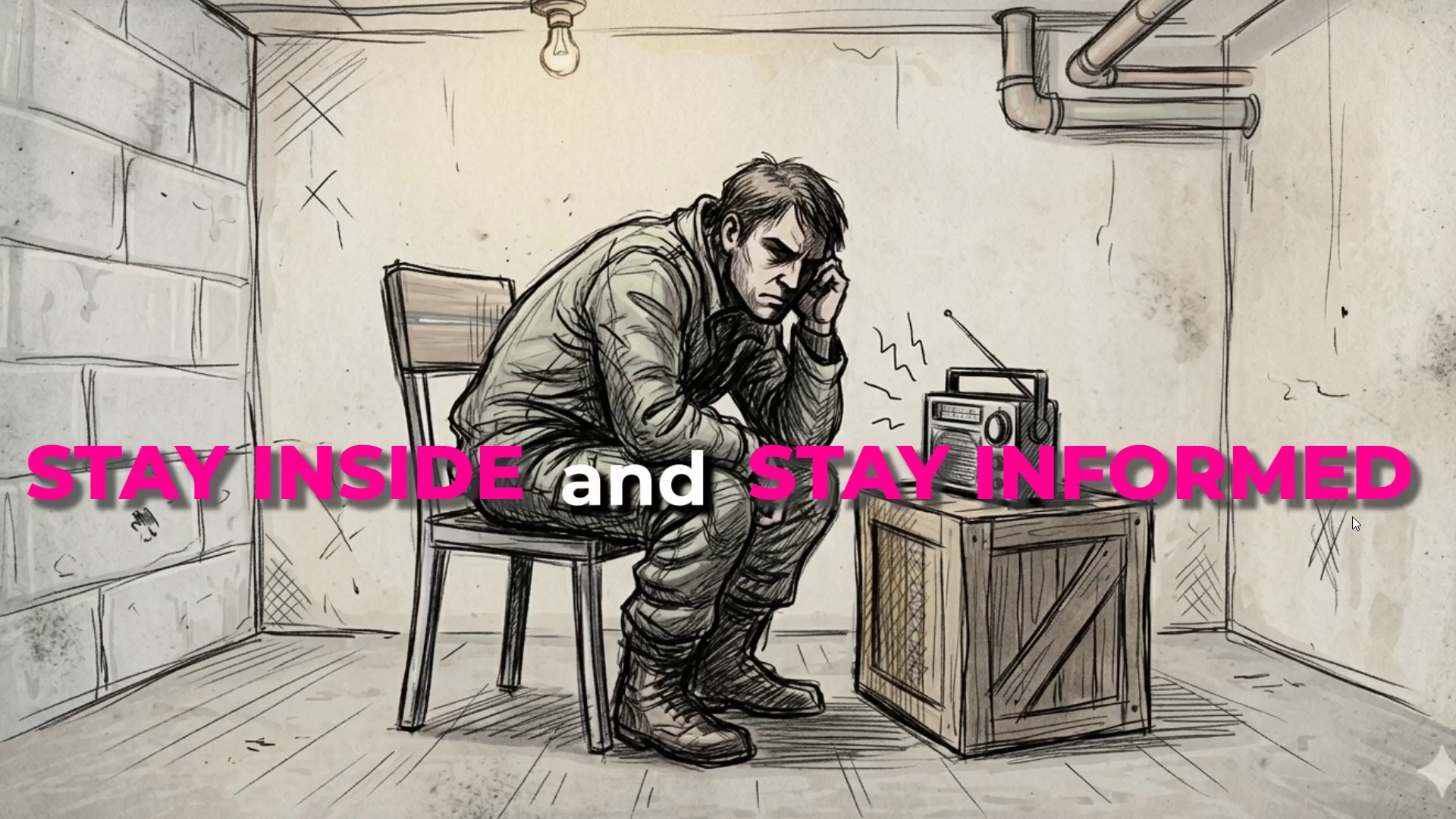 
key(Control+Backquote)
 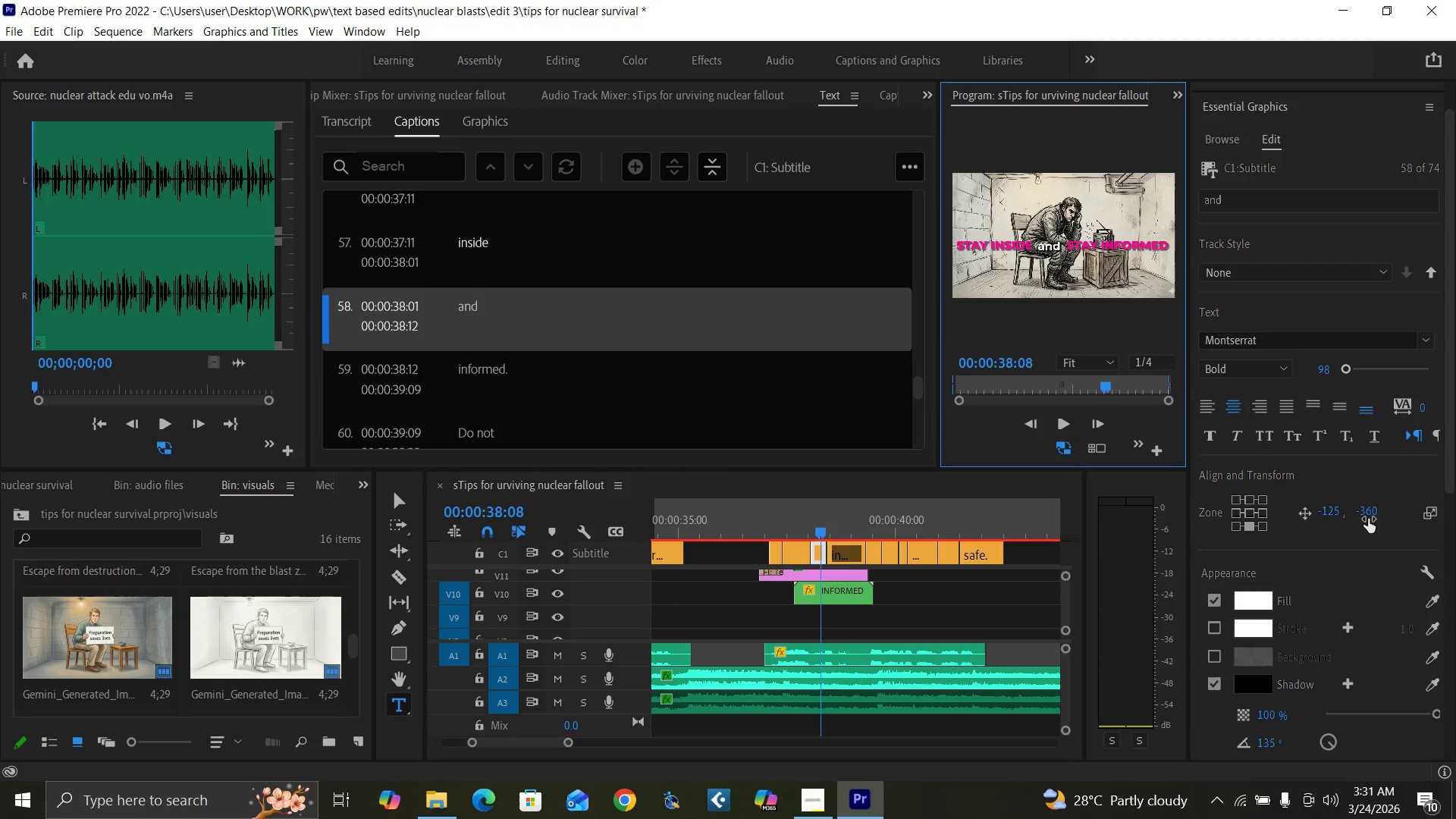 
left_click([1367, 516])
 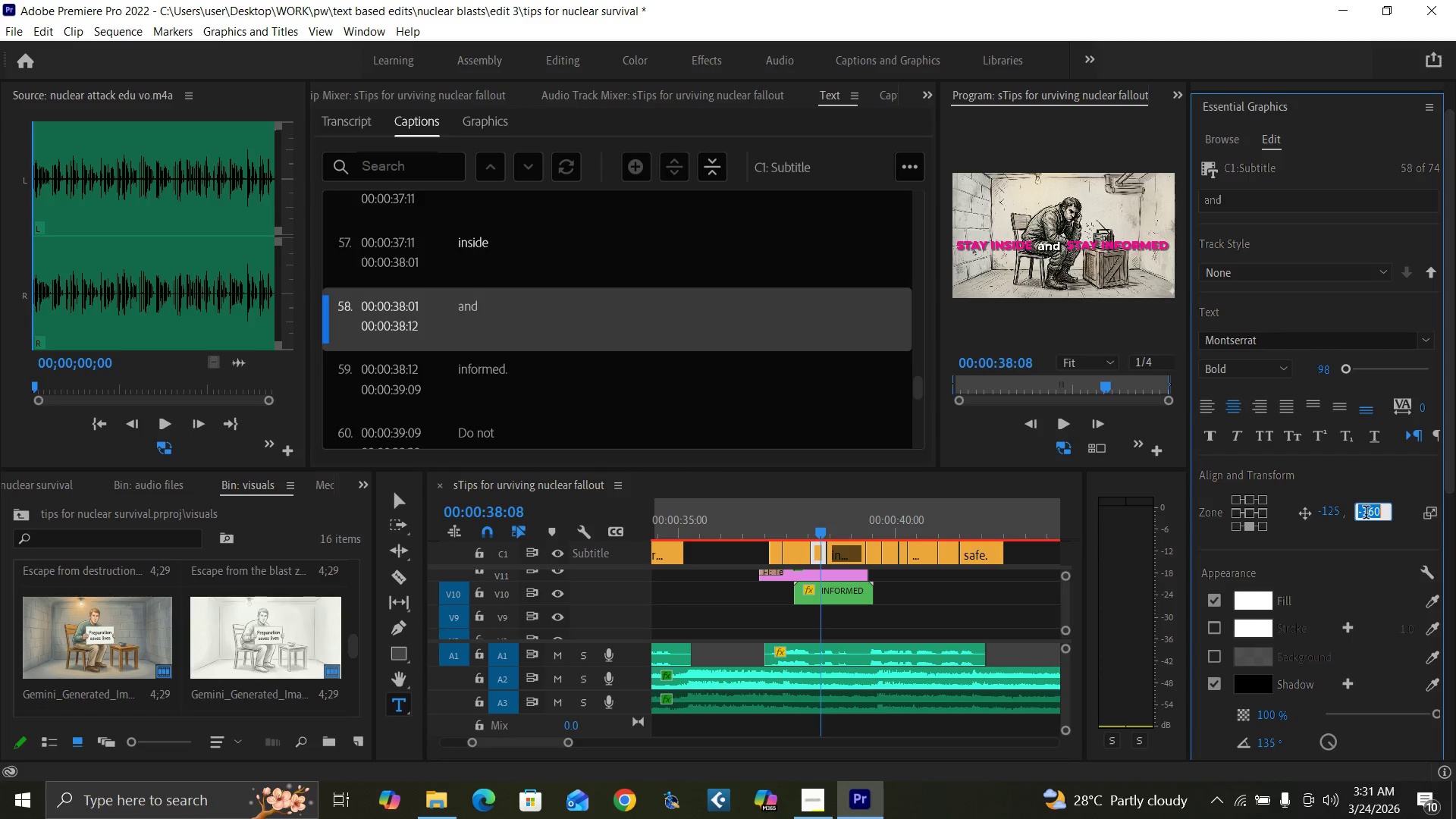 
type(-300)
 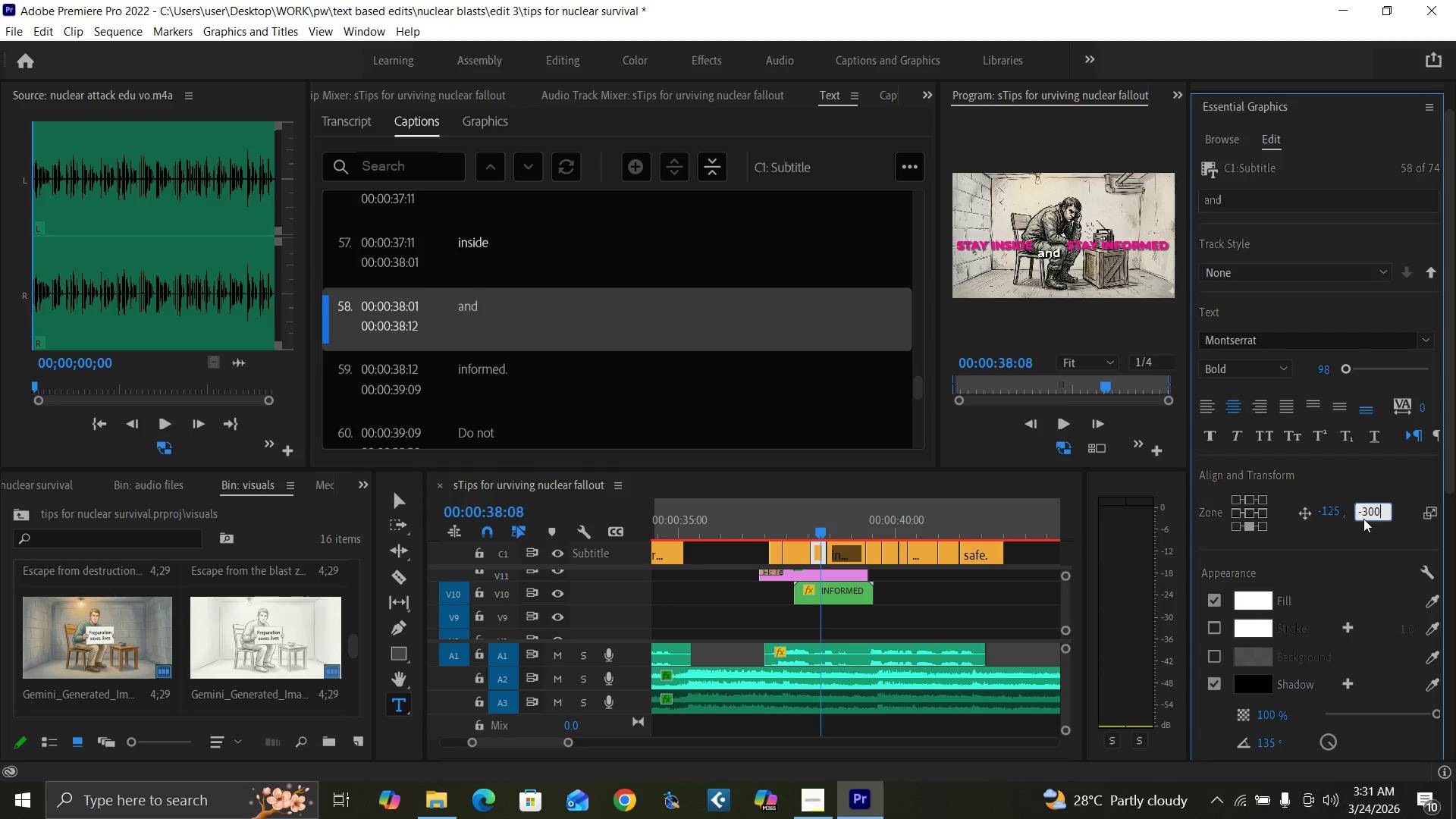 
key(Enter)
 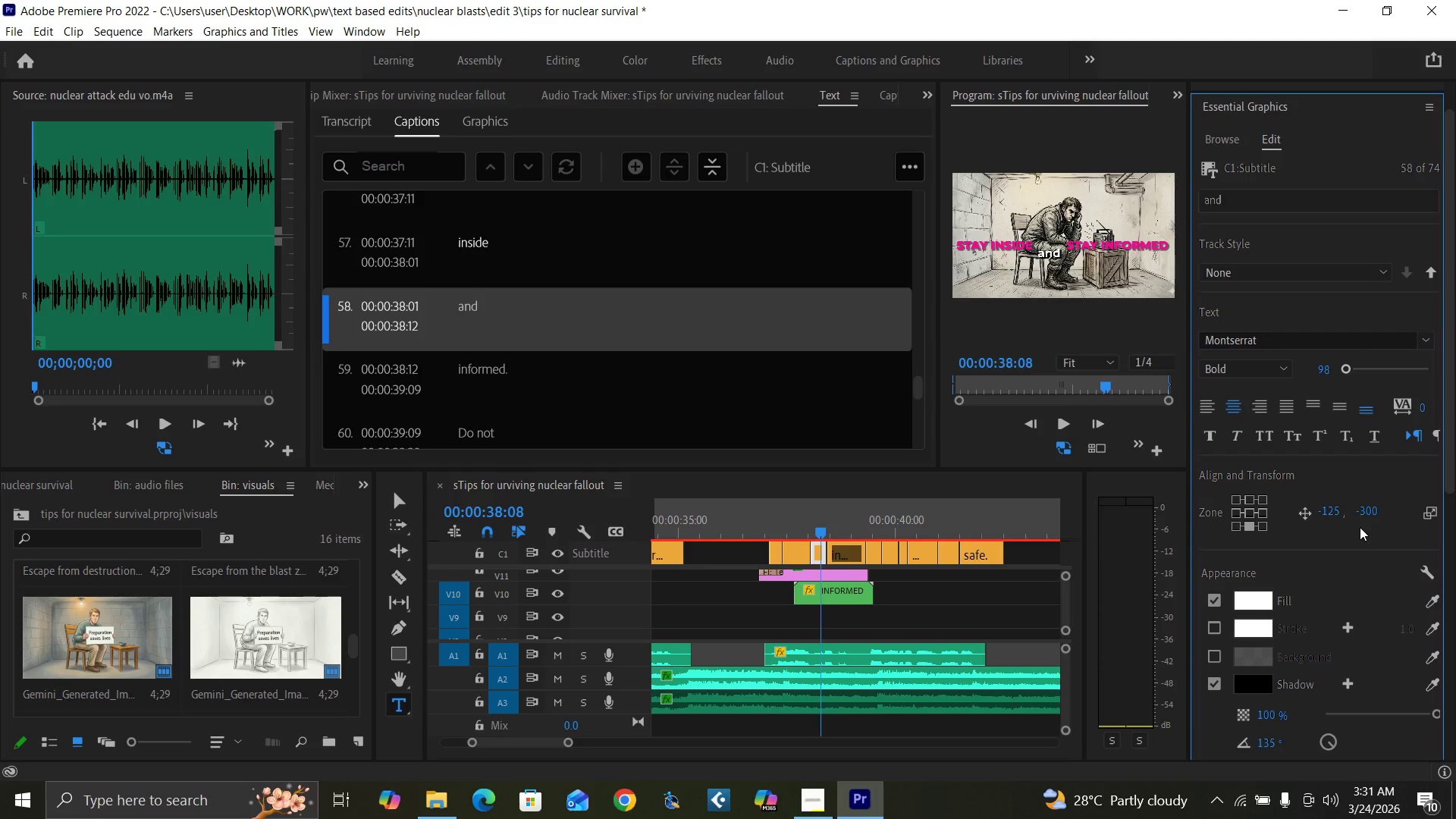 
left_click_drag(start_coordinate=[1364, 513], to_coordinate=[1304, 522])
 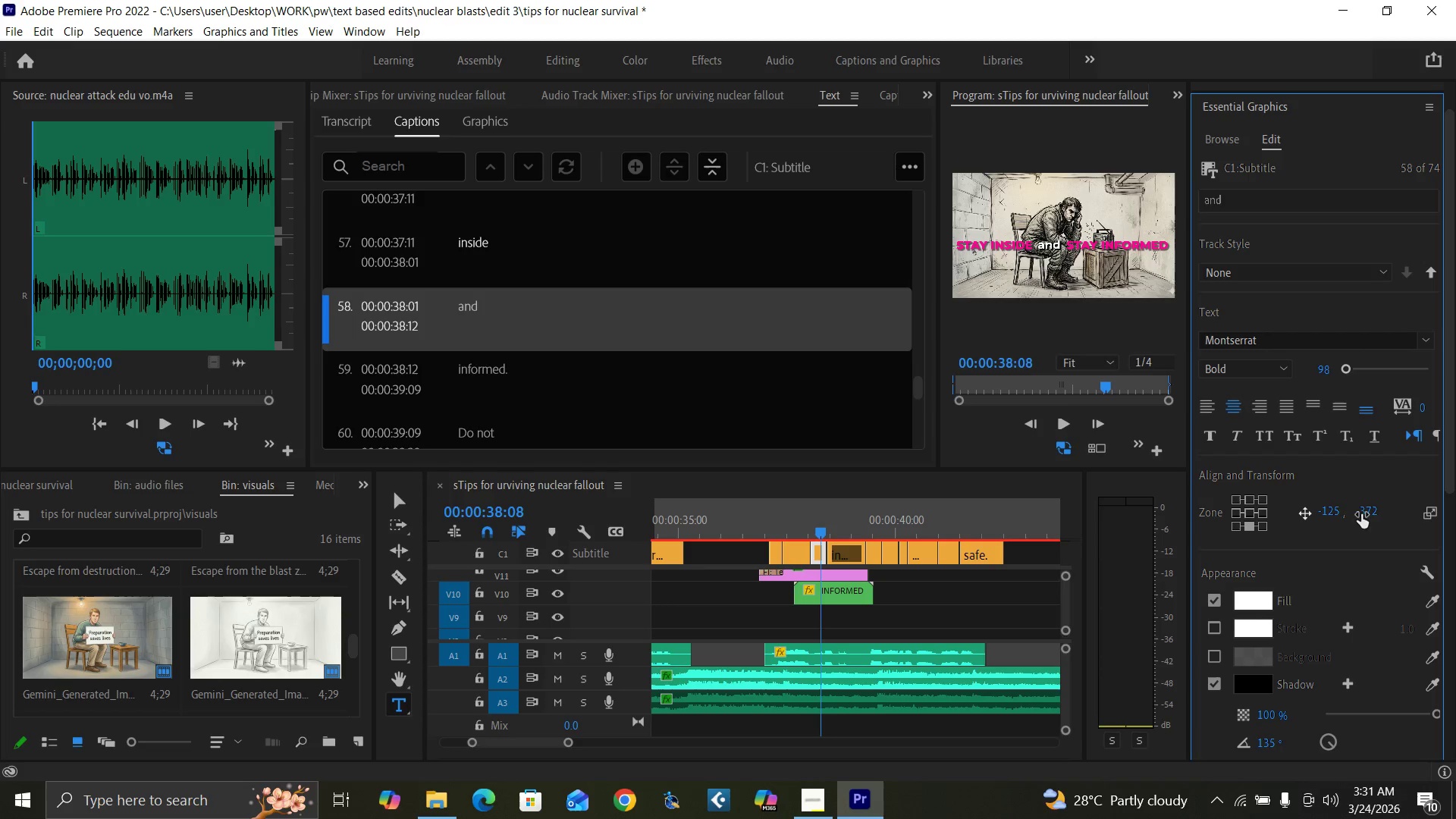 
left_click([1367, 513])
 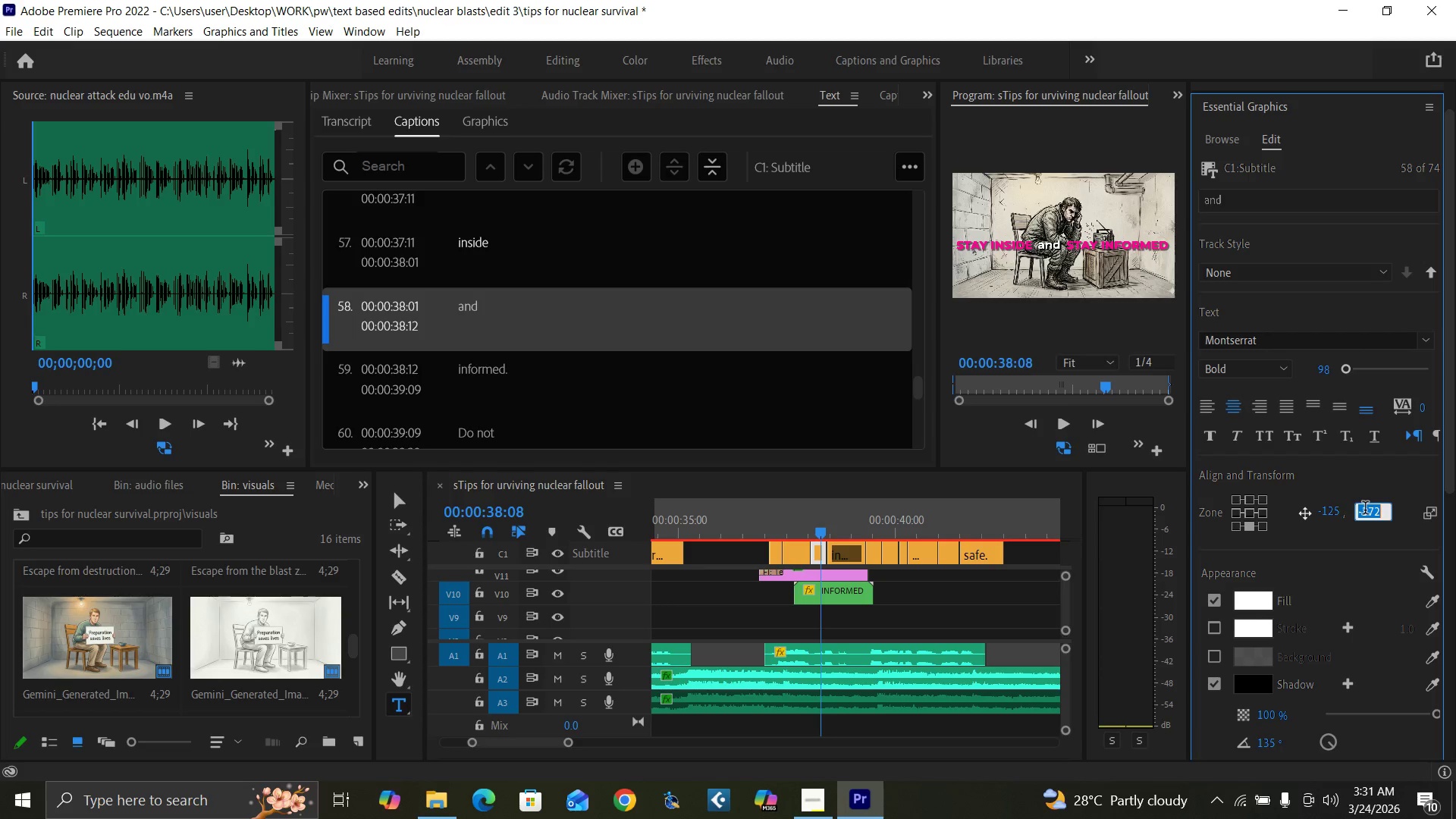 
type(-380)
 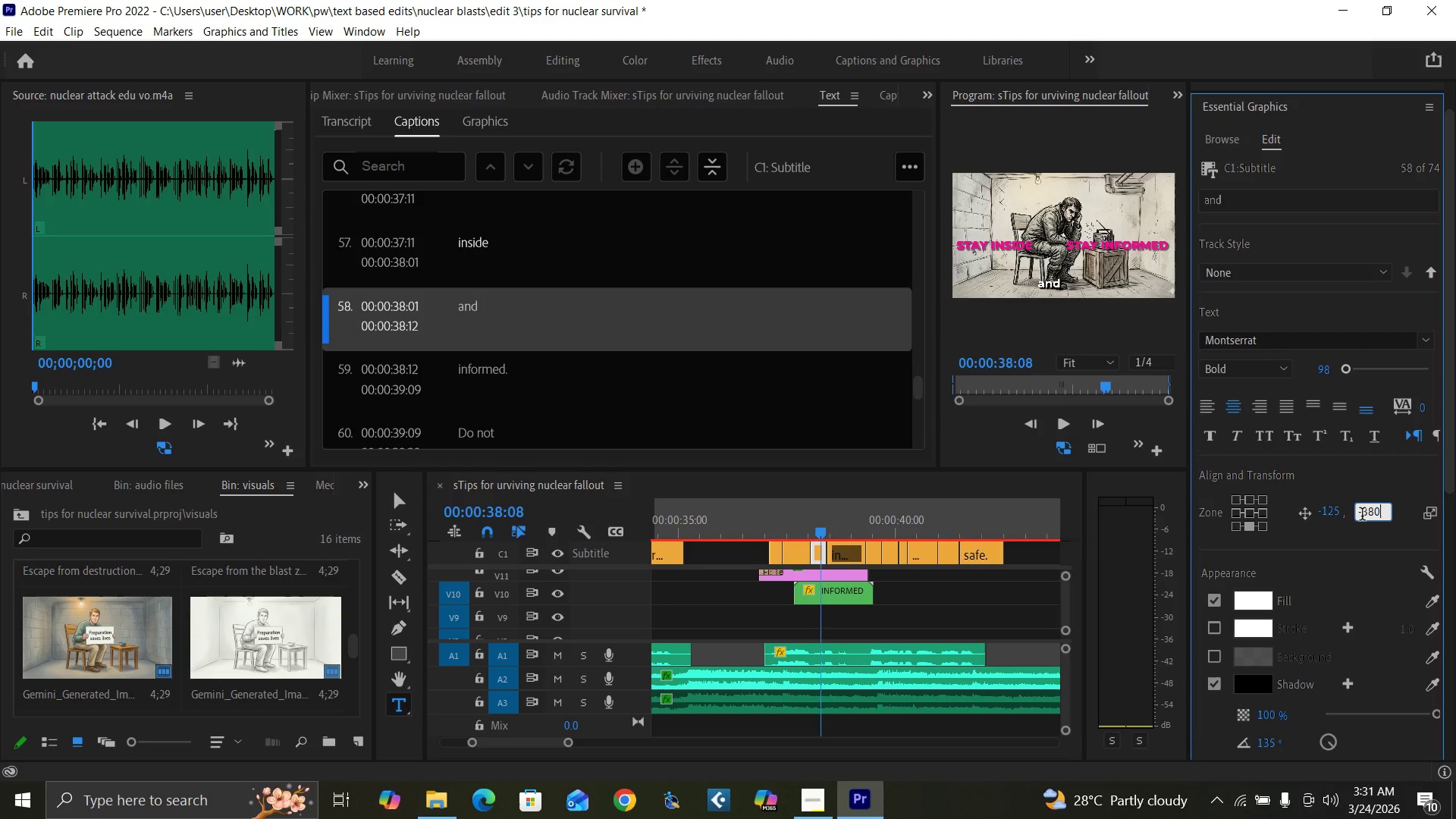 
key(Enter)
 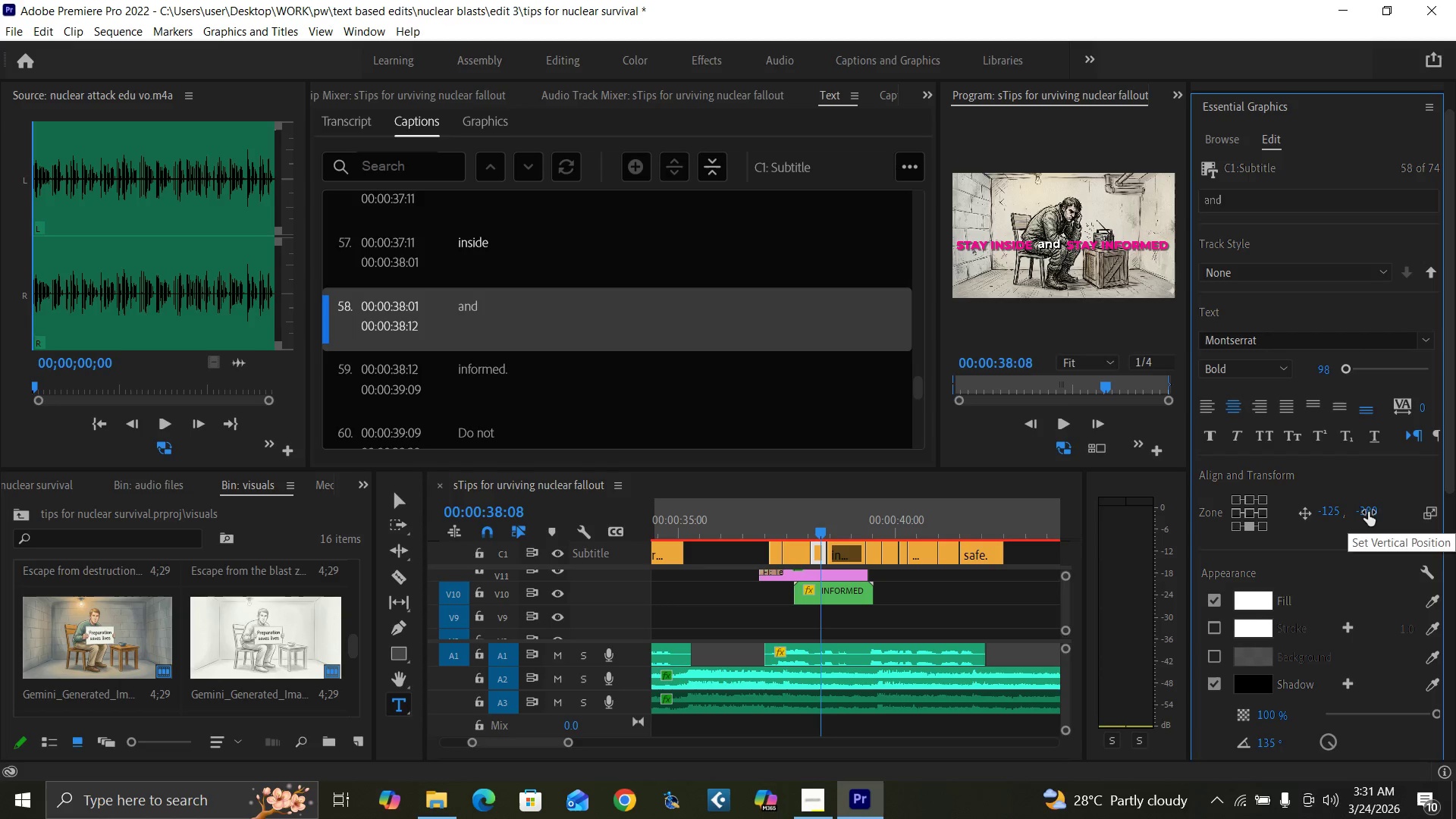 
type(-370)
 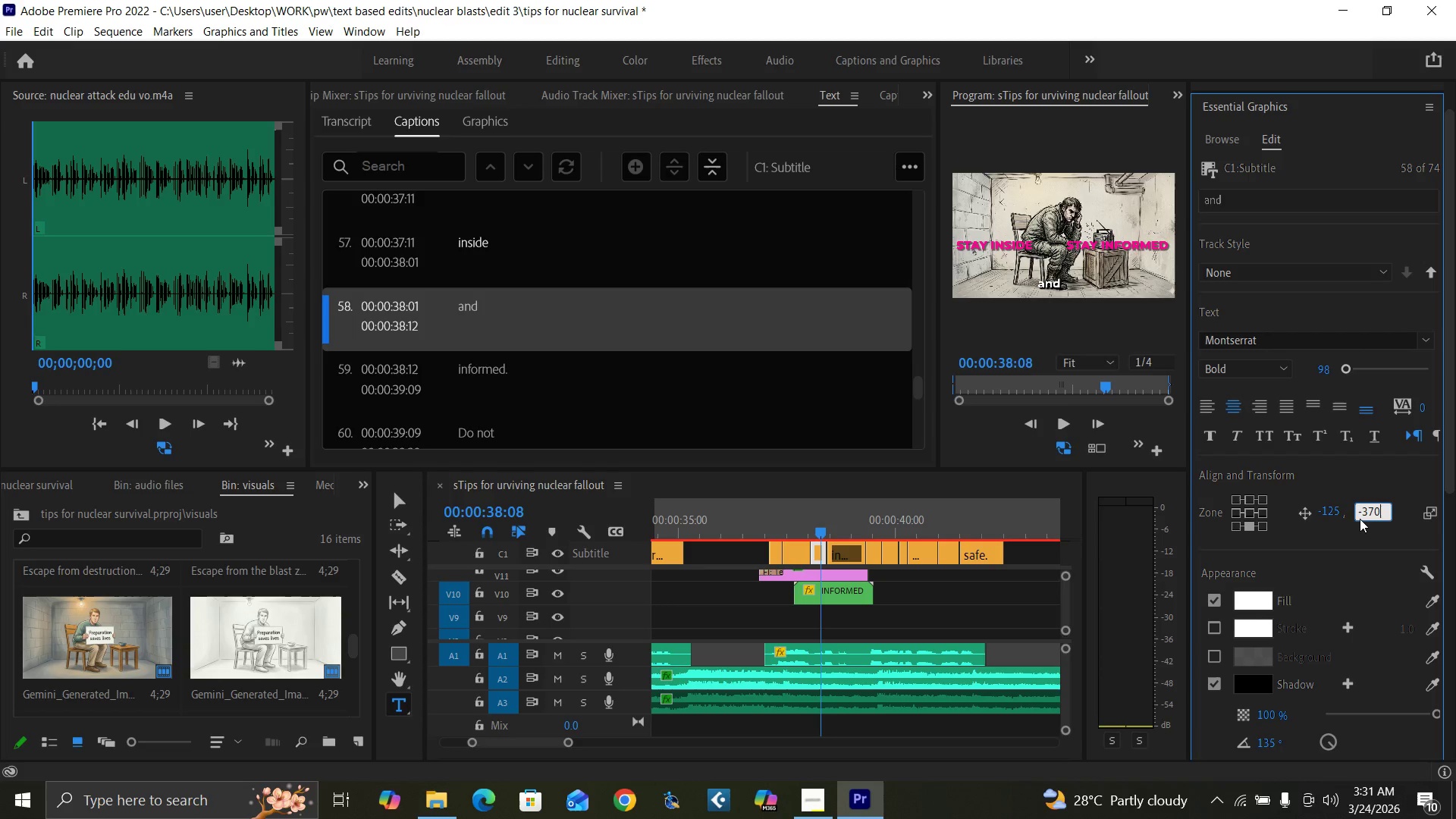 
key(Enter)
 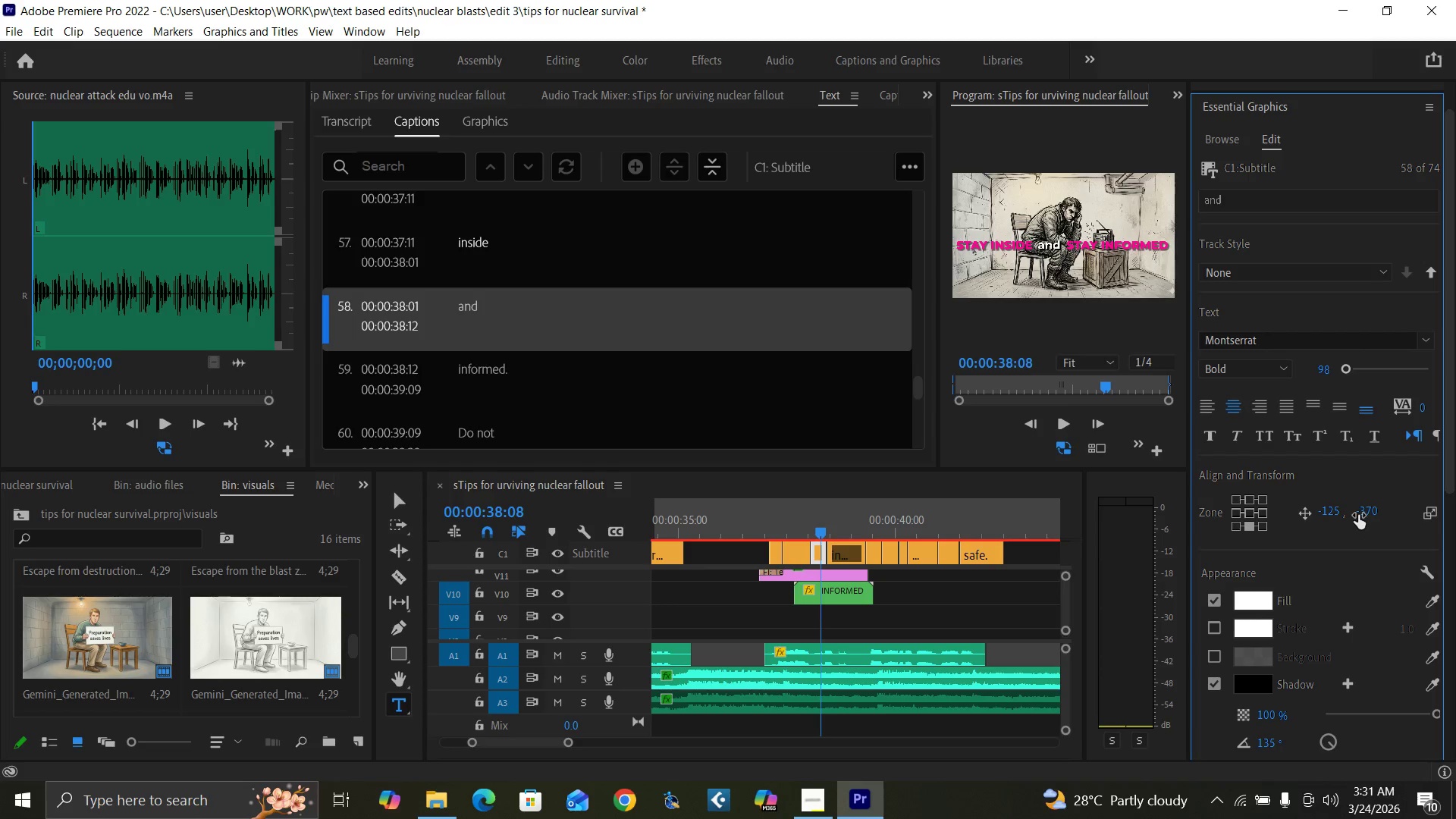 
key(Control+Backquote)
 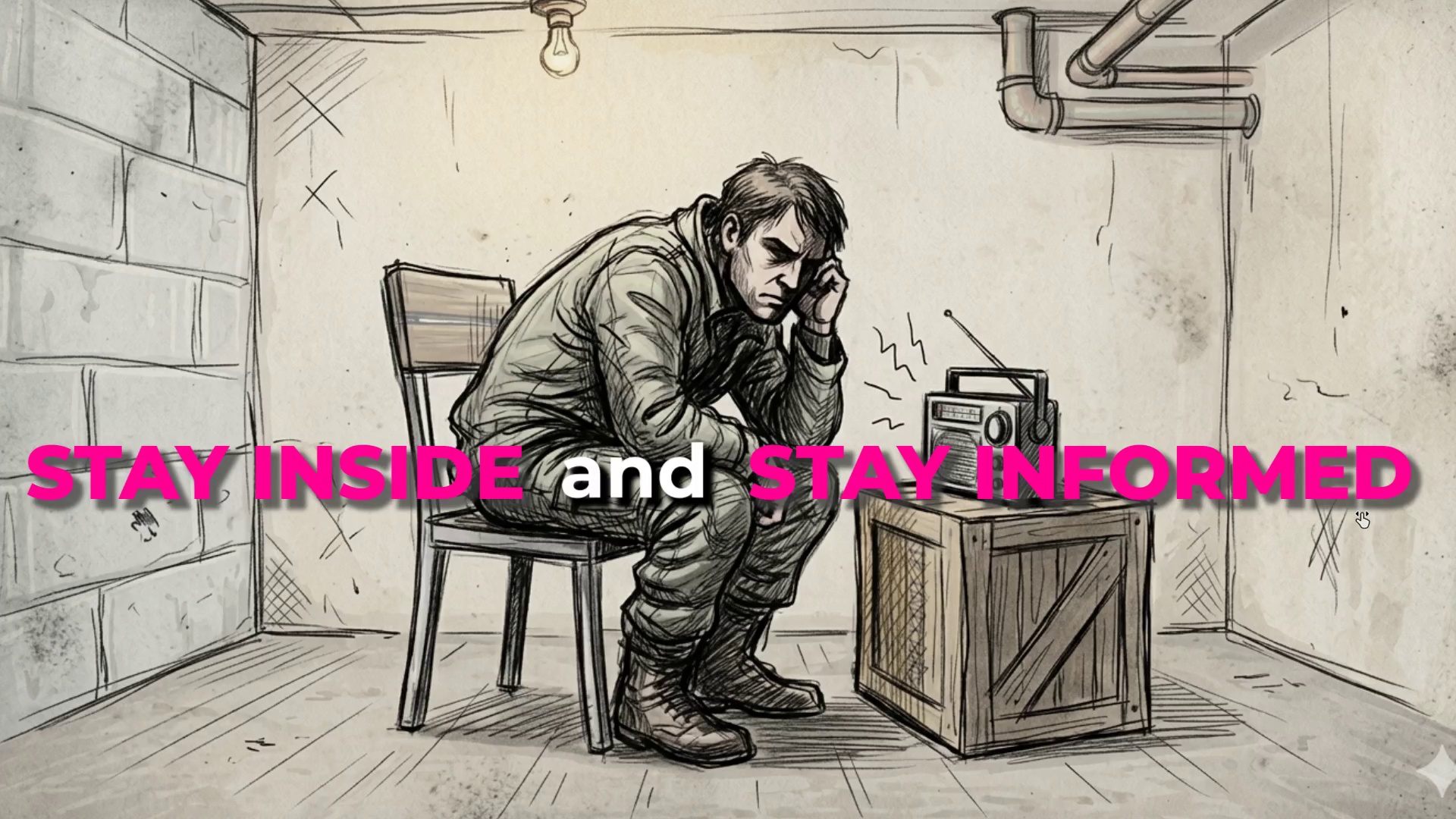 
key(Control+Backquote)
 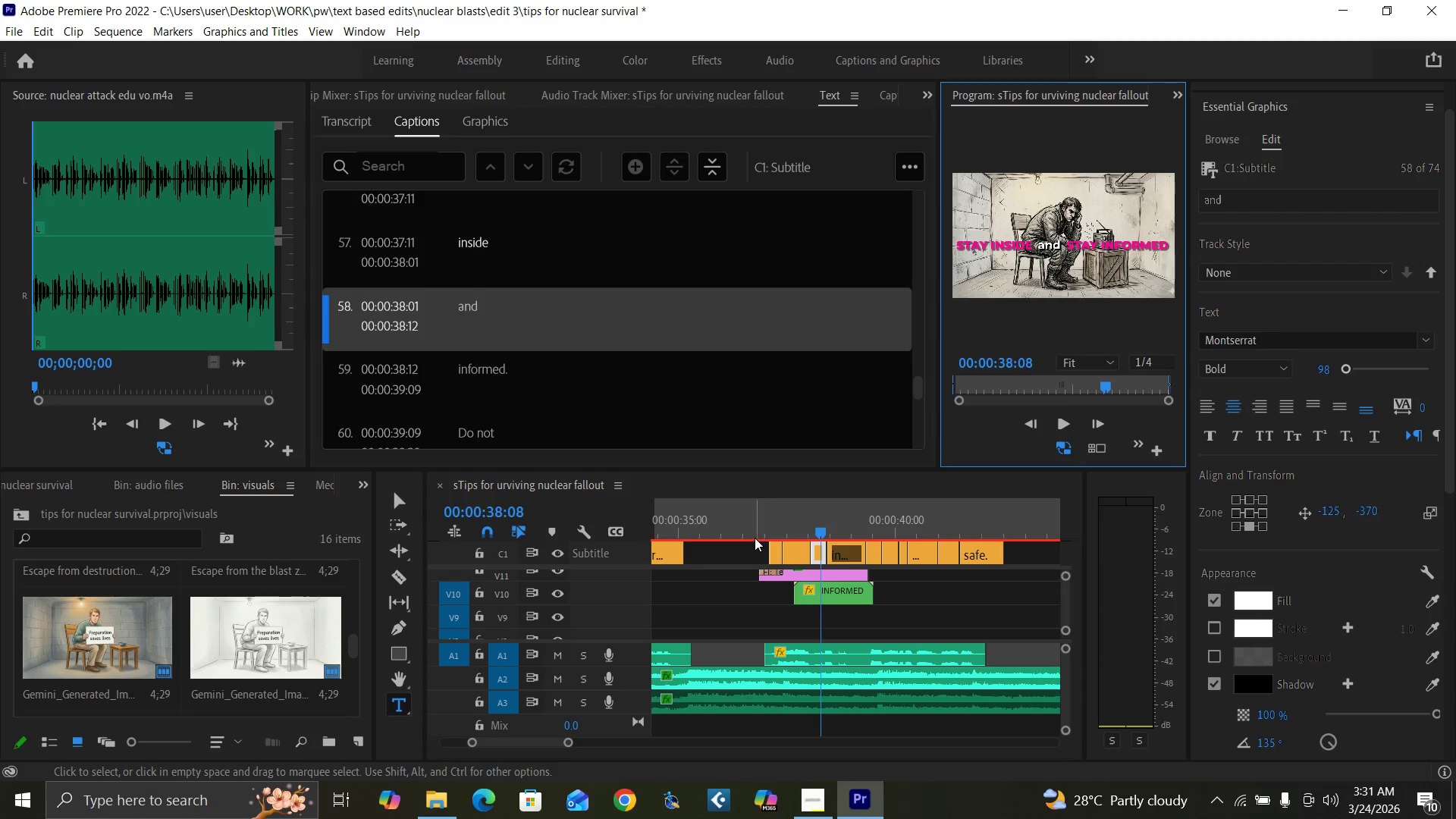 
left_click([752, 531])
 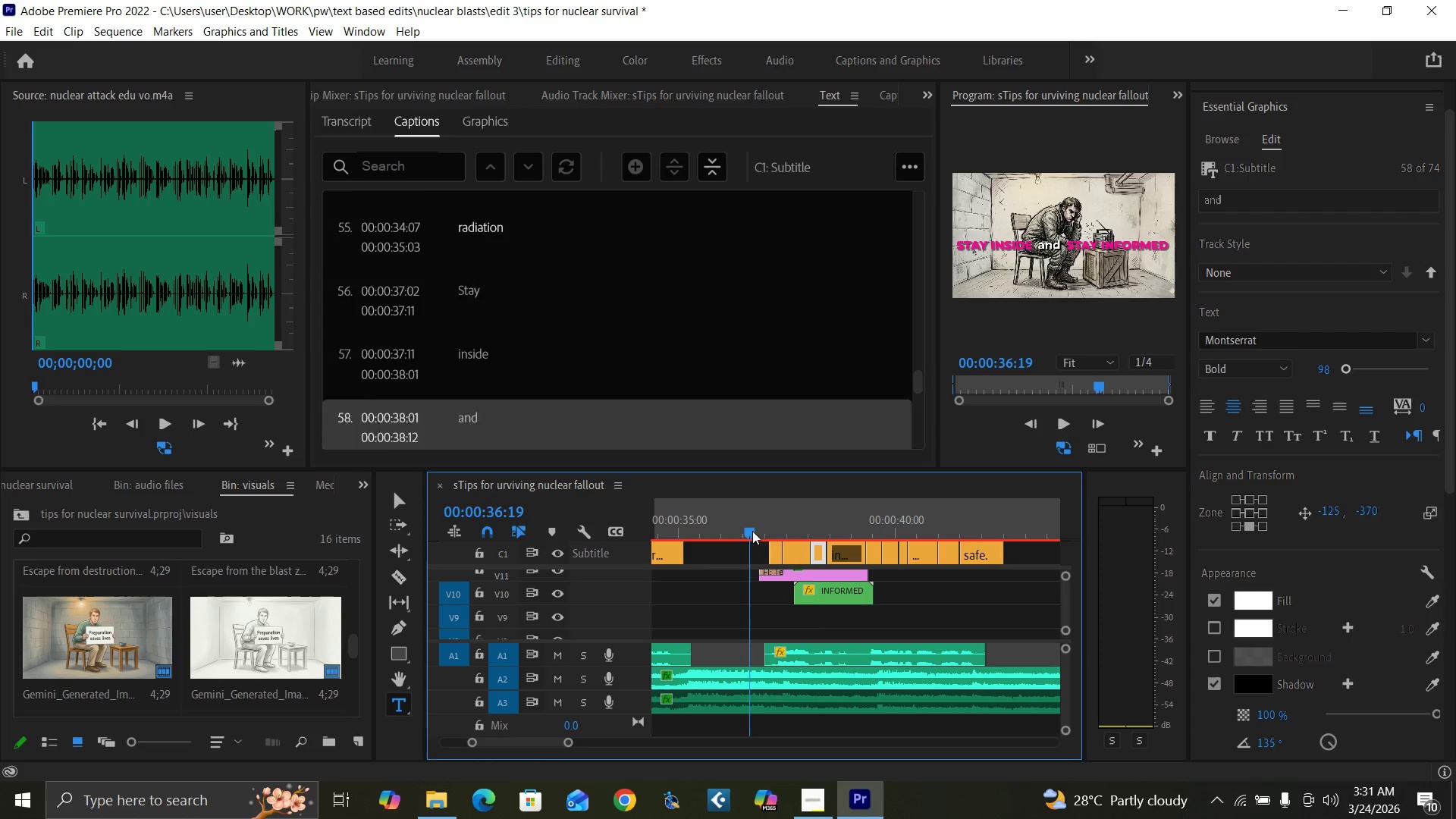 
key(Control+Backquote)
 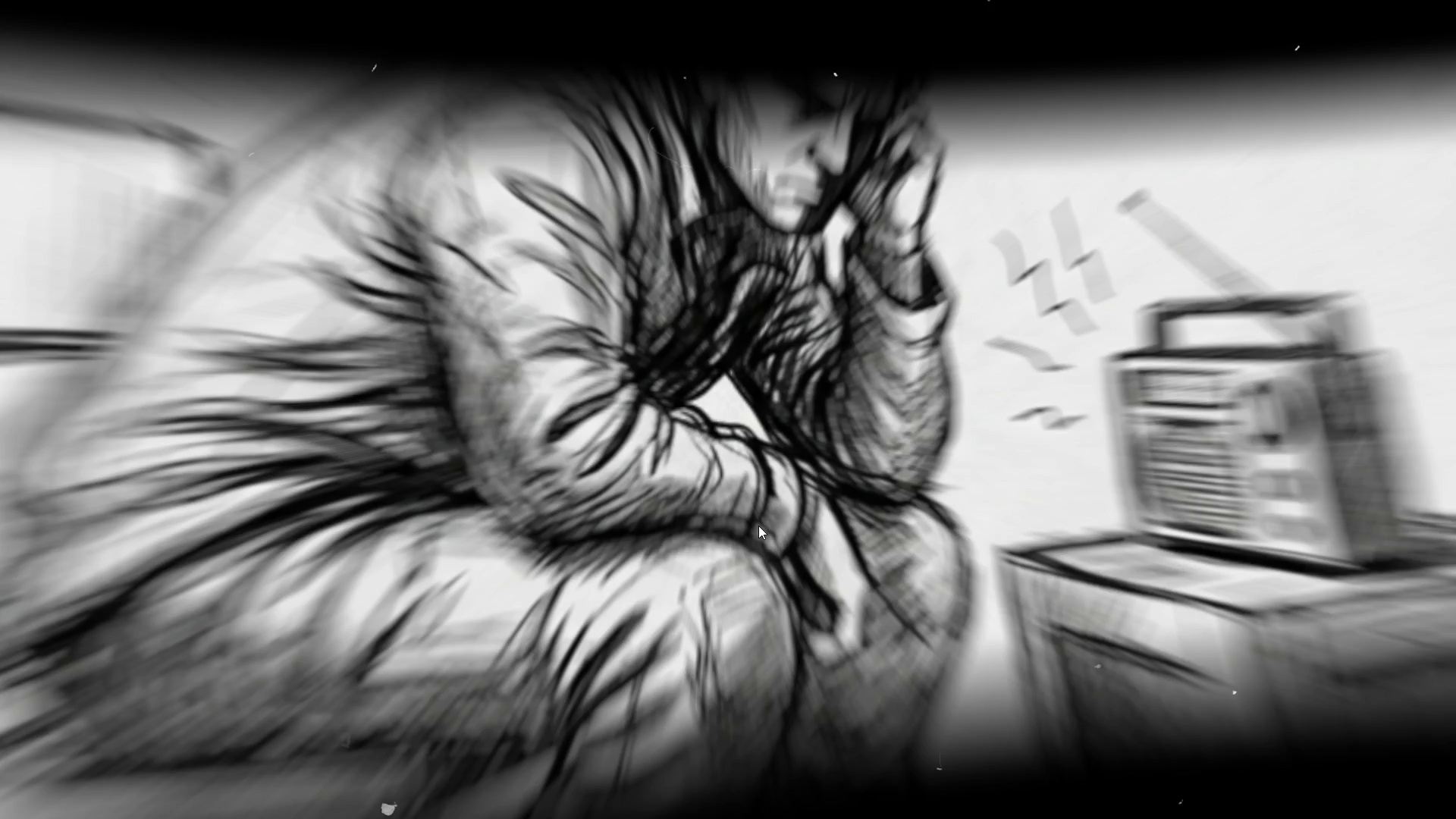 
key(Space)
 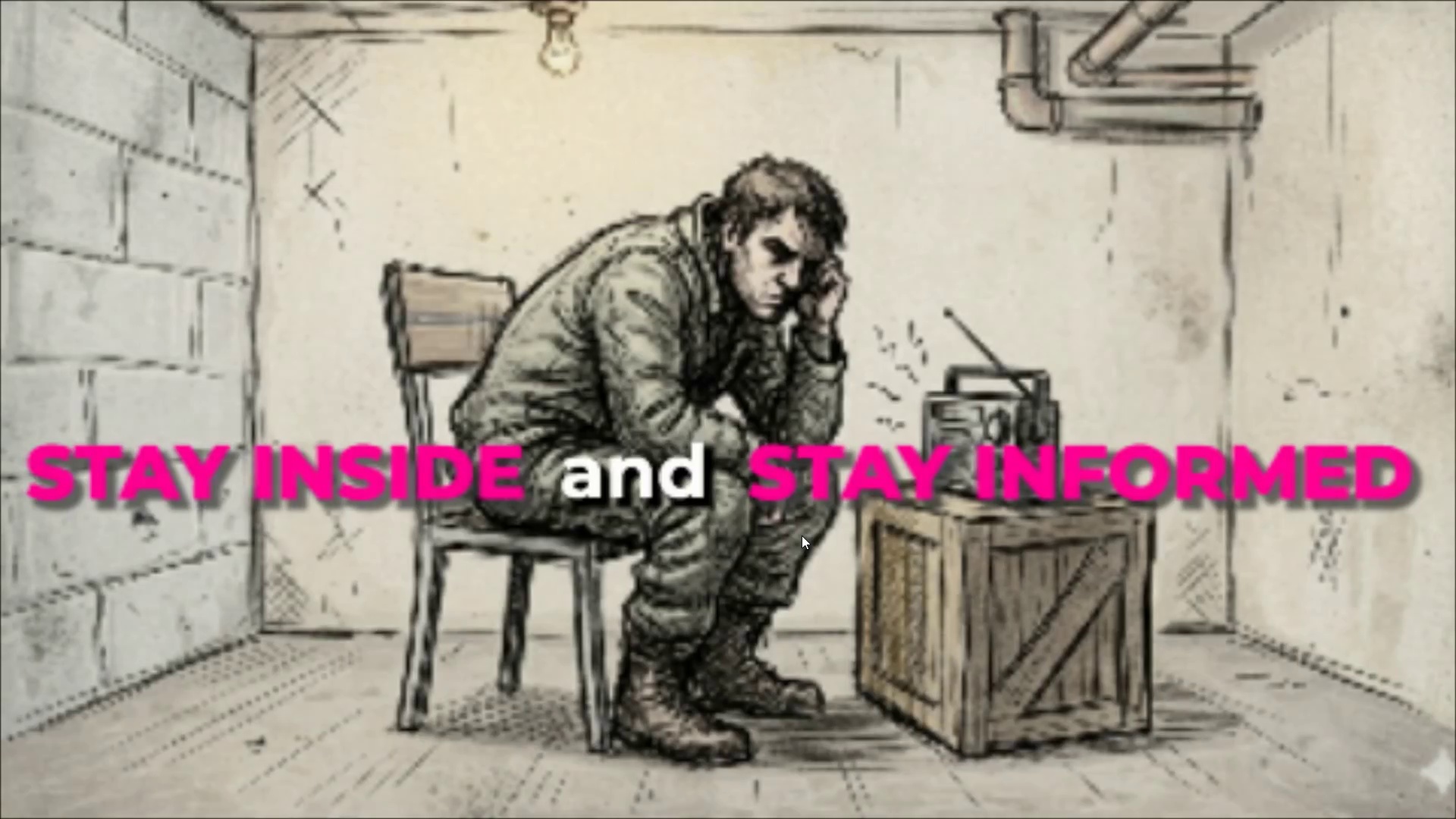 
key(Space)
 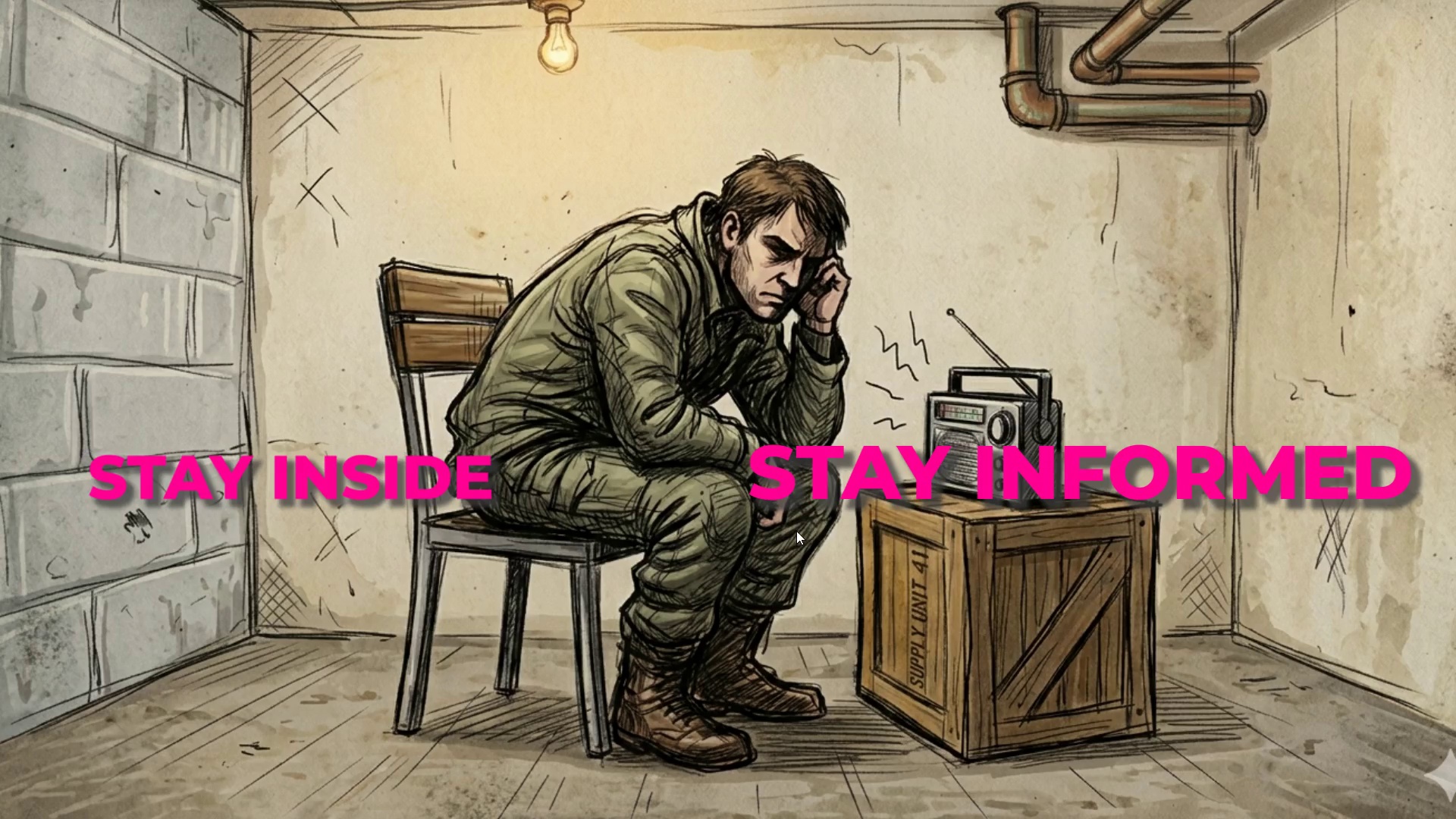 
key(Control+Backquote)
 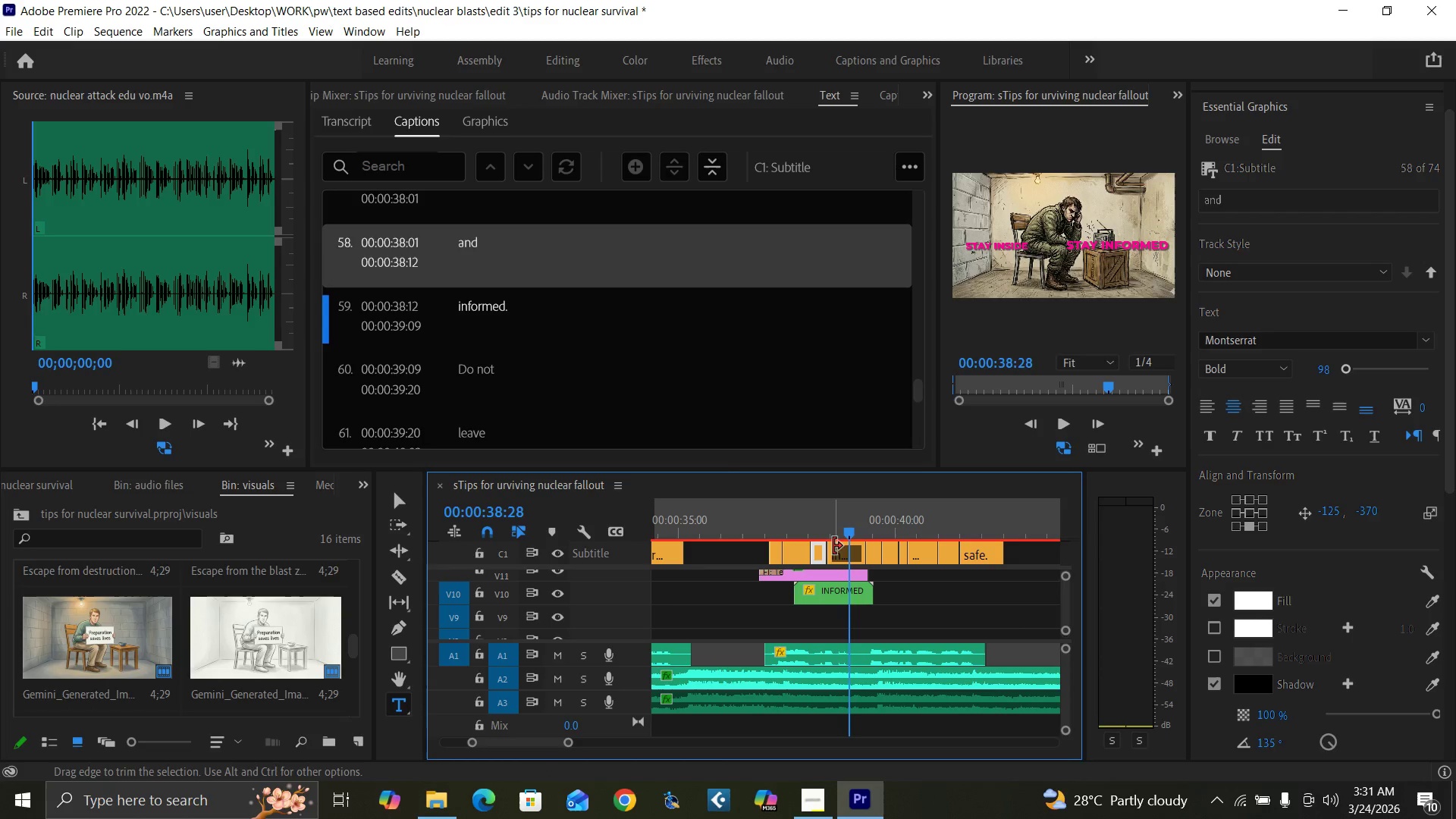 
left_click([844, 551])
 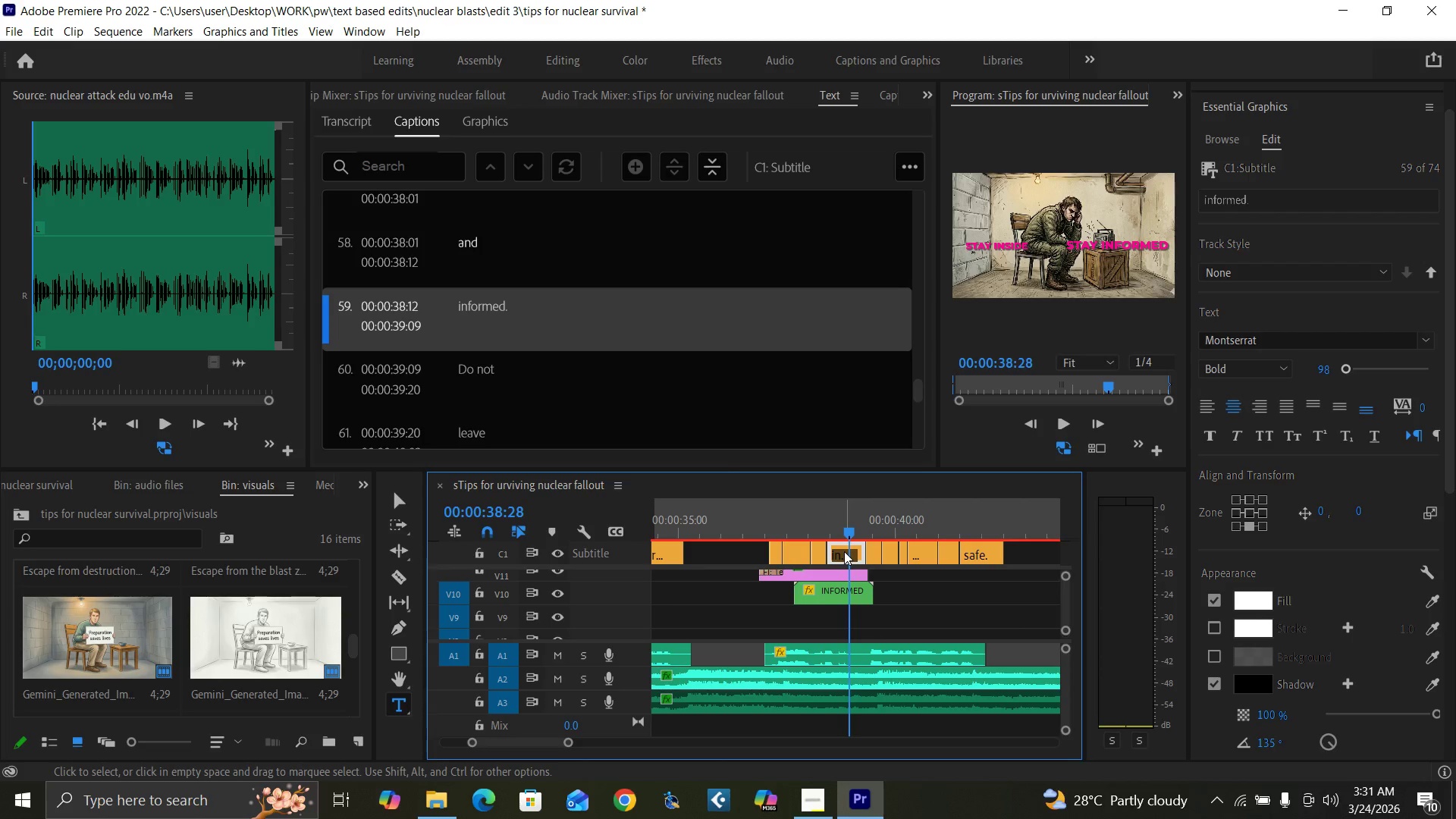 
key(Delete)
 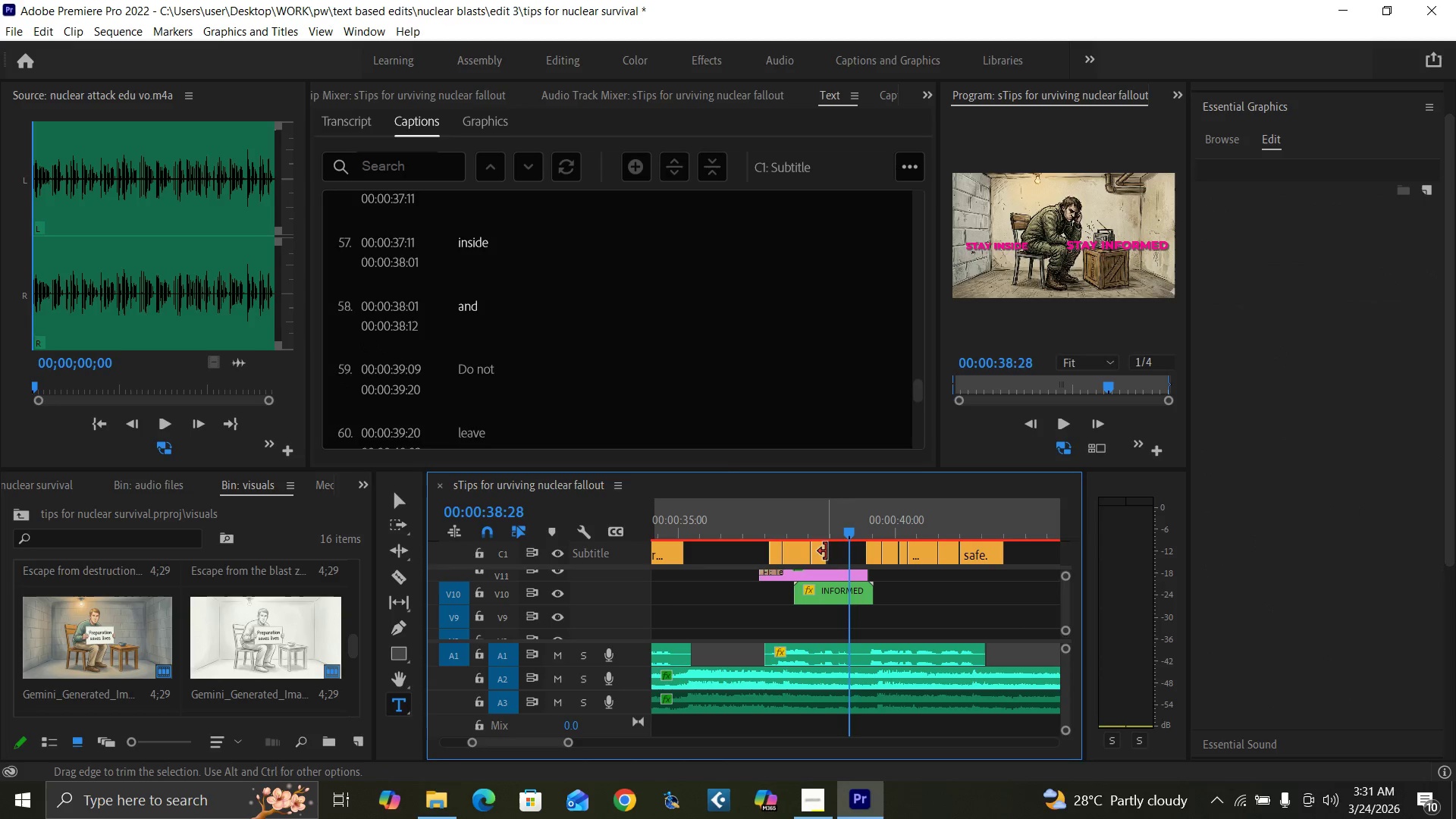 
left_click_drag(start_coordinate=[824, 550], to_coordinate=[863, 560])
 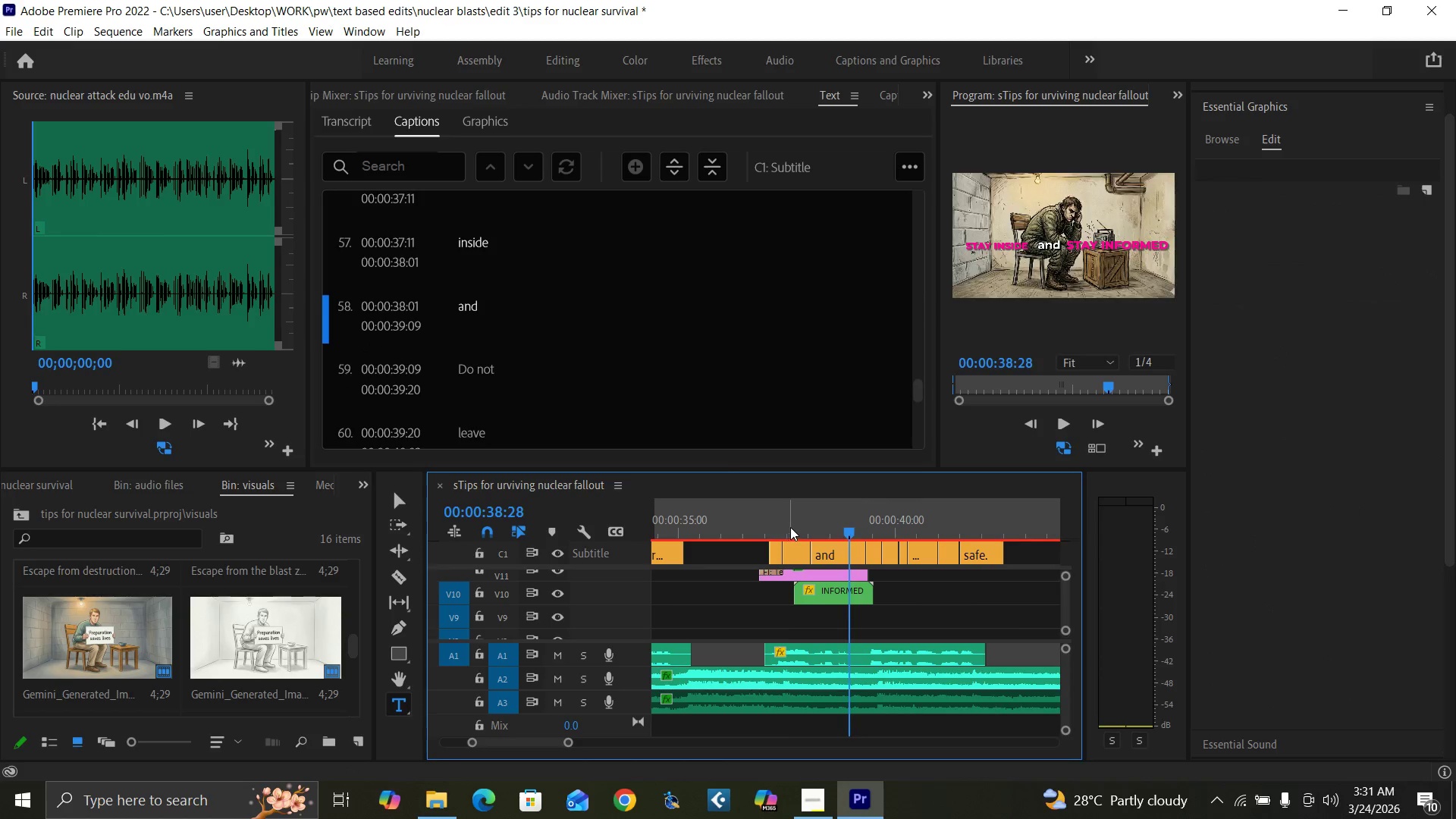 
key(Space)
 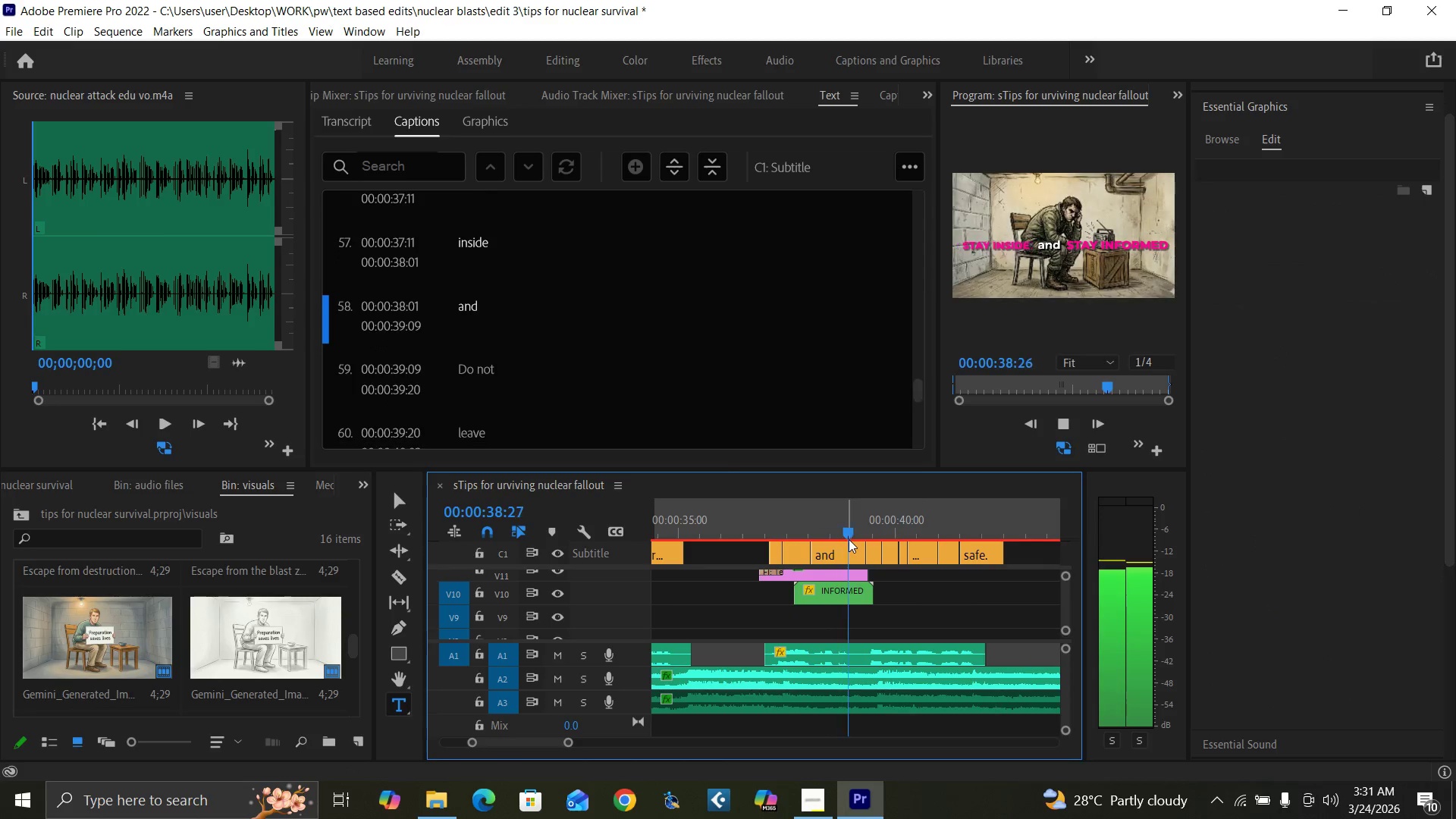 
key(Space)
 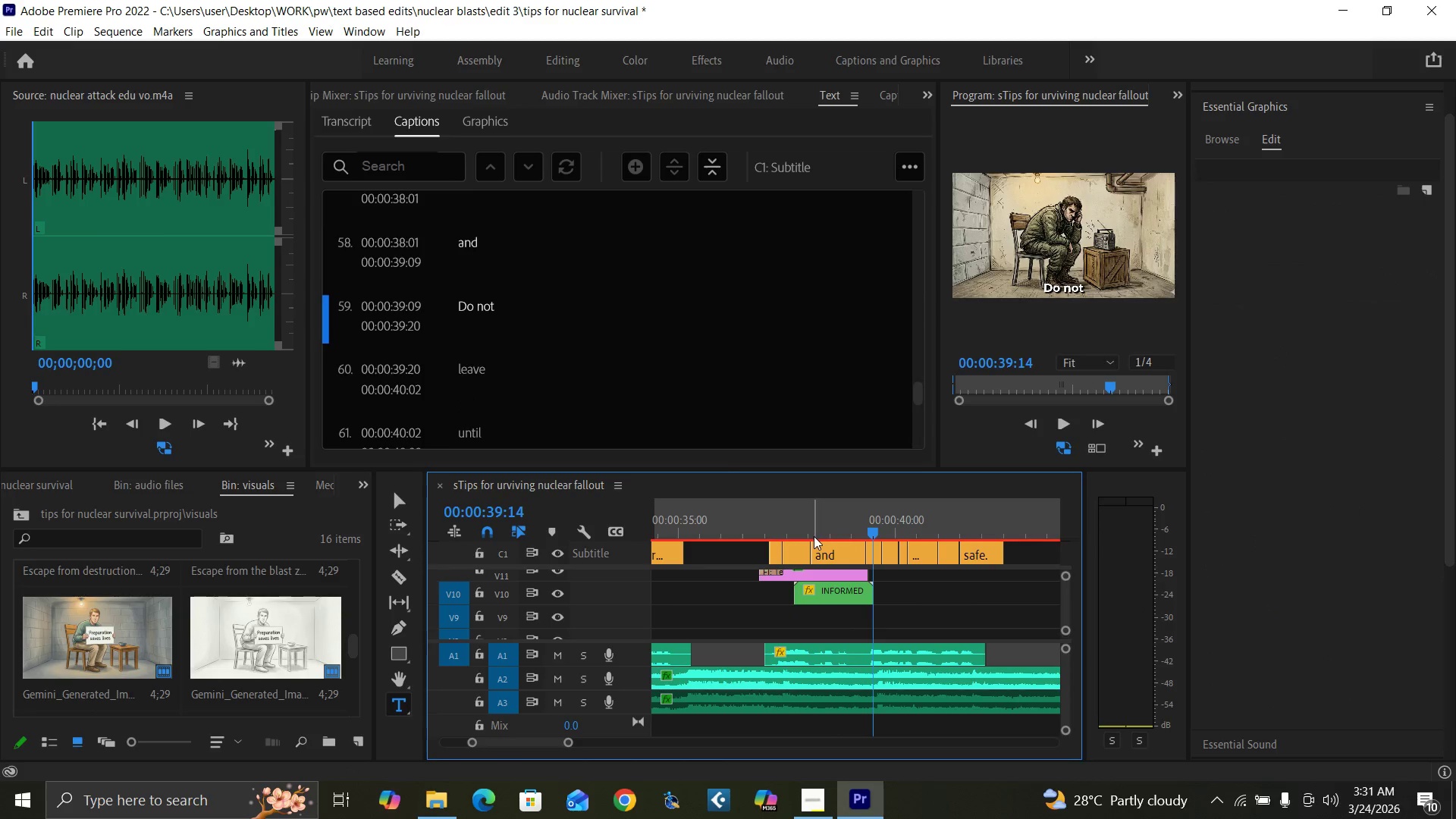 
left_click([812, 532])
 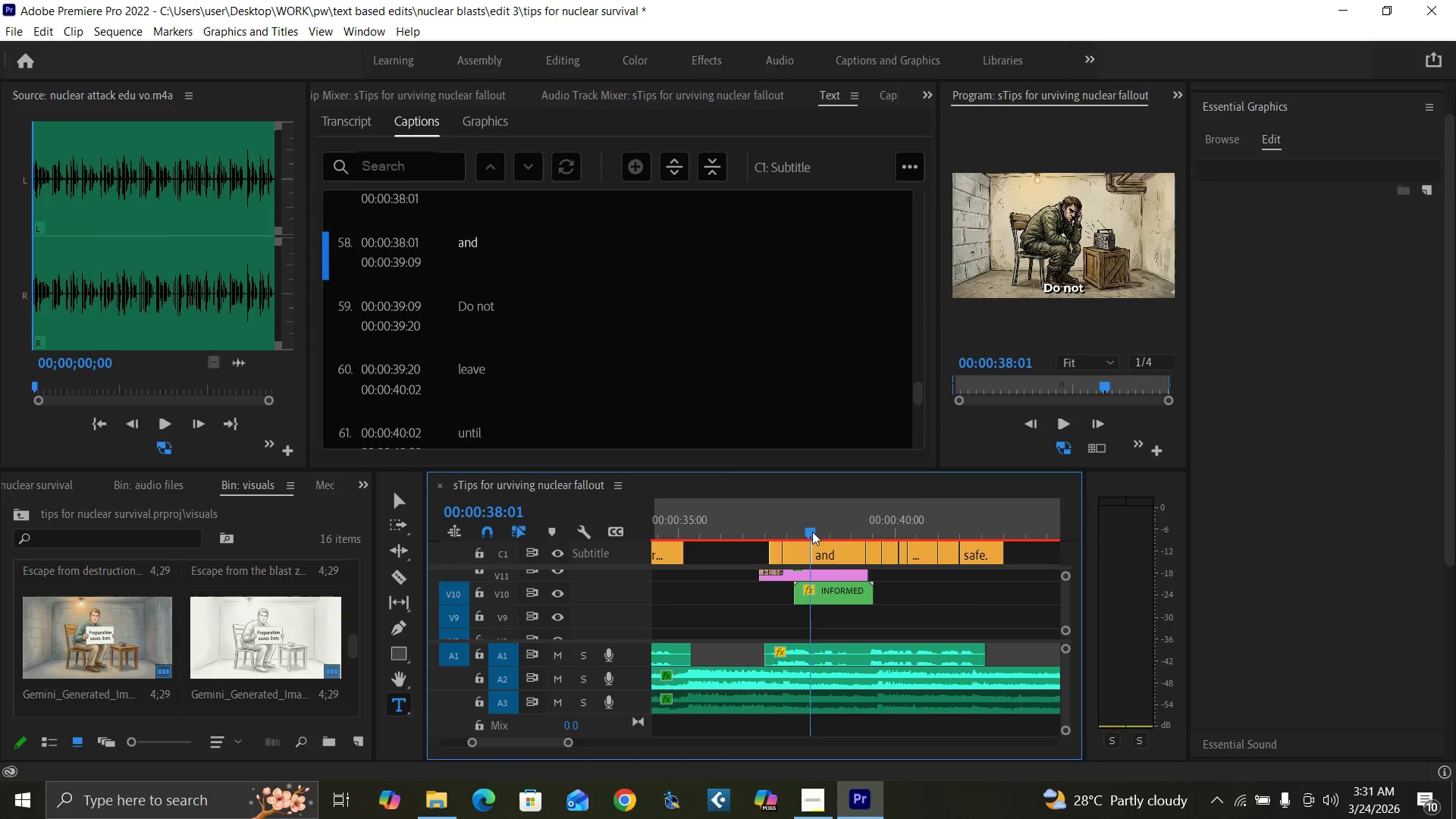 
key(Space)
 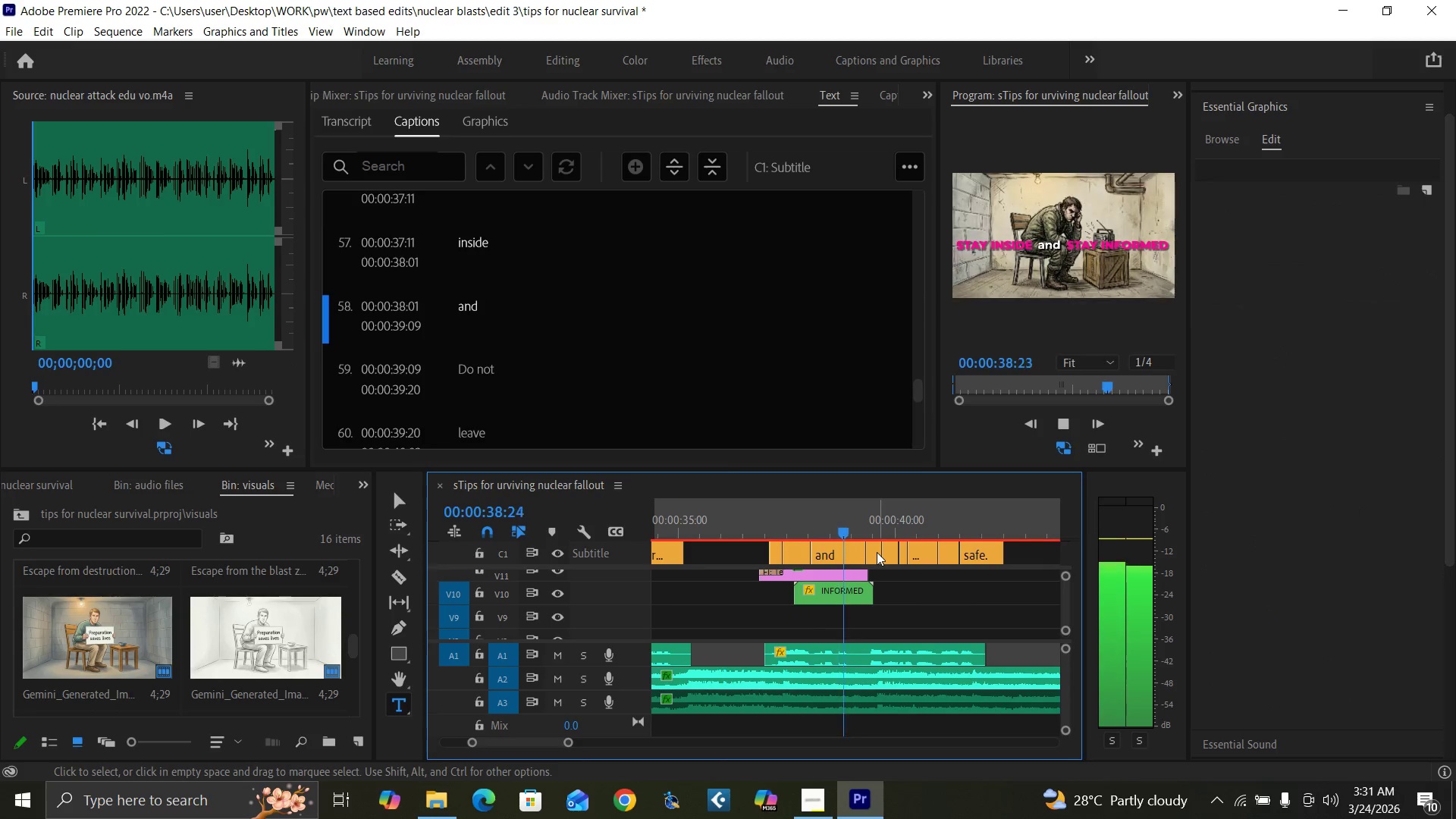 
key(Space)
 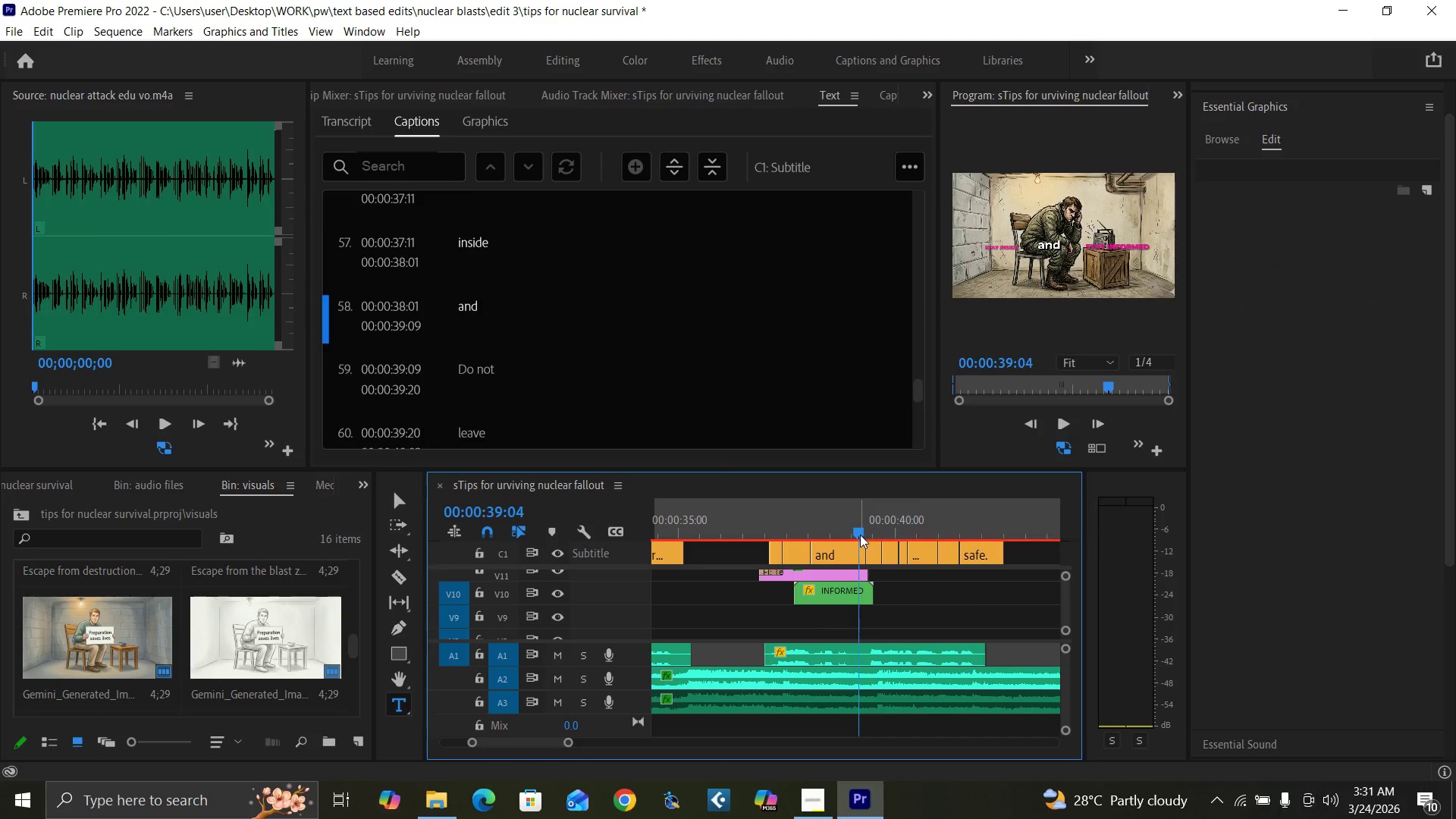 
left_click_drag(start_coordinate=[860, 535], to_coordinate=[848, 536])
 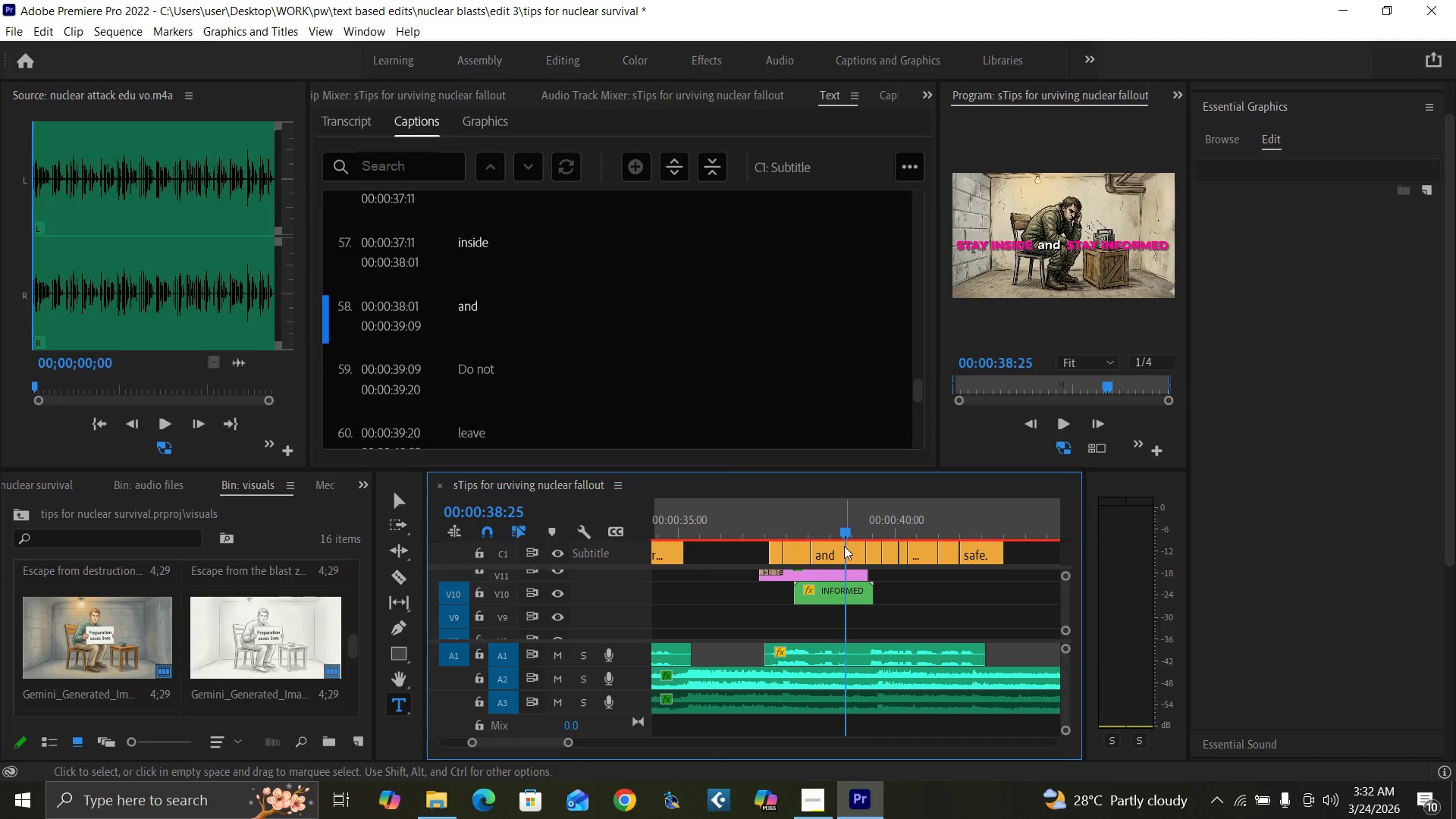 
left_click([844, 547])
 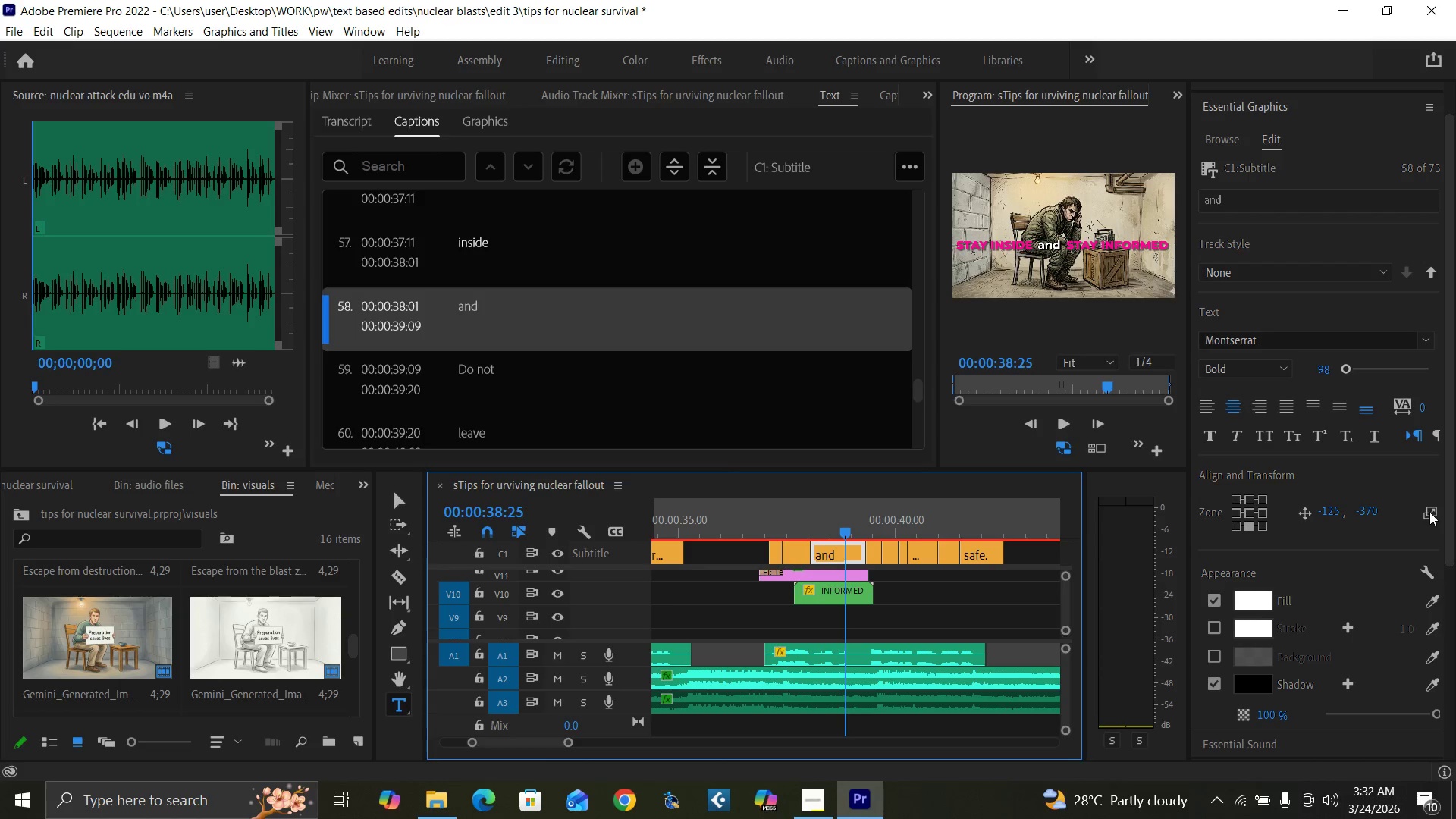 
wait(6.62)
 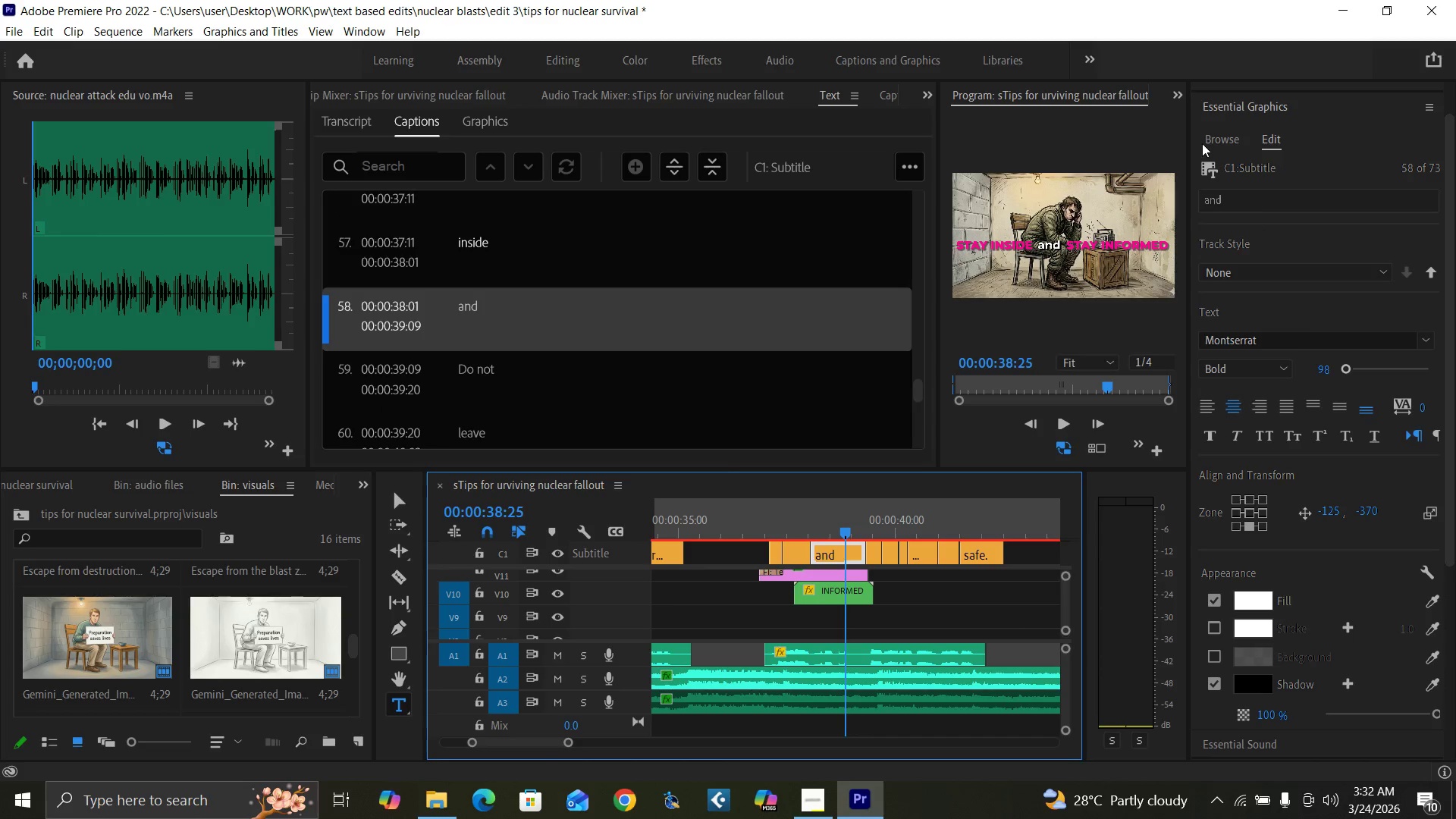 
left_click_drag(start_coordinate=[1448, 531], to_coordinate=[1445, 575])
 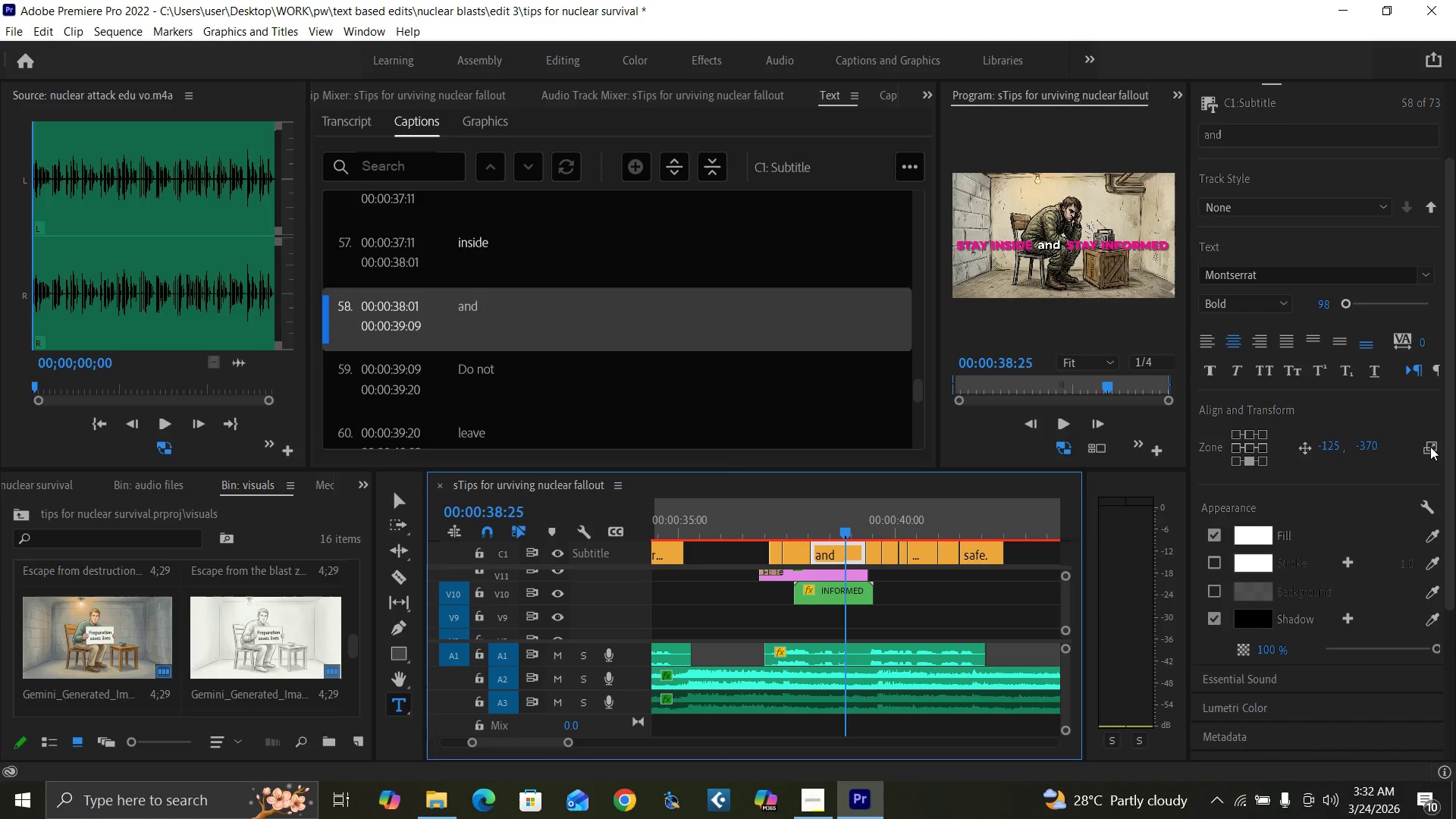 
left_click([1429, 446])
 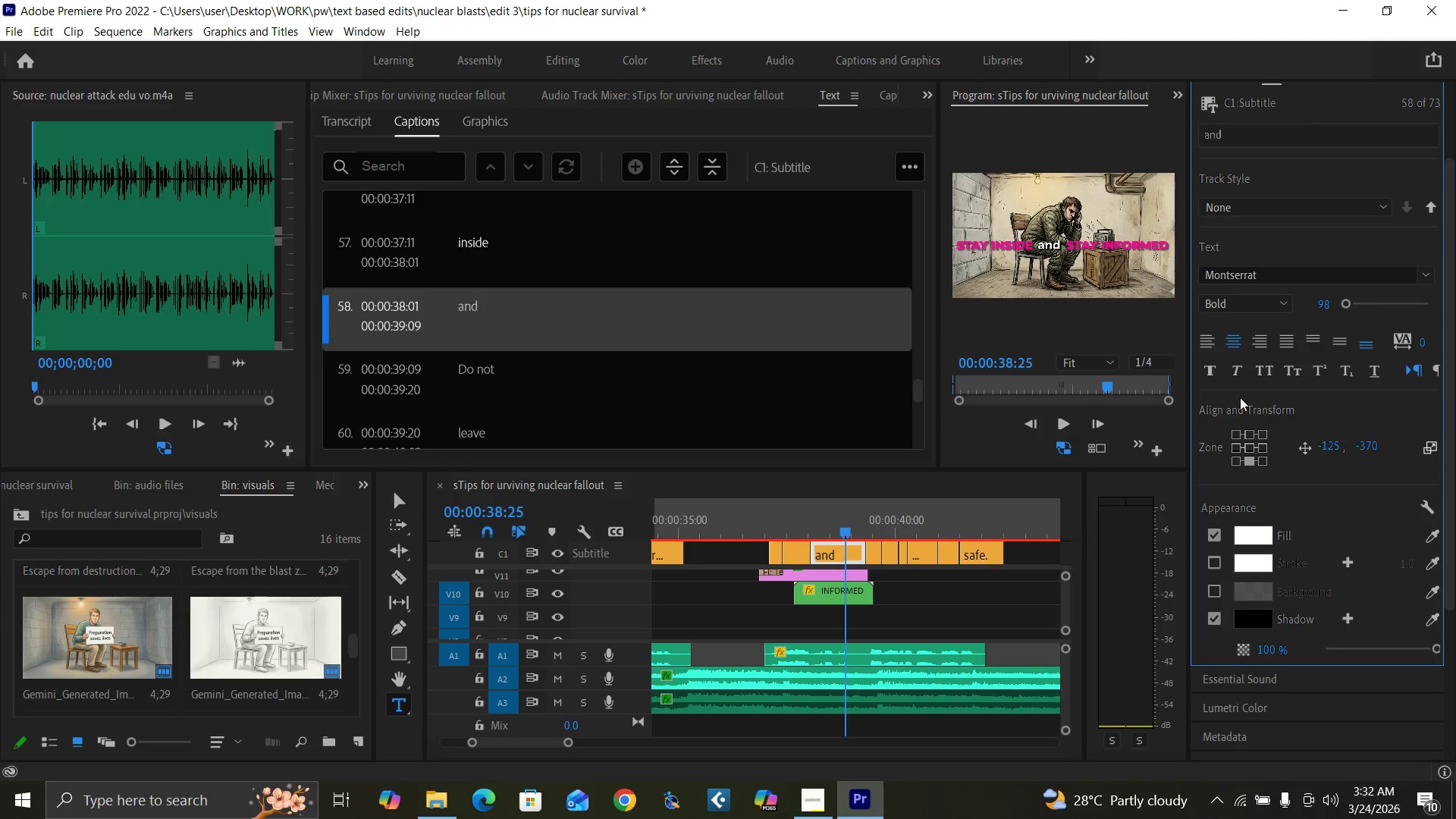 
left_click_drag(start_coordinate=[1449, 478], to_coordinate=[1452, 519])
 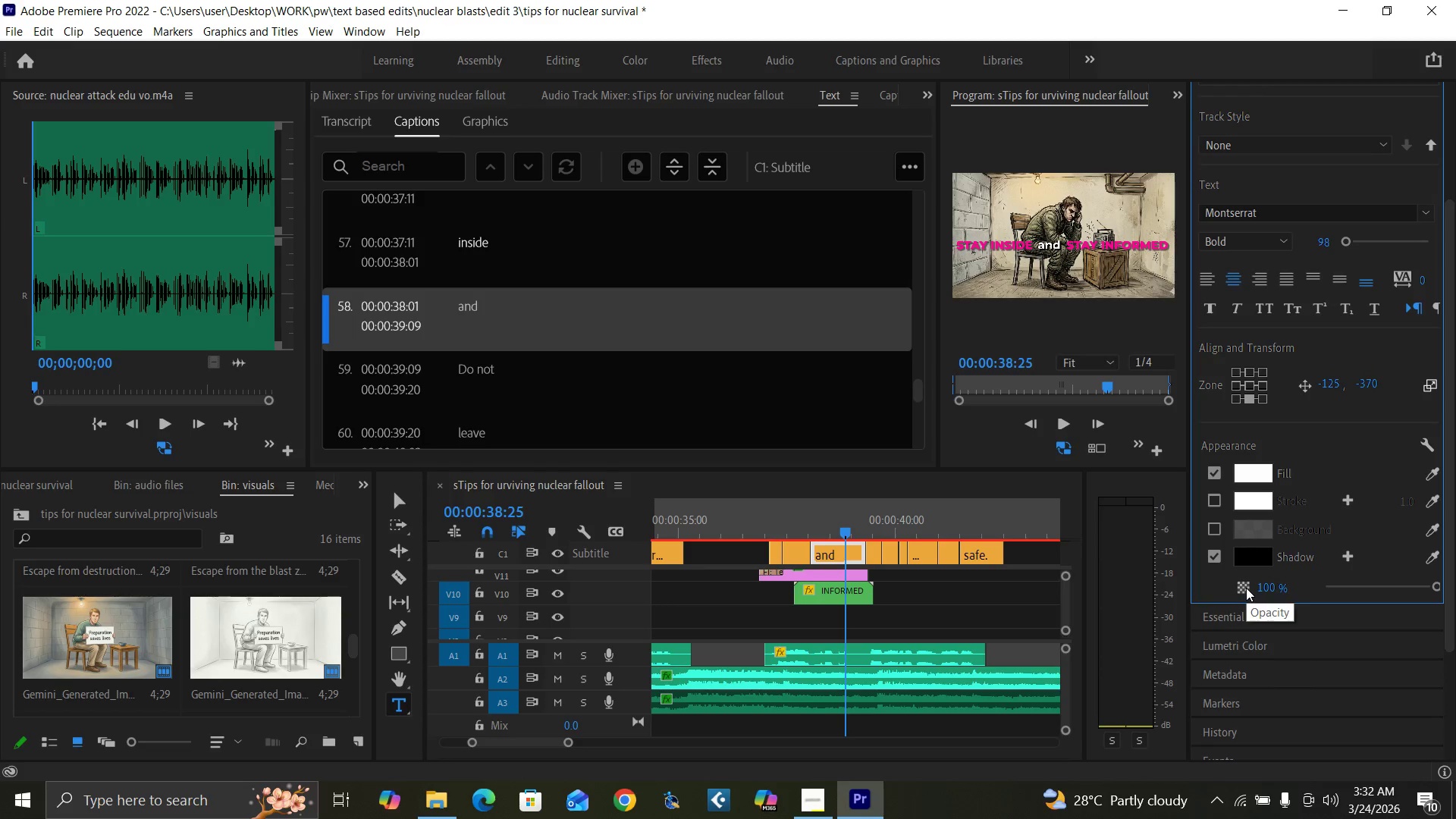 
left_click([1246, 585])
 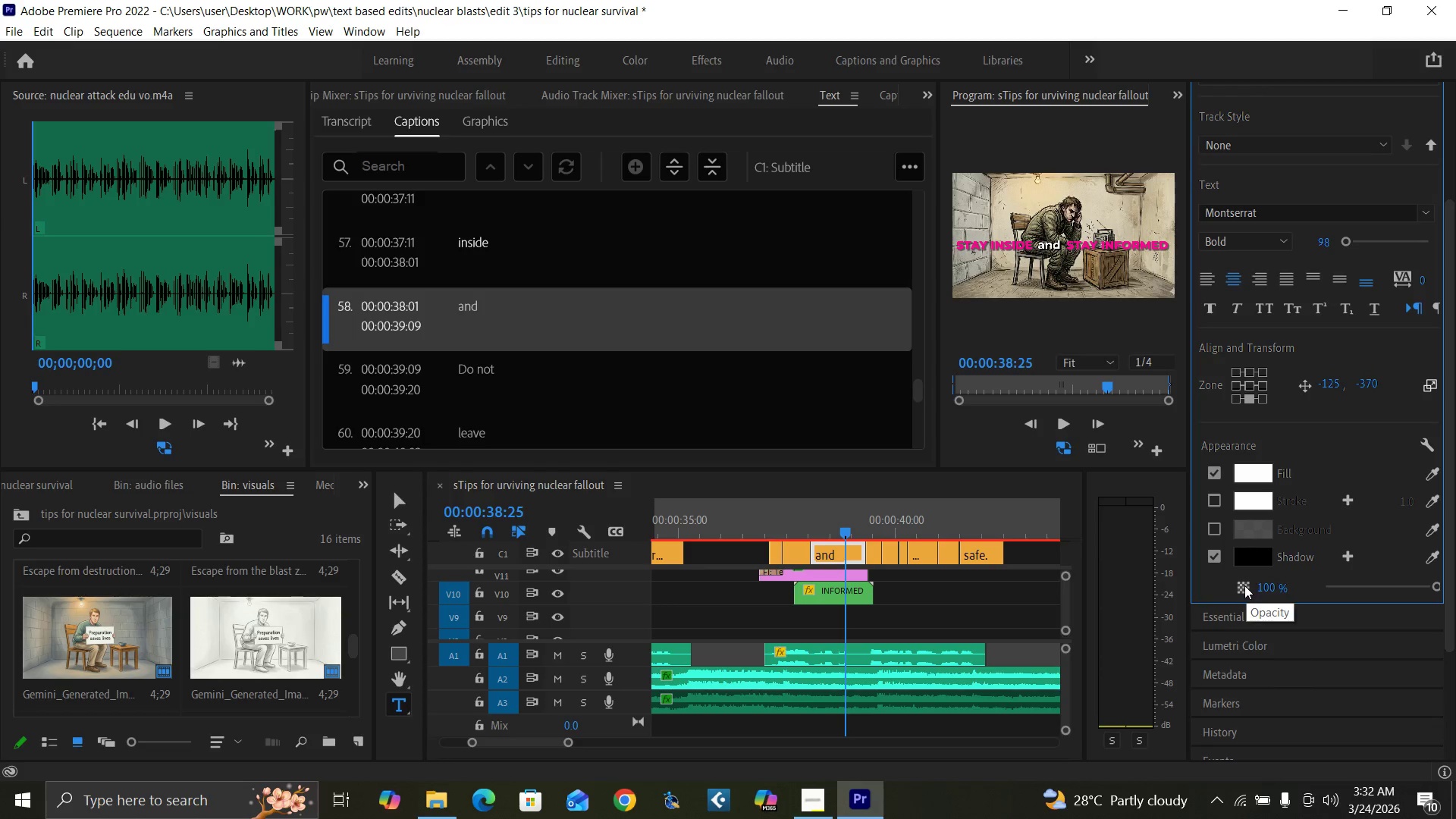 
left_click([1244, 585])
 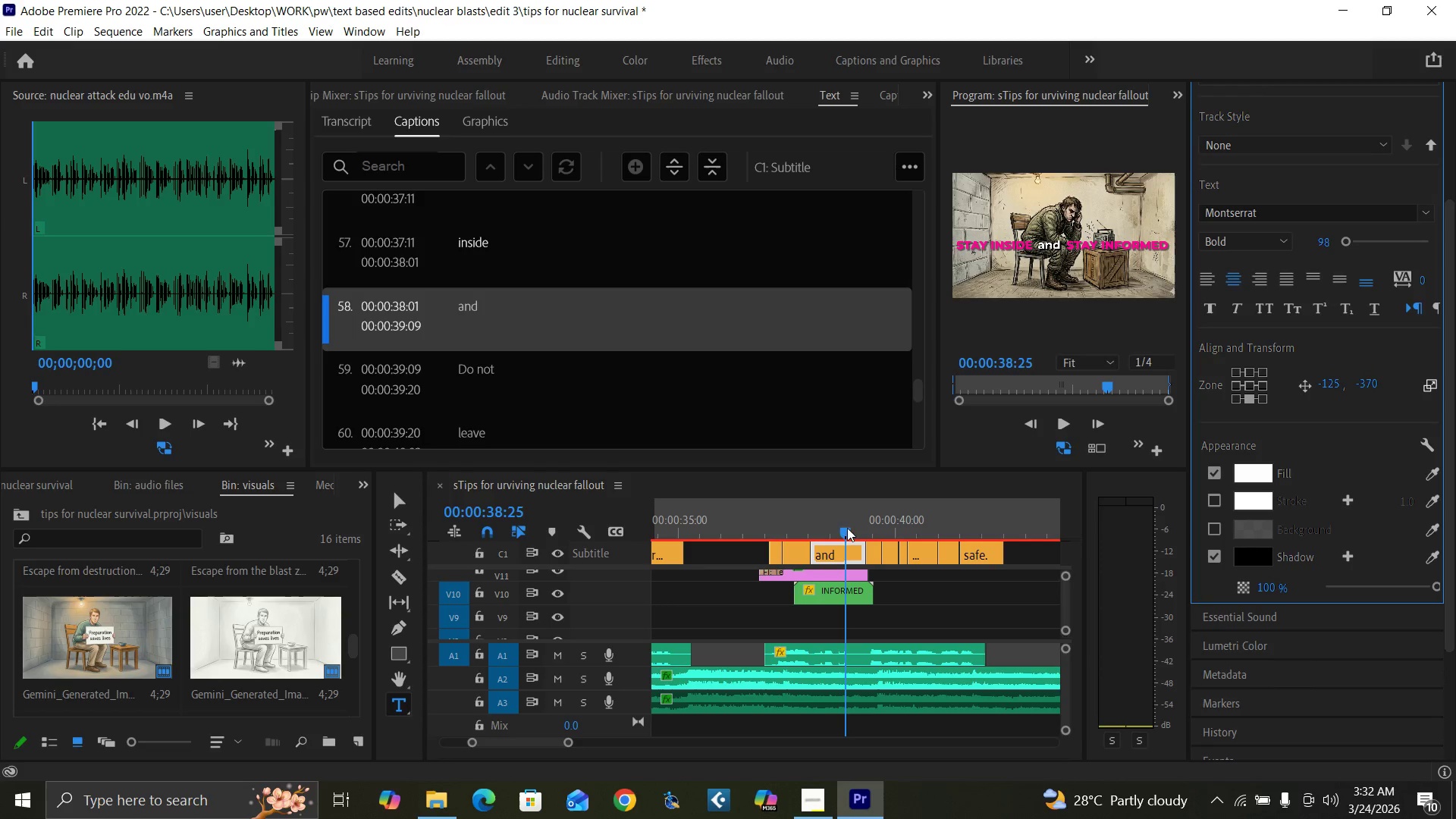 
left_click([828, 530])
 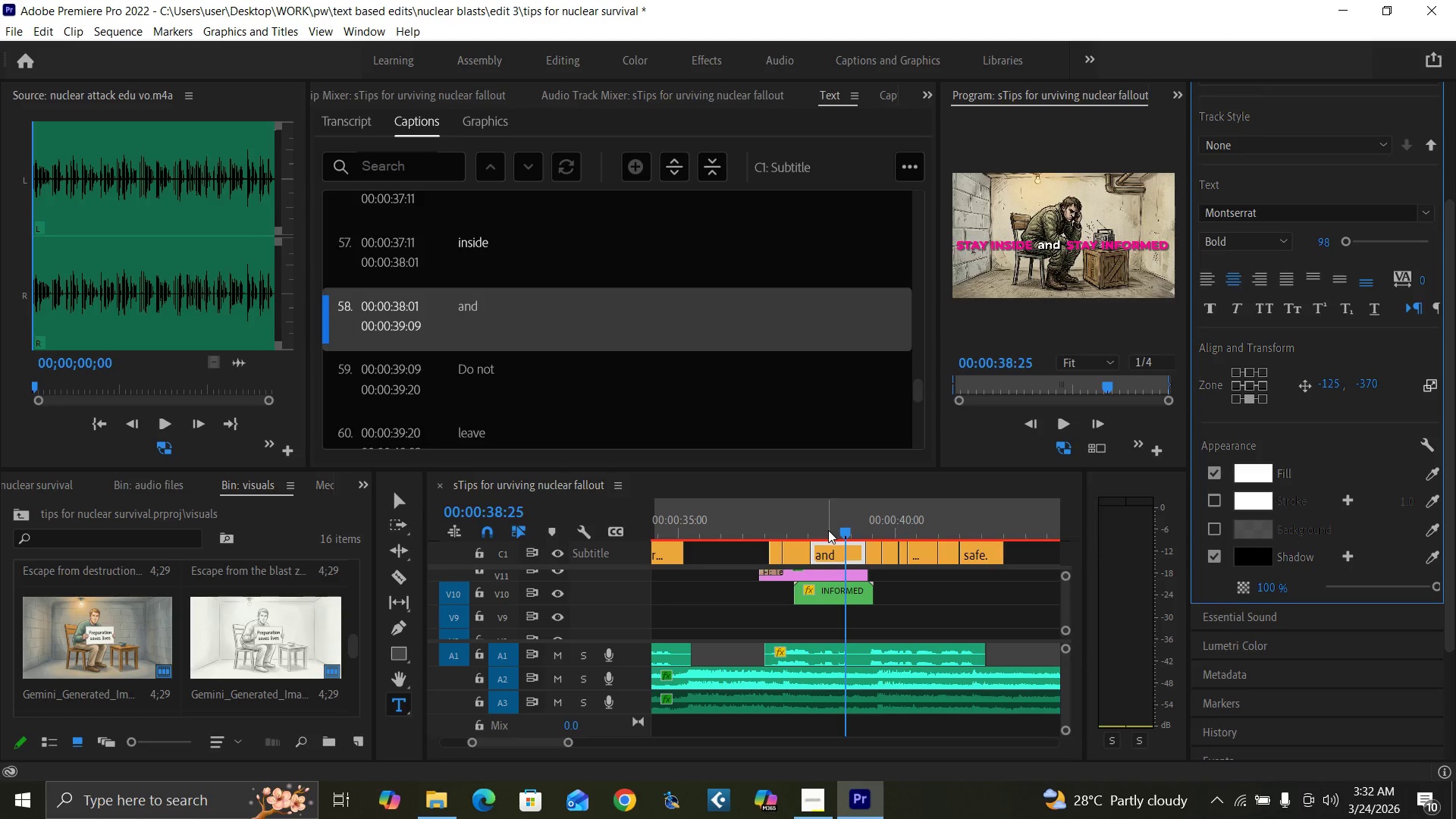 
key(Space)
 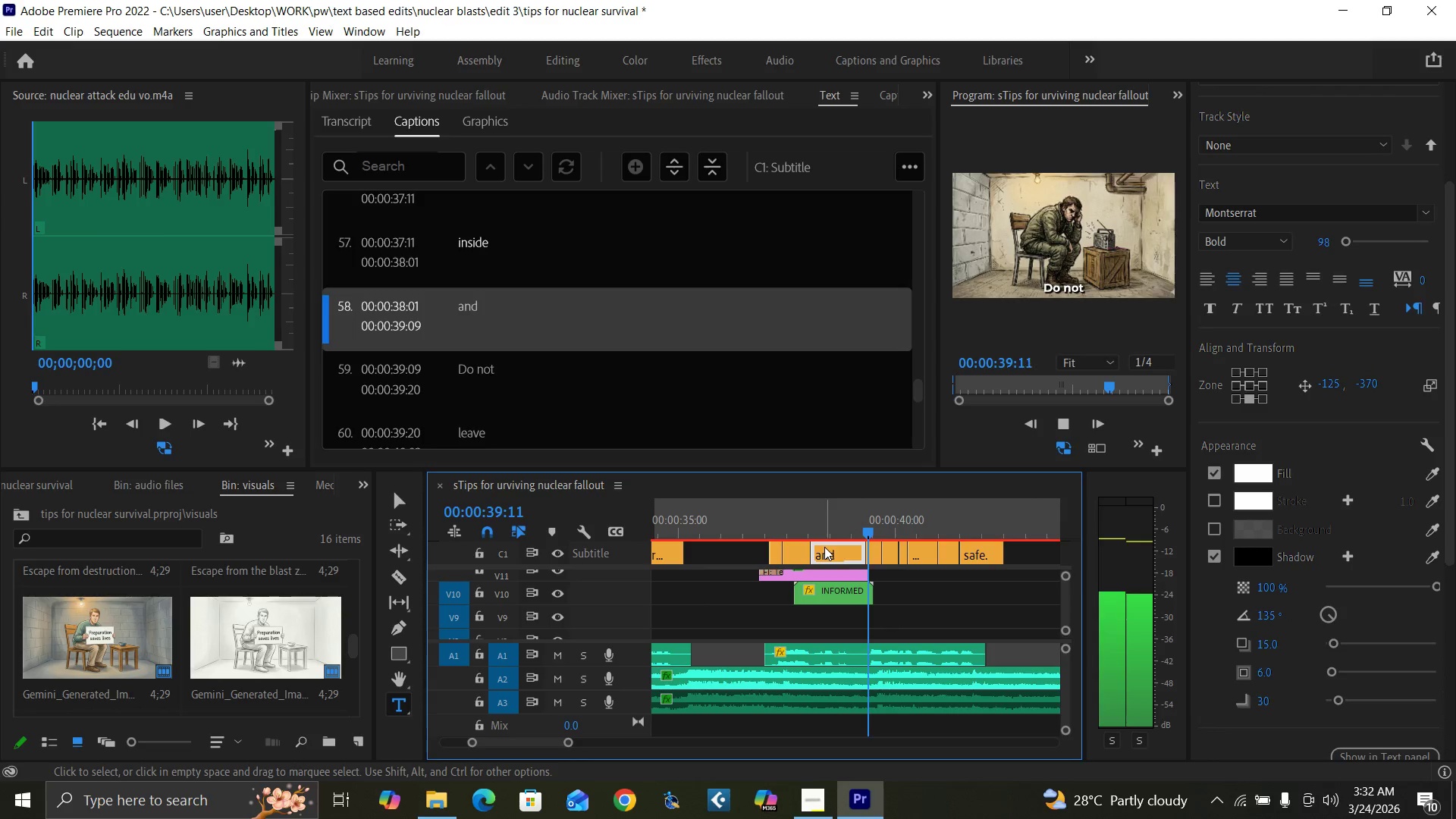 
key(Space)
 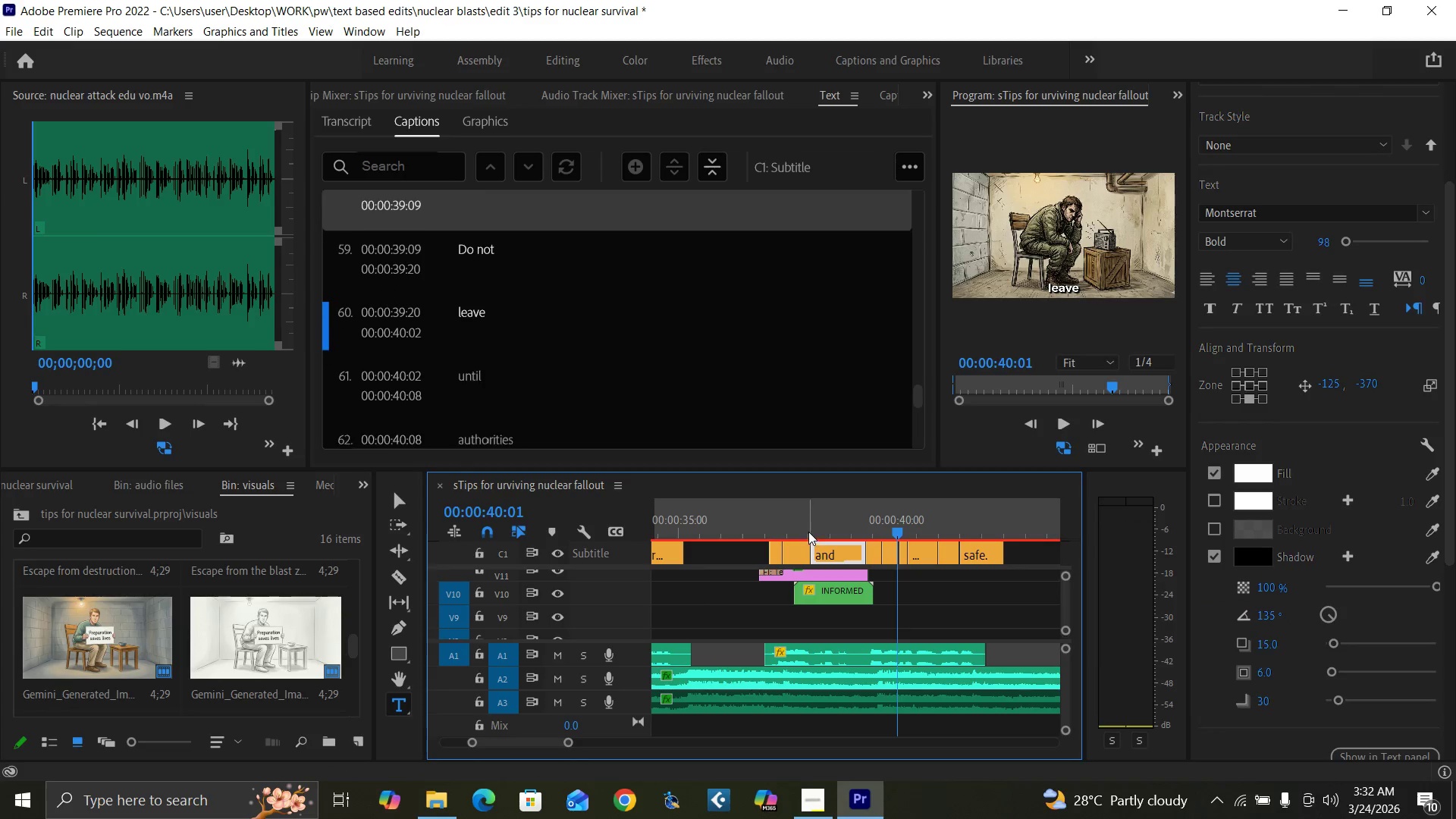 
left_click([808, 529])
 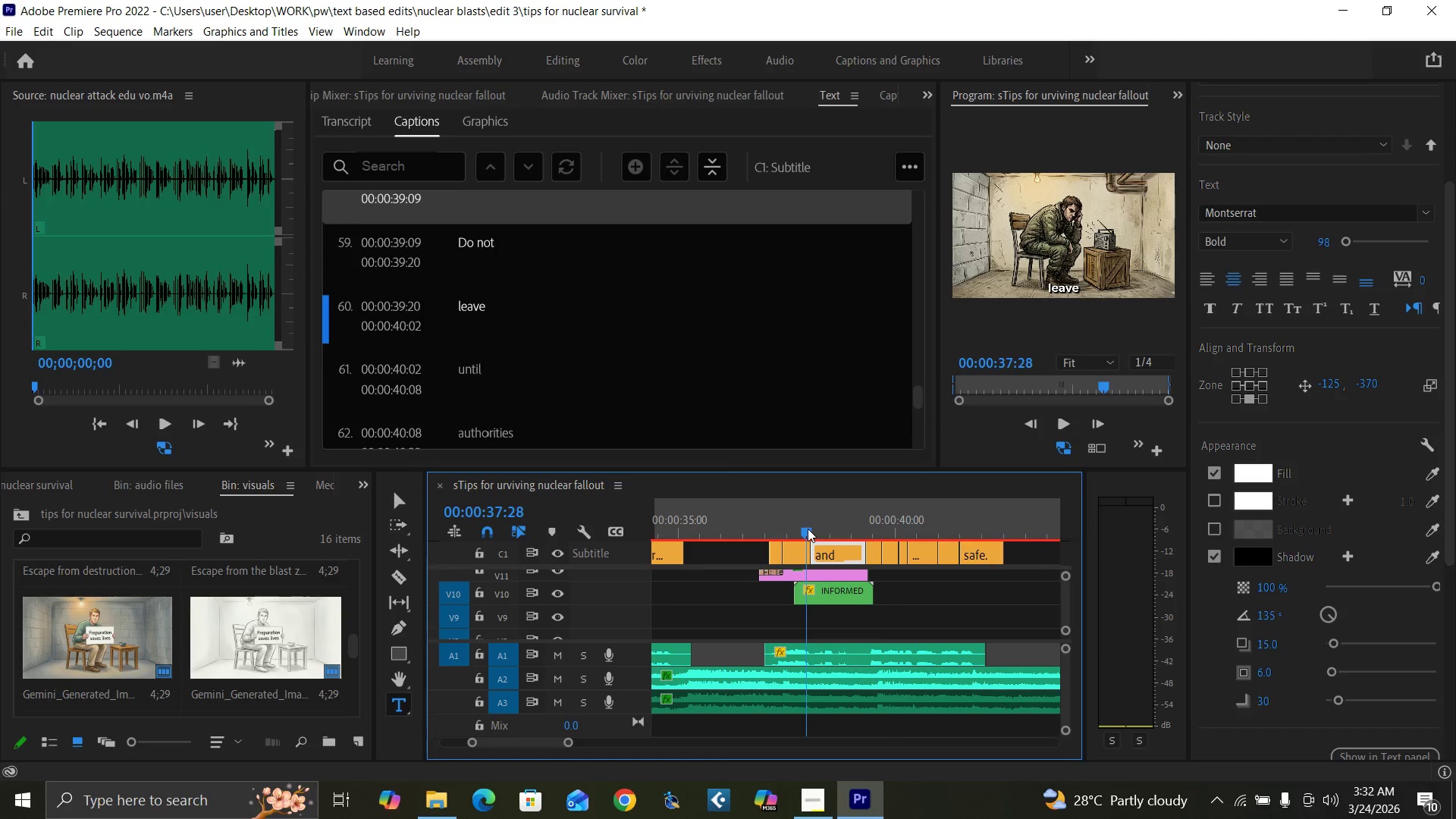 
key(Space)
 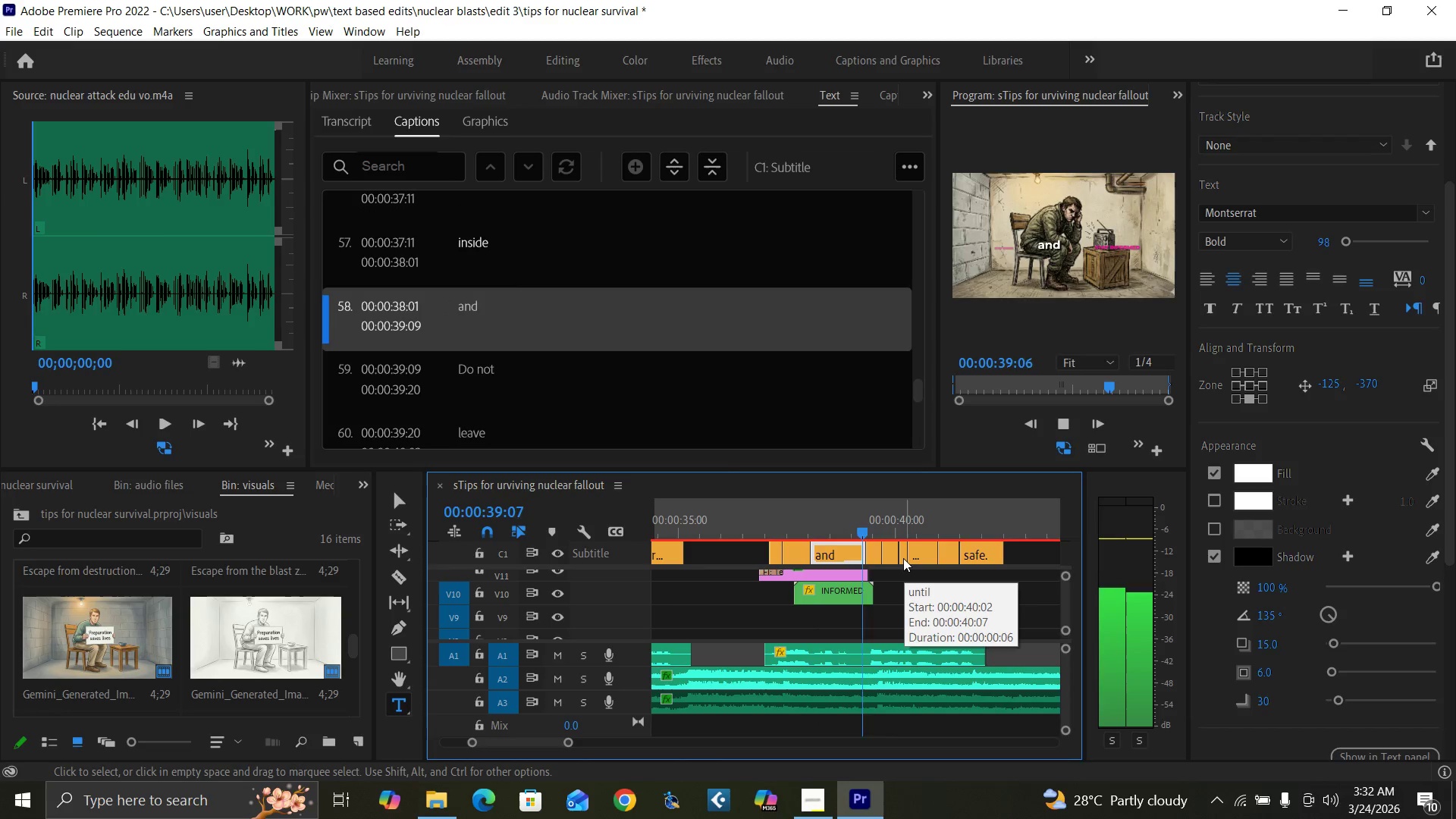 
key(Space)
 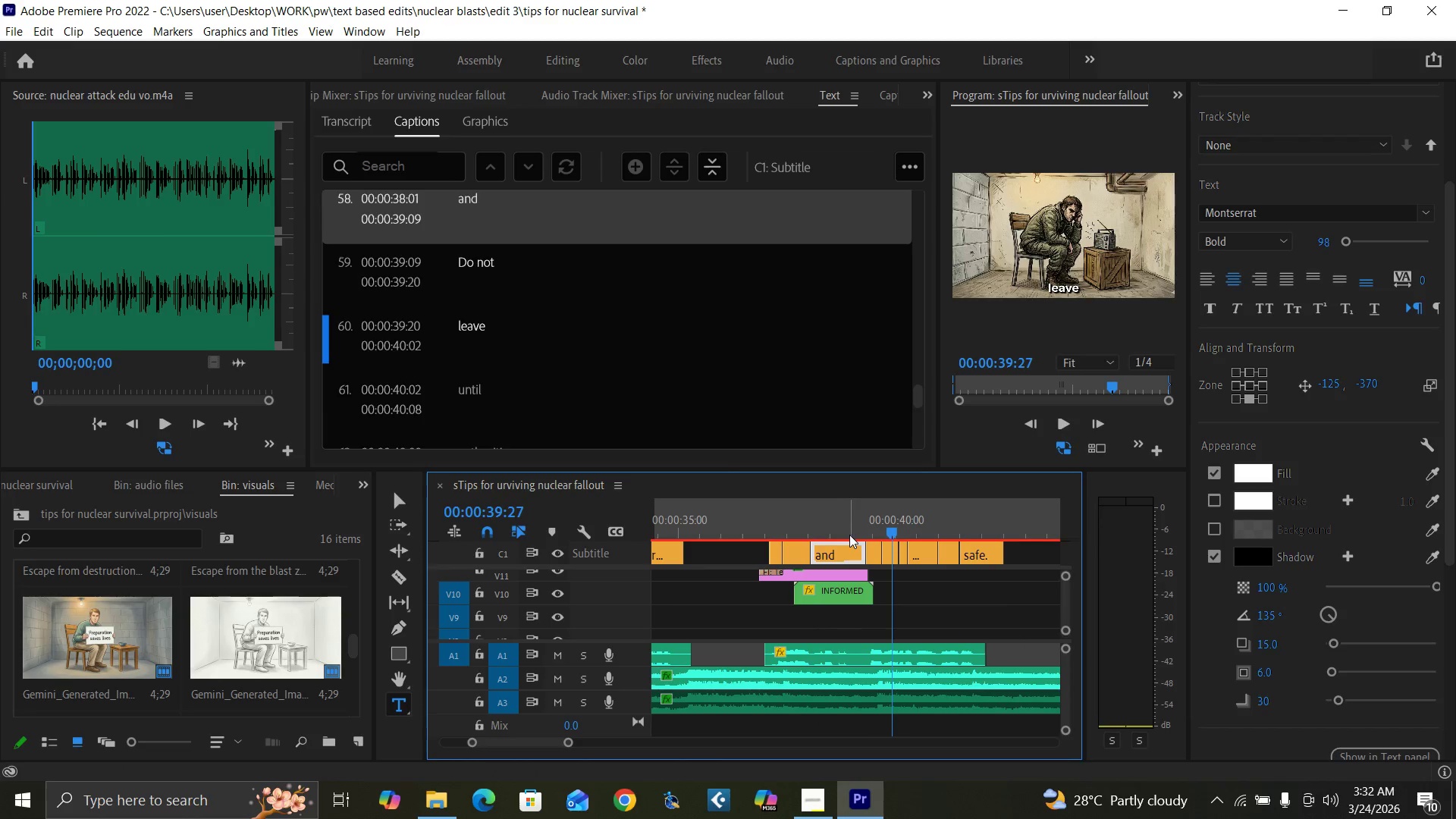 
left_click_drag(start_coordinate=[848, 531], to_coordinate=[855, 538])
 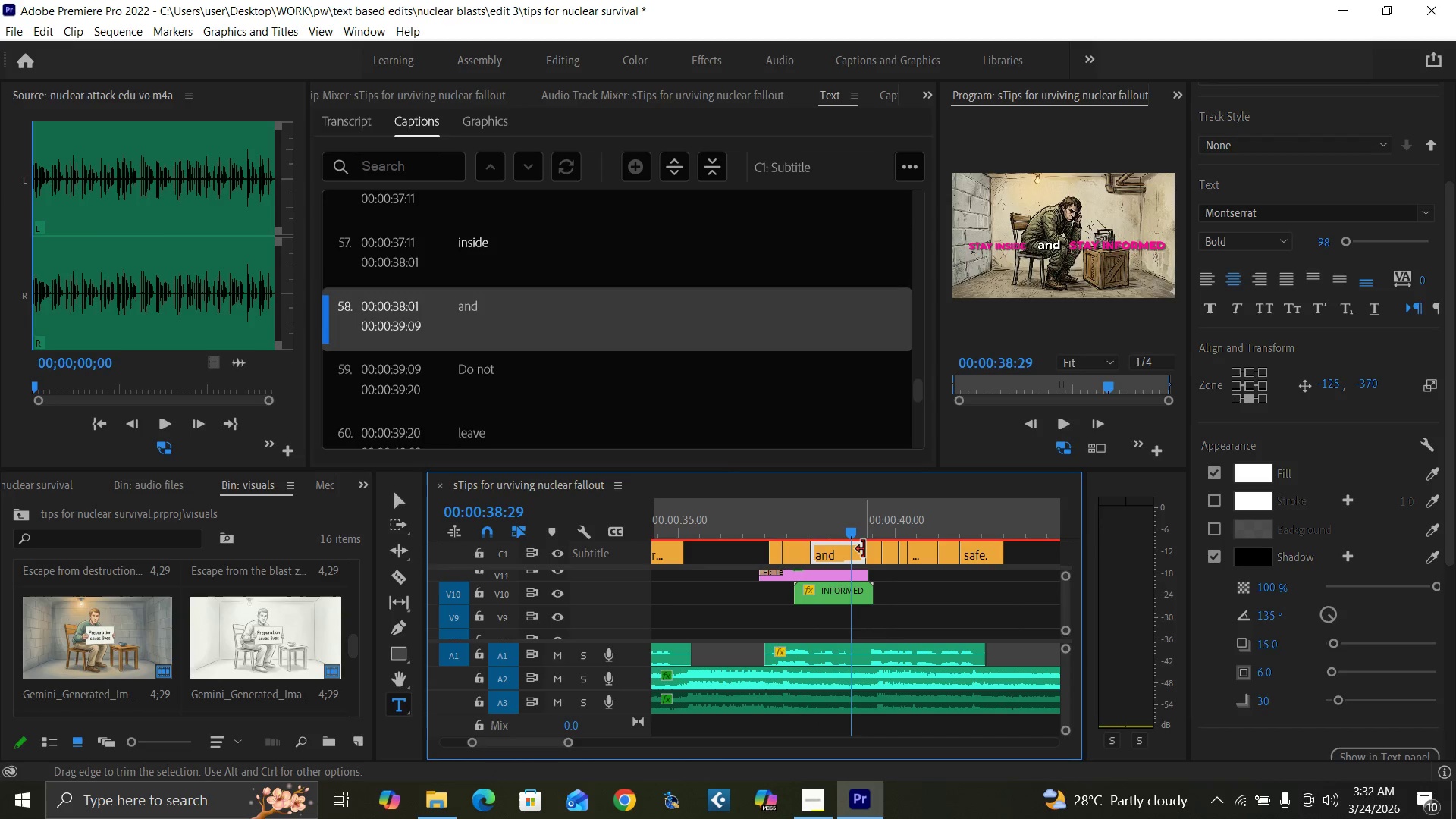 
left_click_drag(start_coordinate=[864, 549], to_coordinate=[853, 548])
 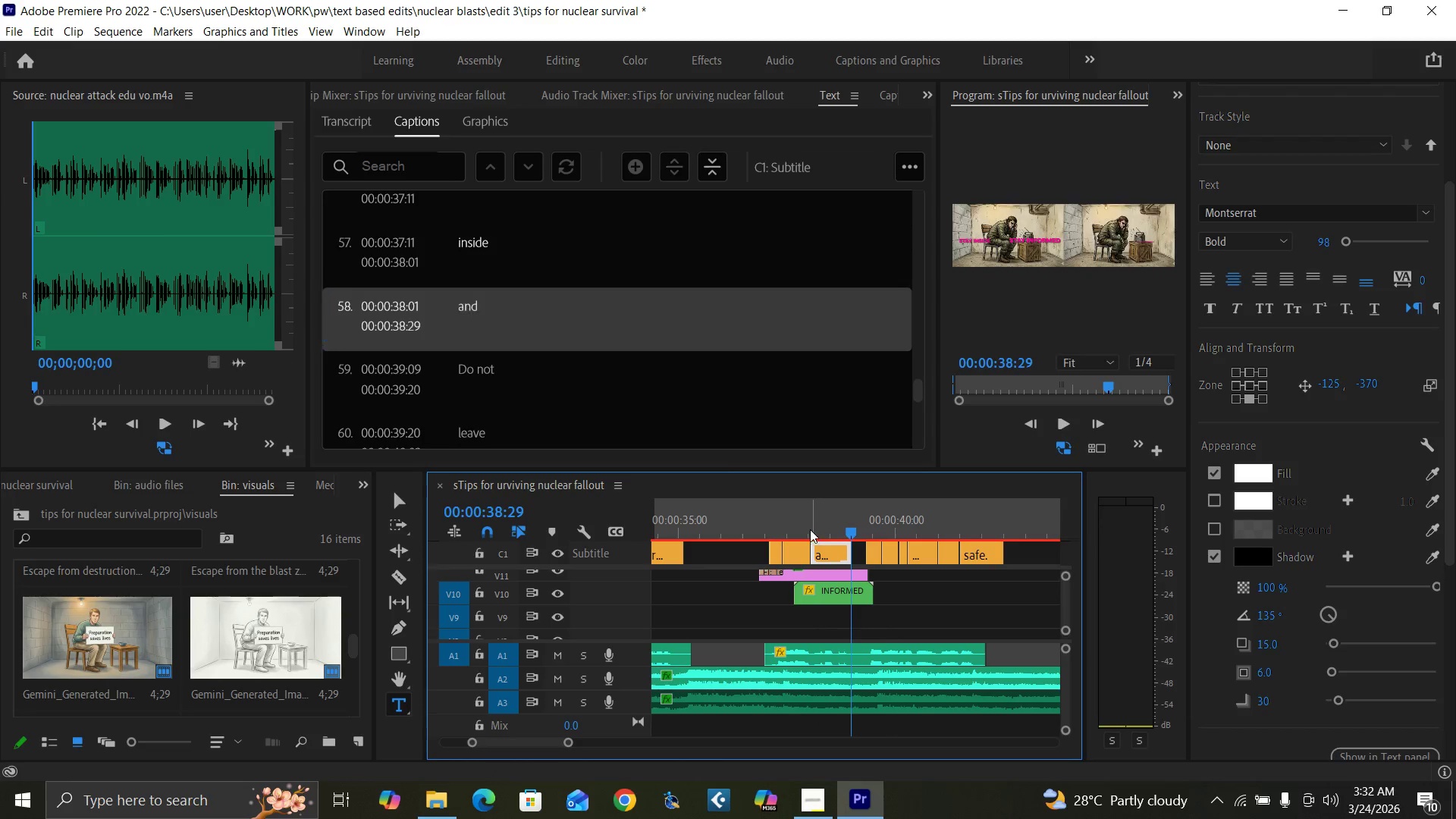 
left_click([805, 528])
 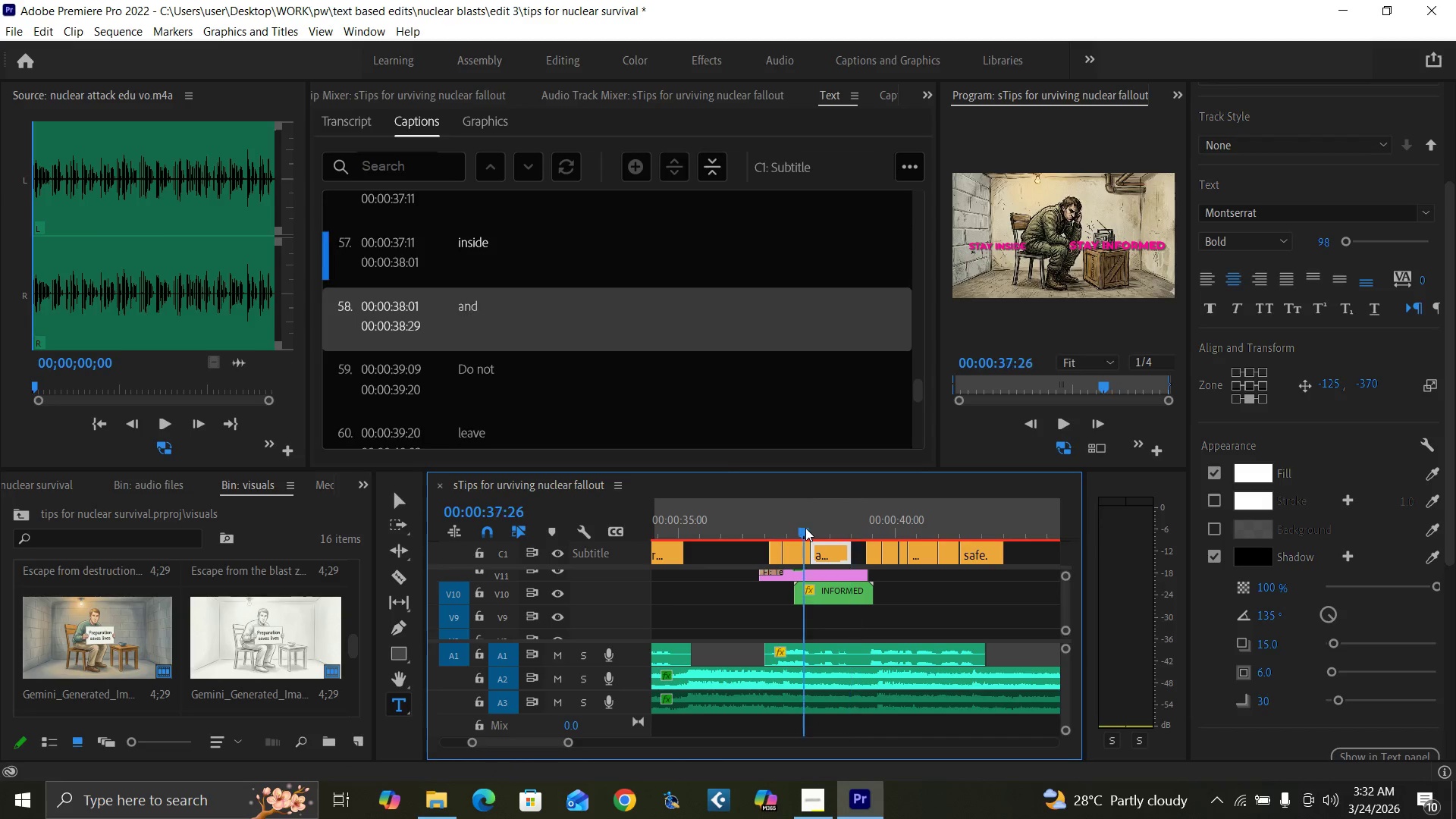 
key(Space)
 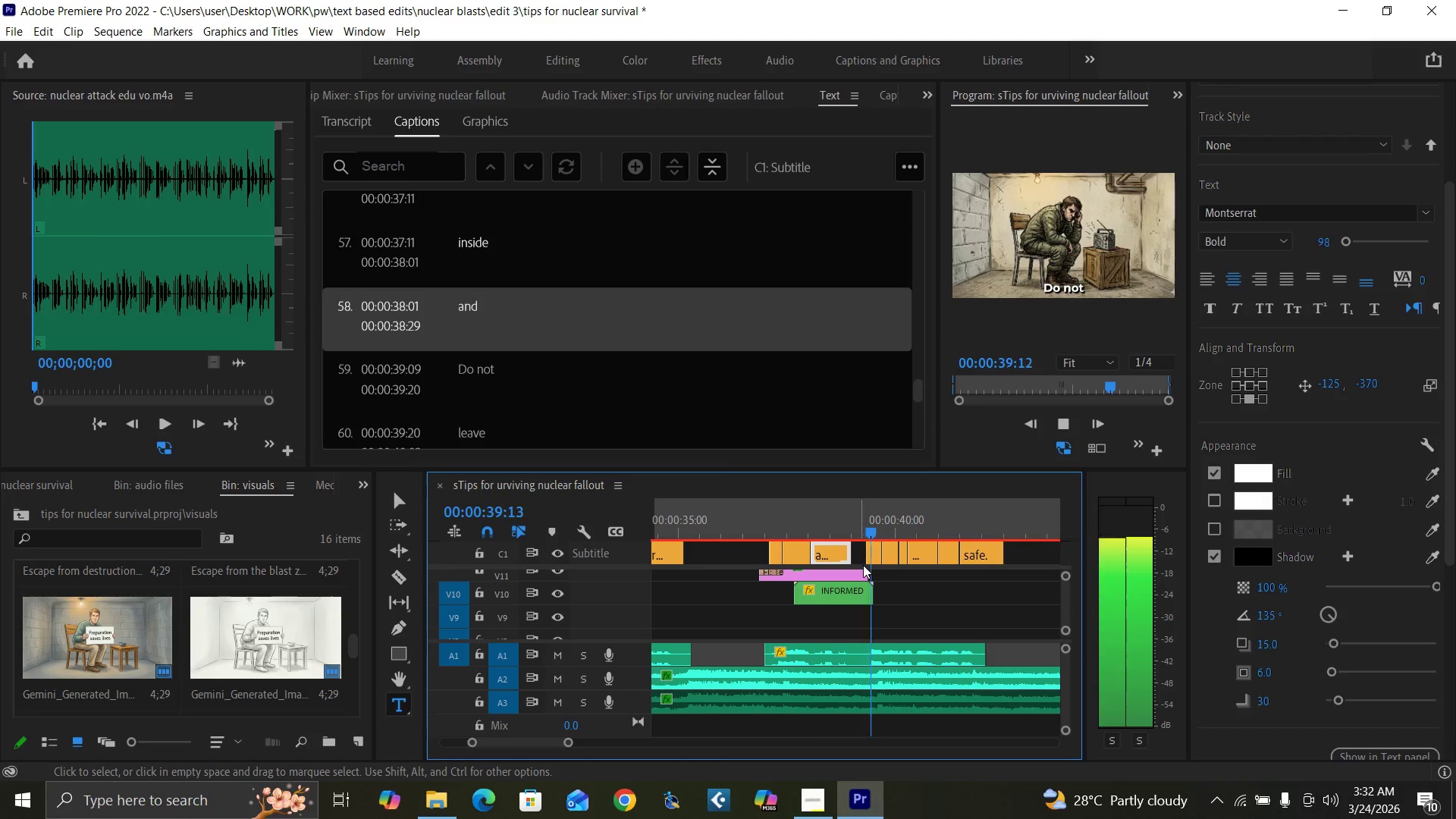 
key(Space)
 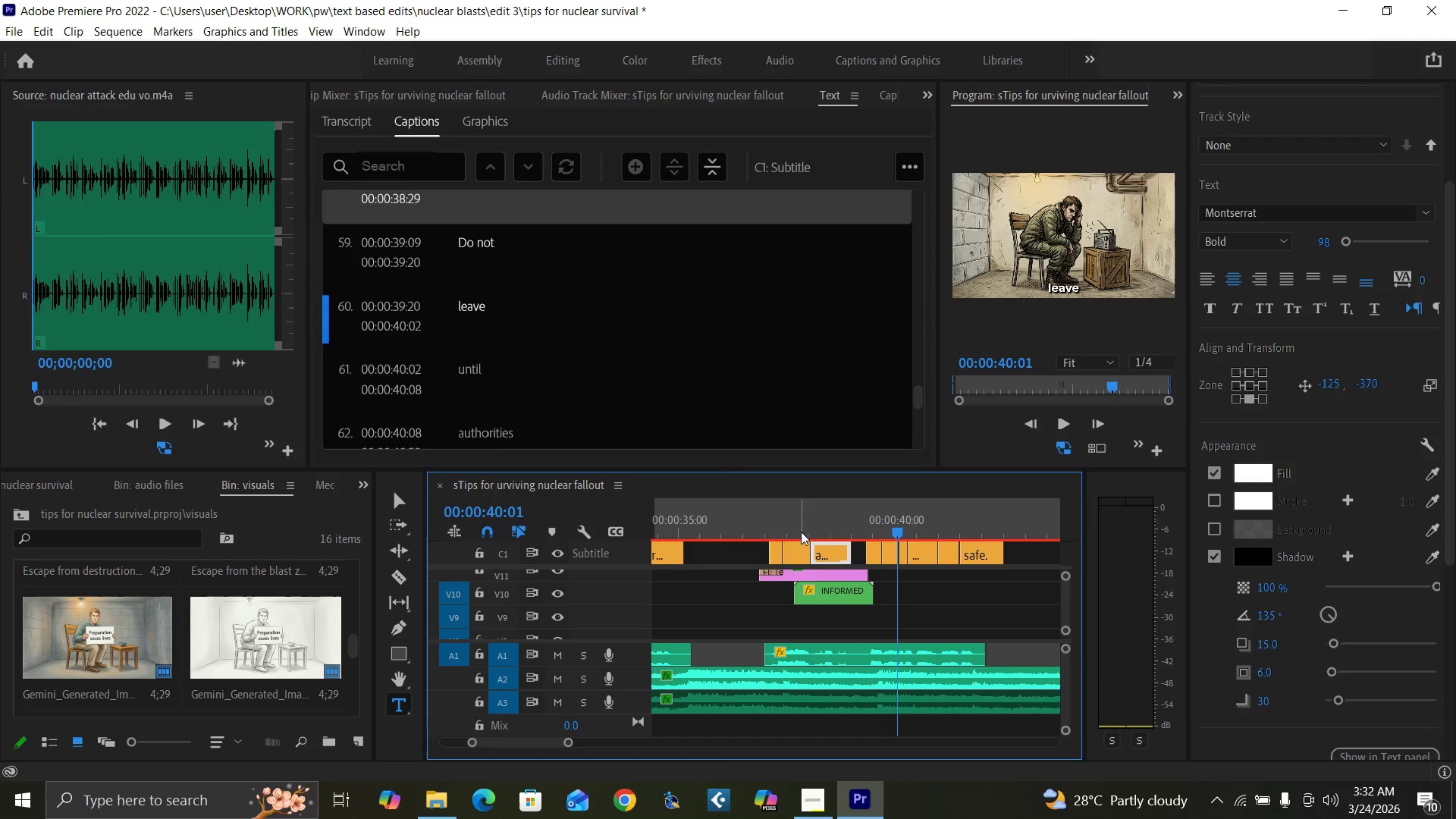 
left_click([801, 532])
 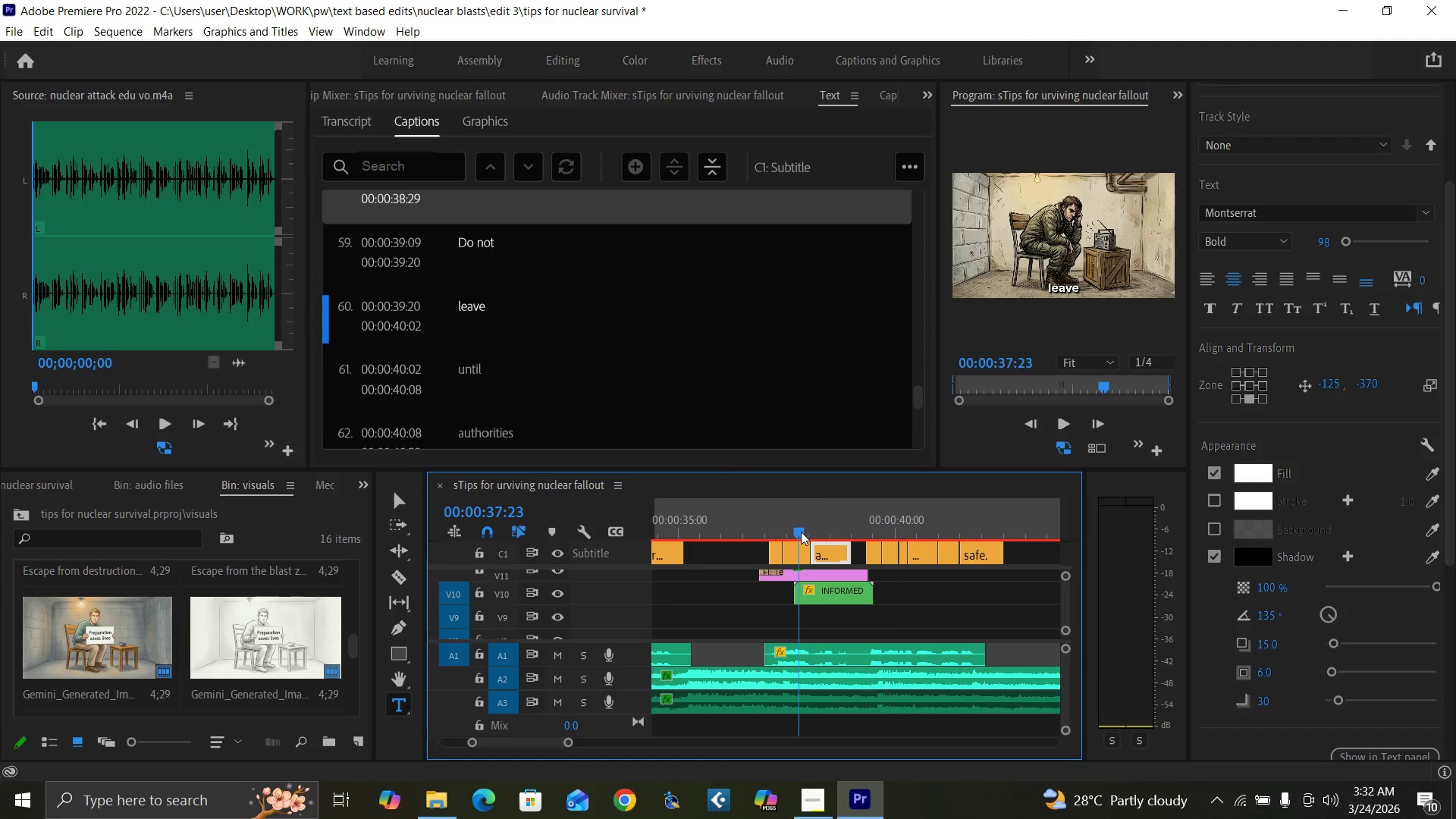 
key(Space)
 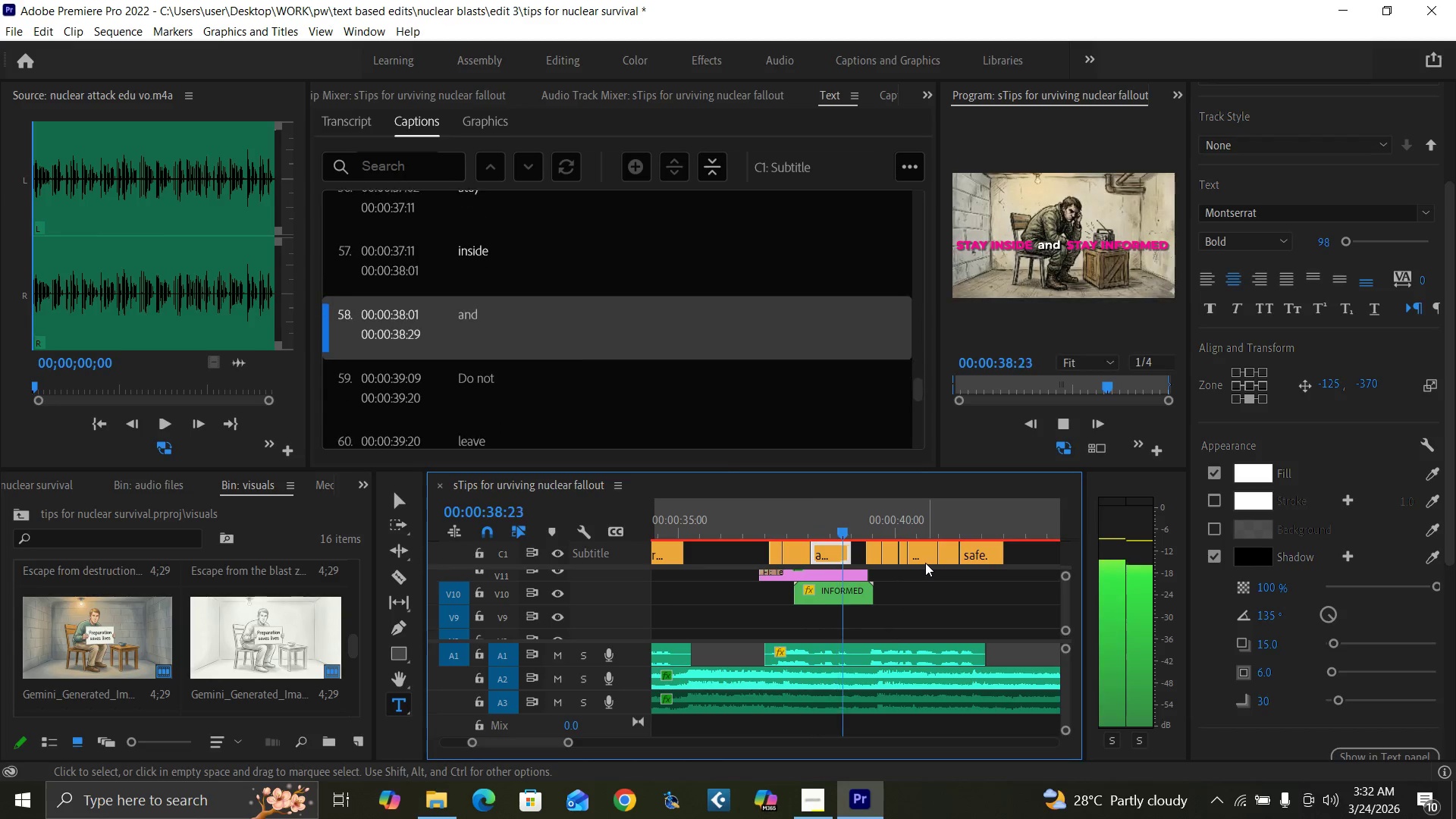 
key(Space)
 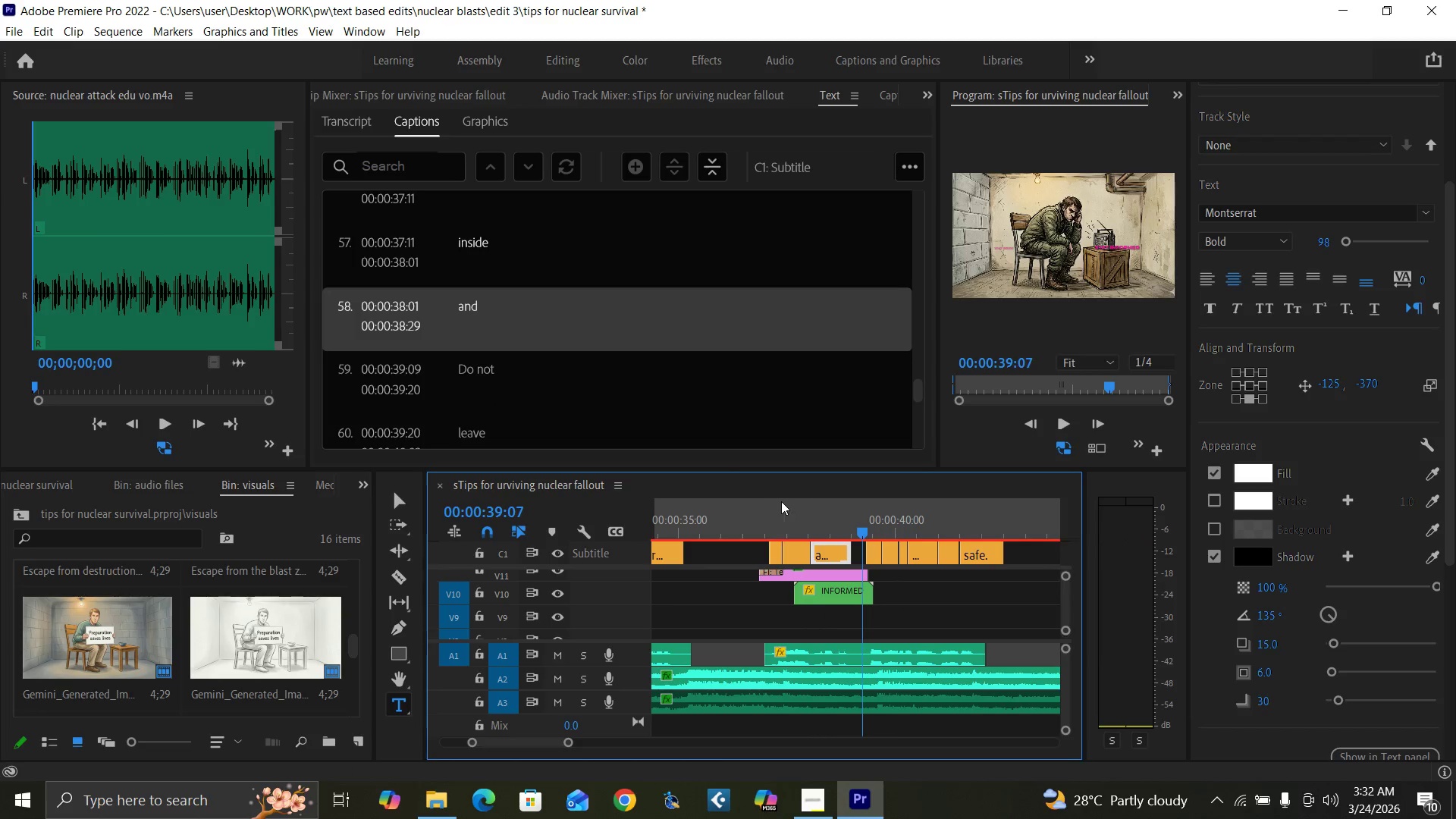 
left_click([755, 519])
 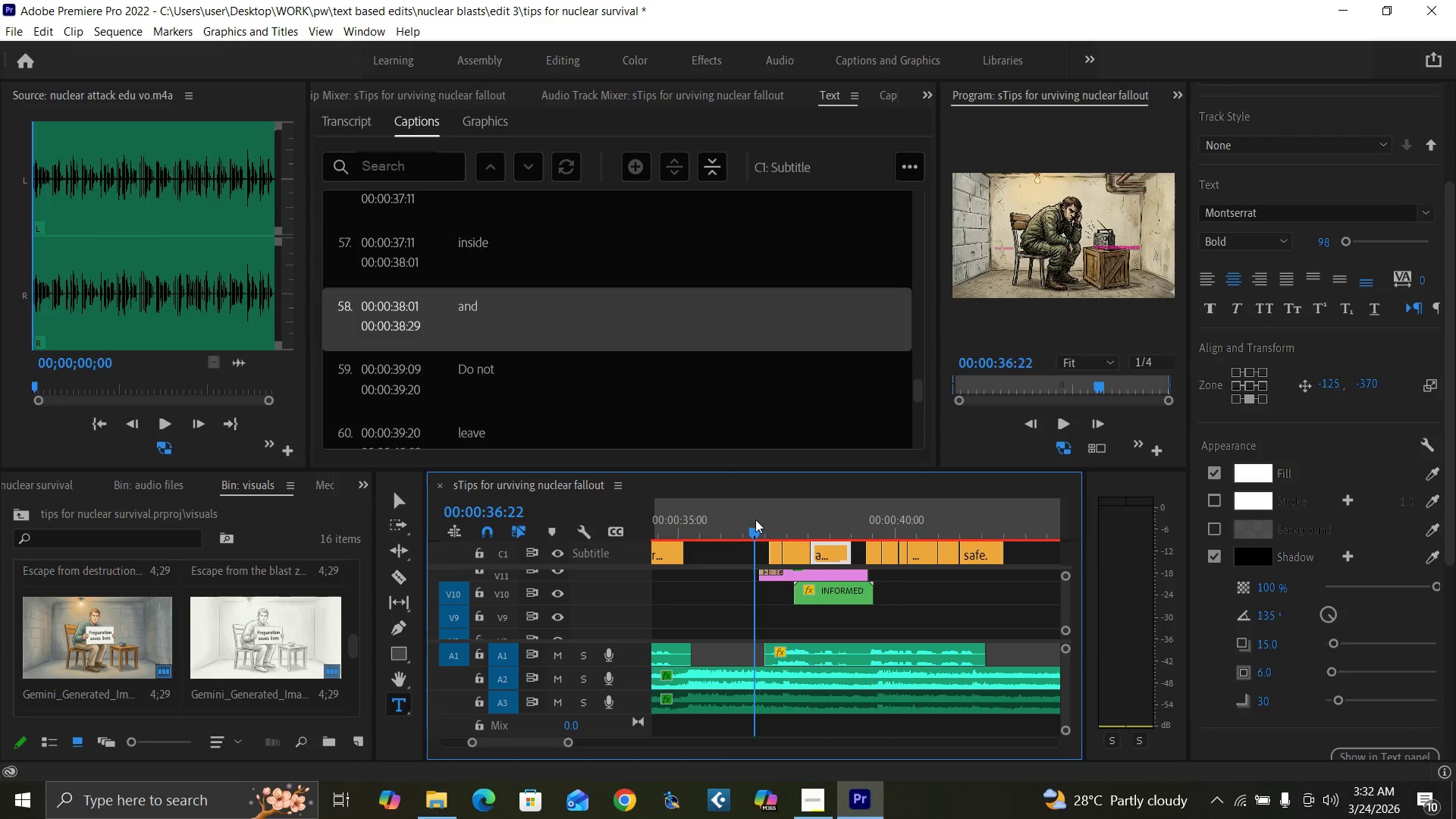 
key(Space)
 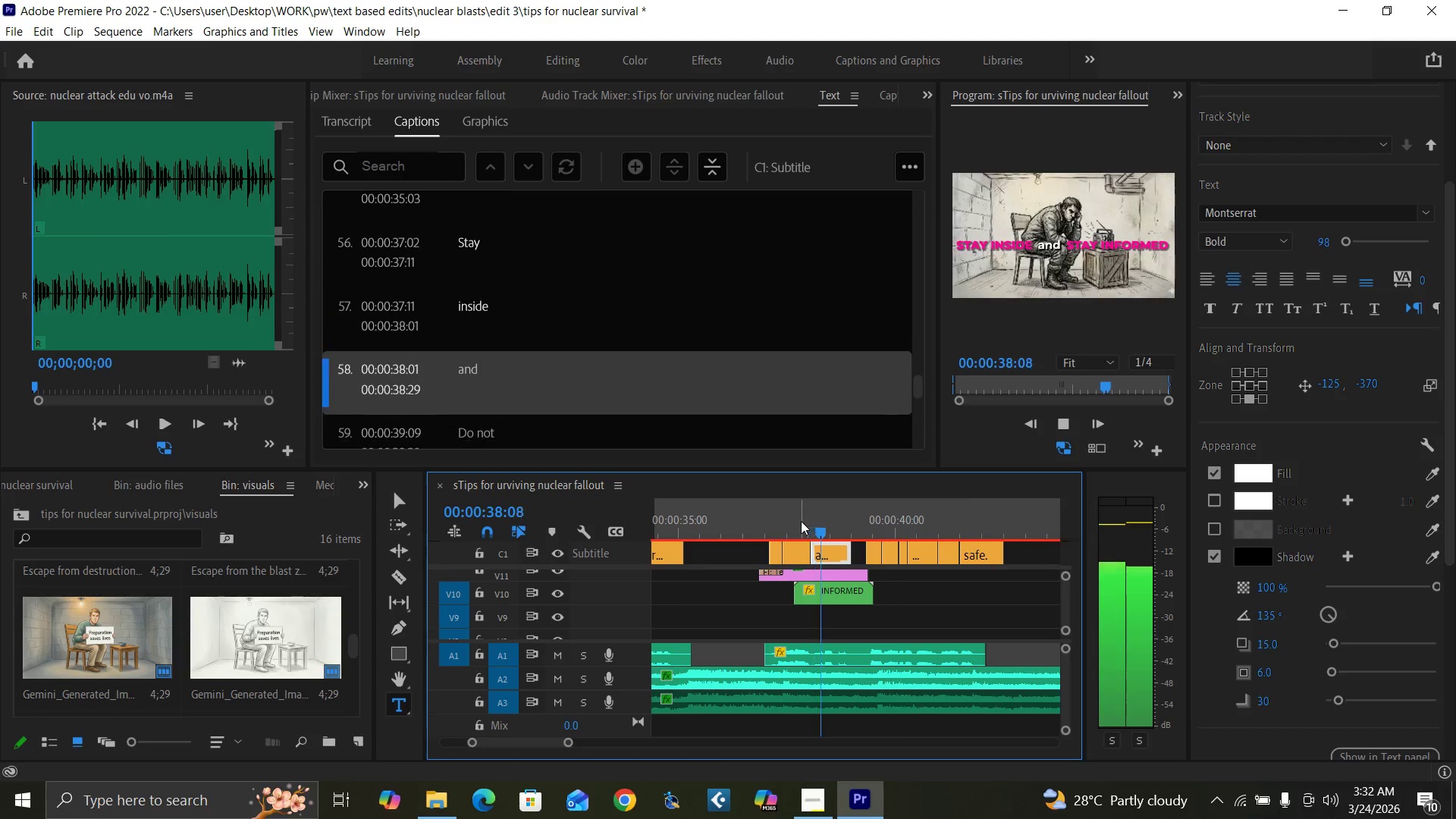 
left_click([767, 518])
 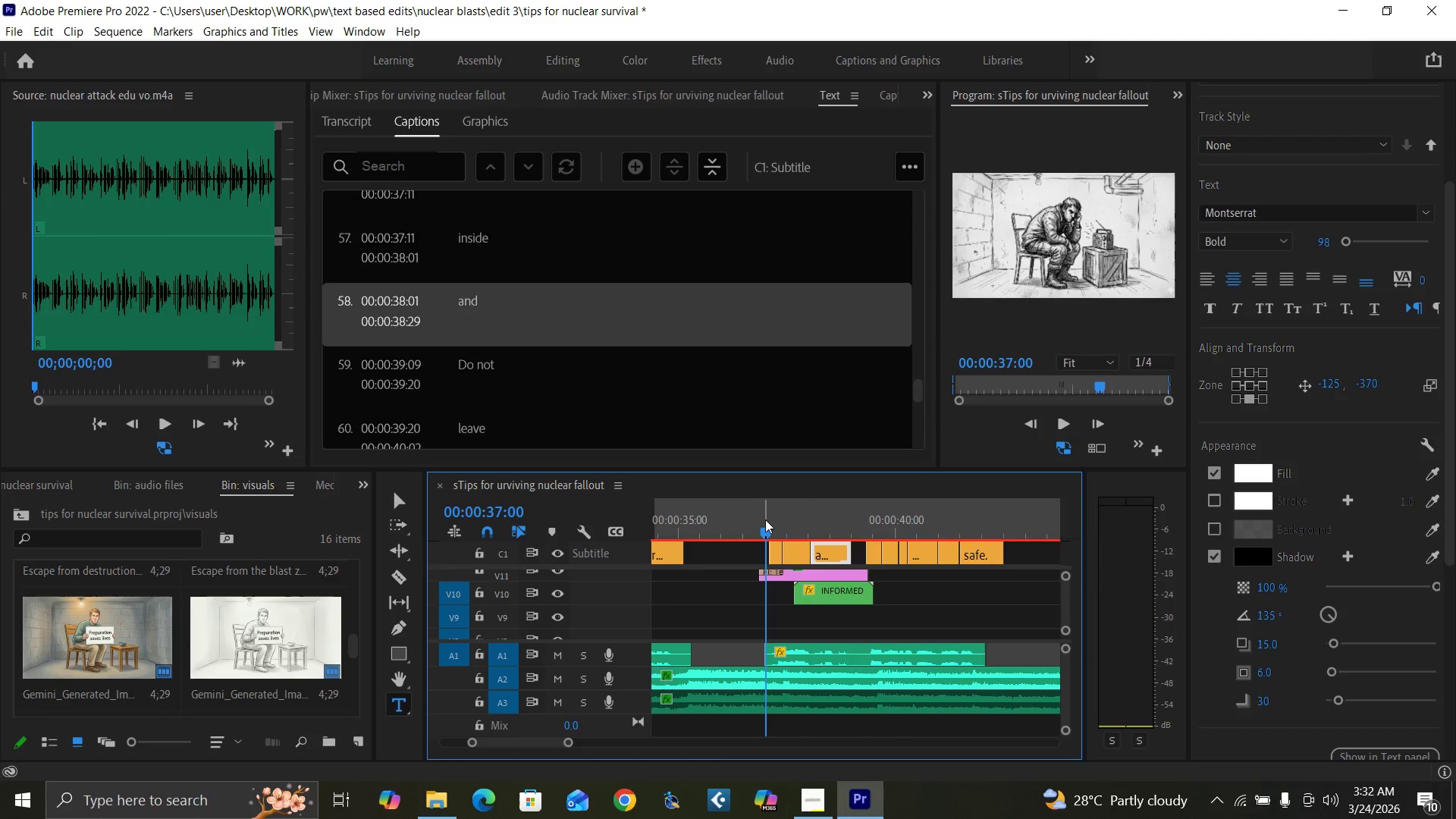 
key(Space)
 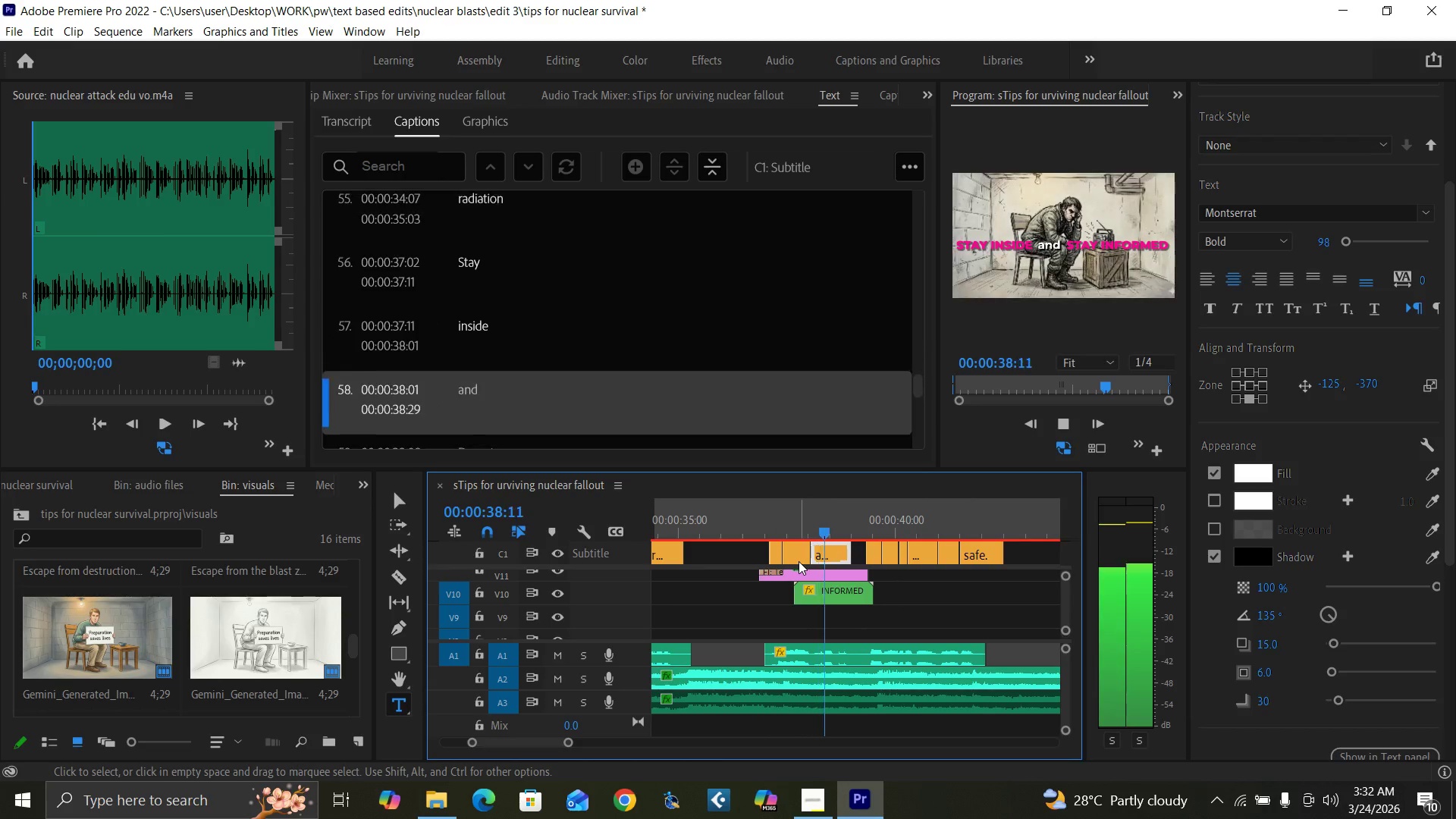 
key(Space)
 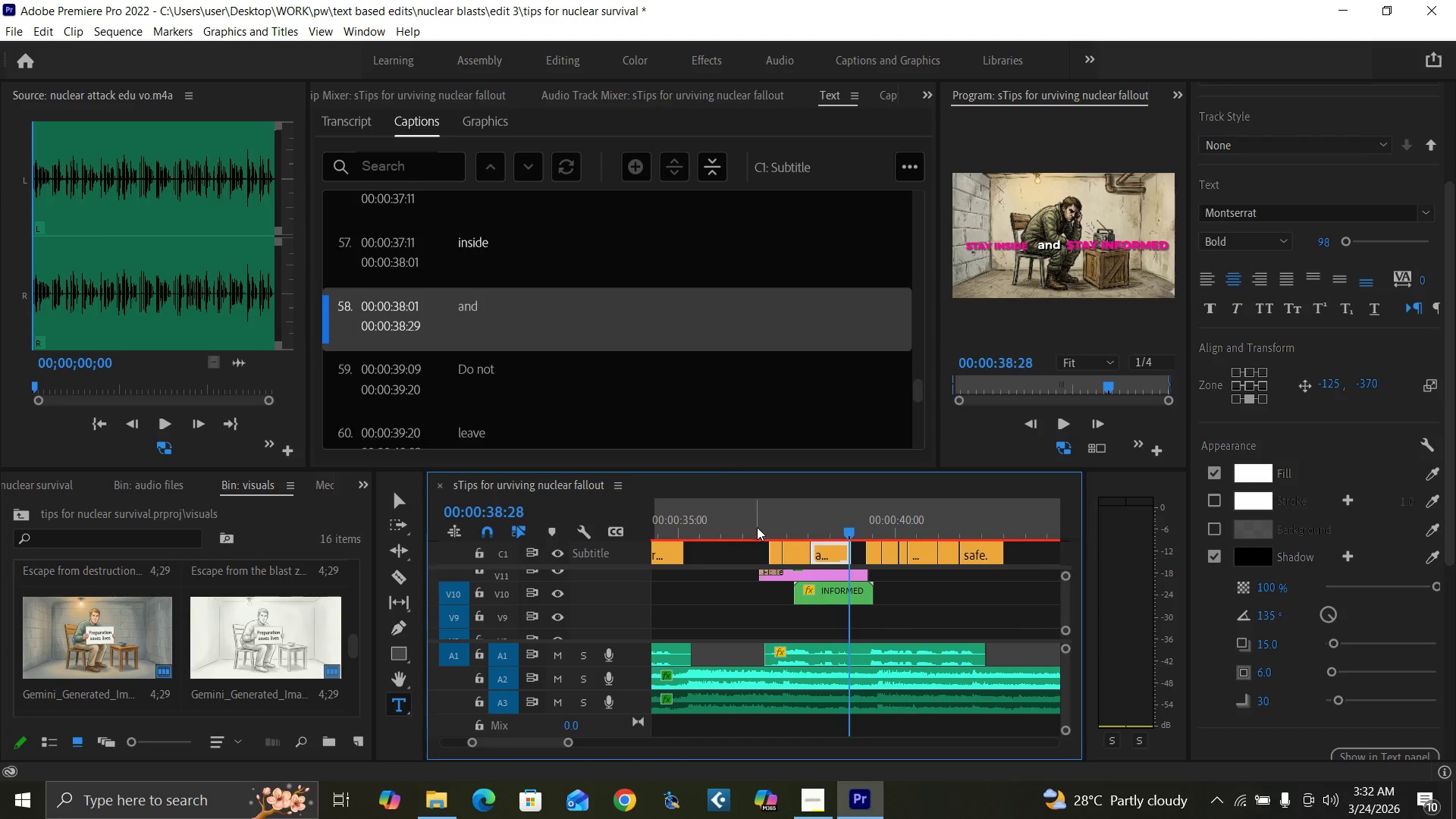 
left_click([757, 526])
 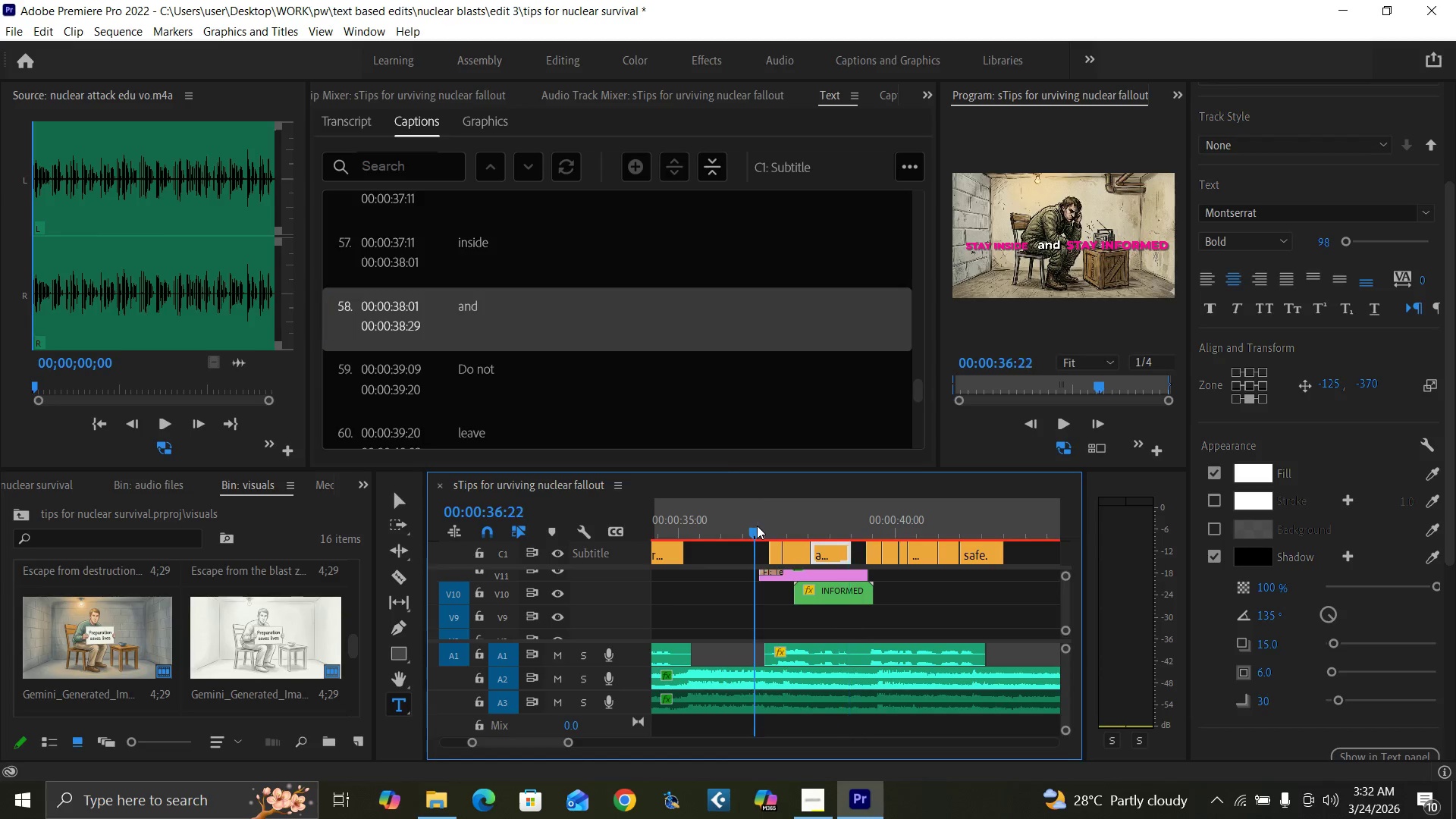 
key(Space)
 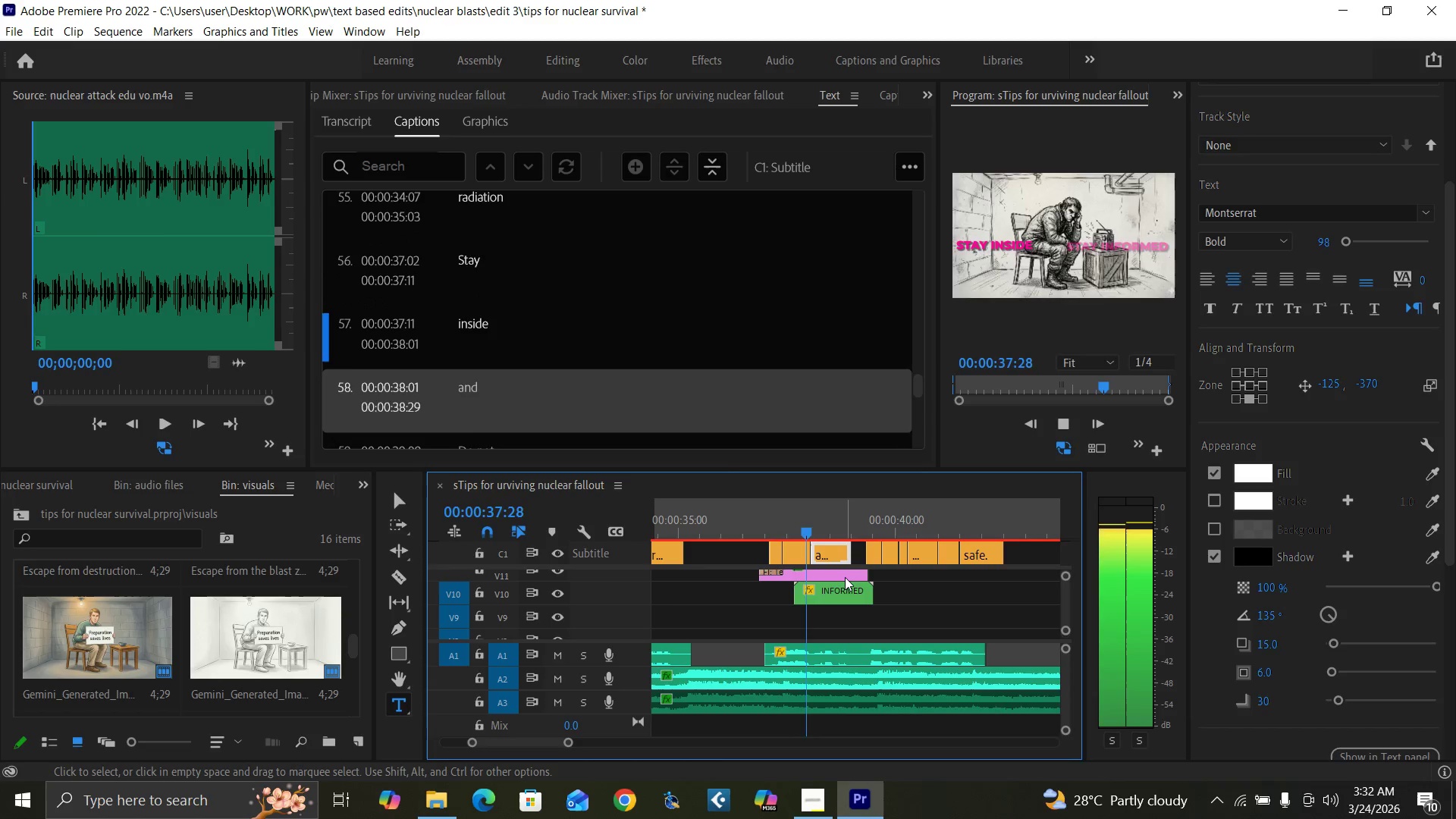 
key(Space)
 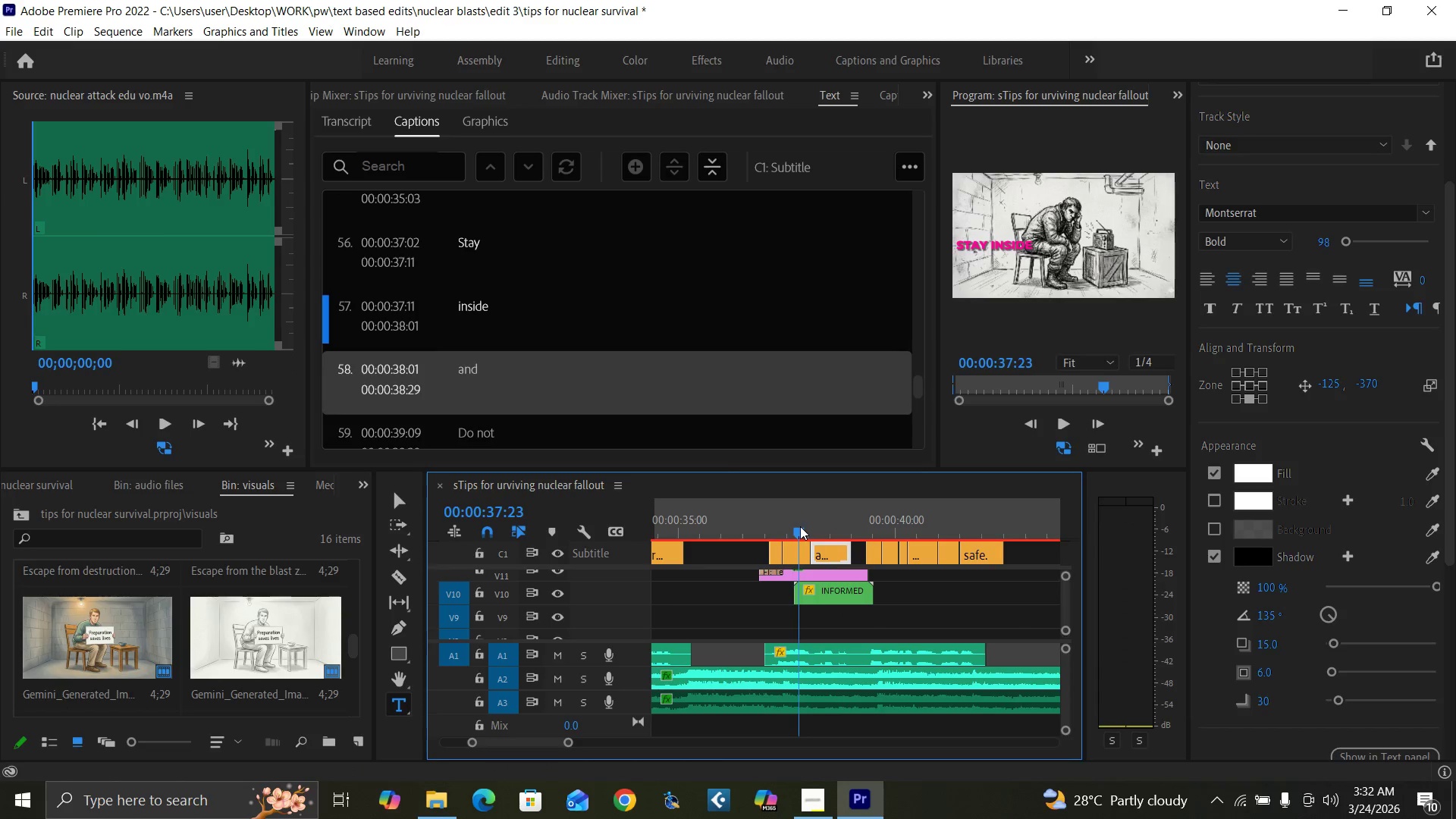 
left_click_drag(start_coordinate=[818, 599], to_coordinate=[822, 598])
 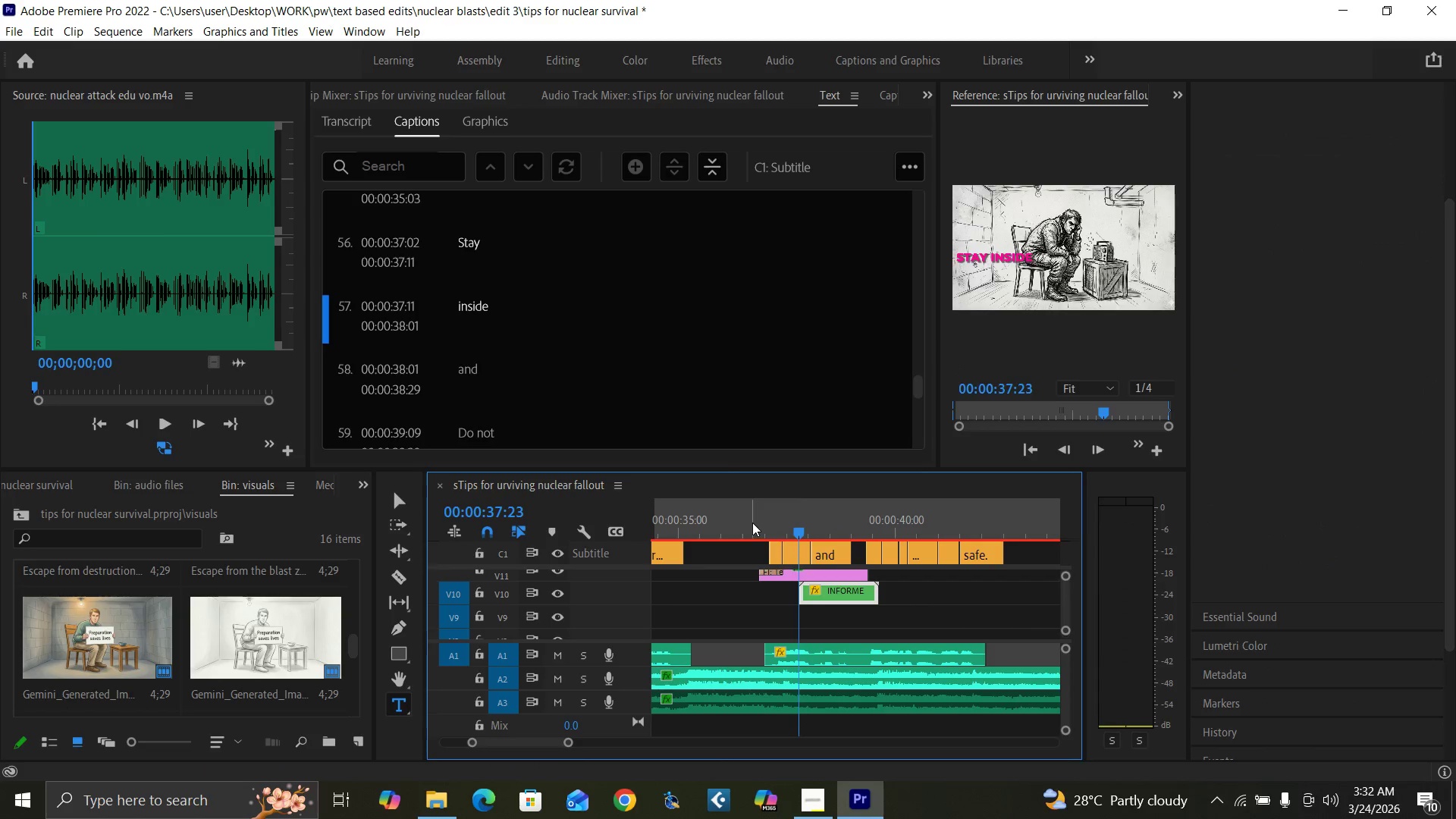 
left_click([762, 525])
 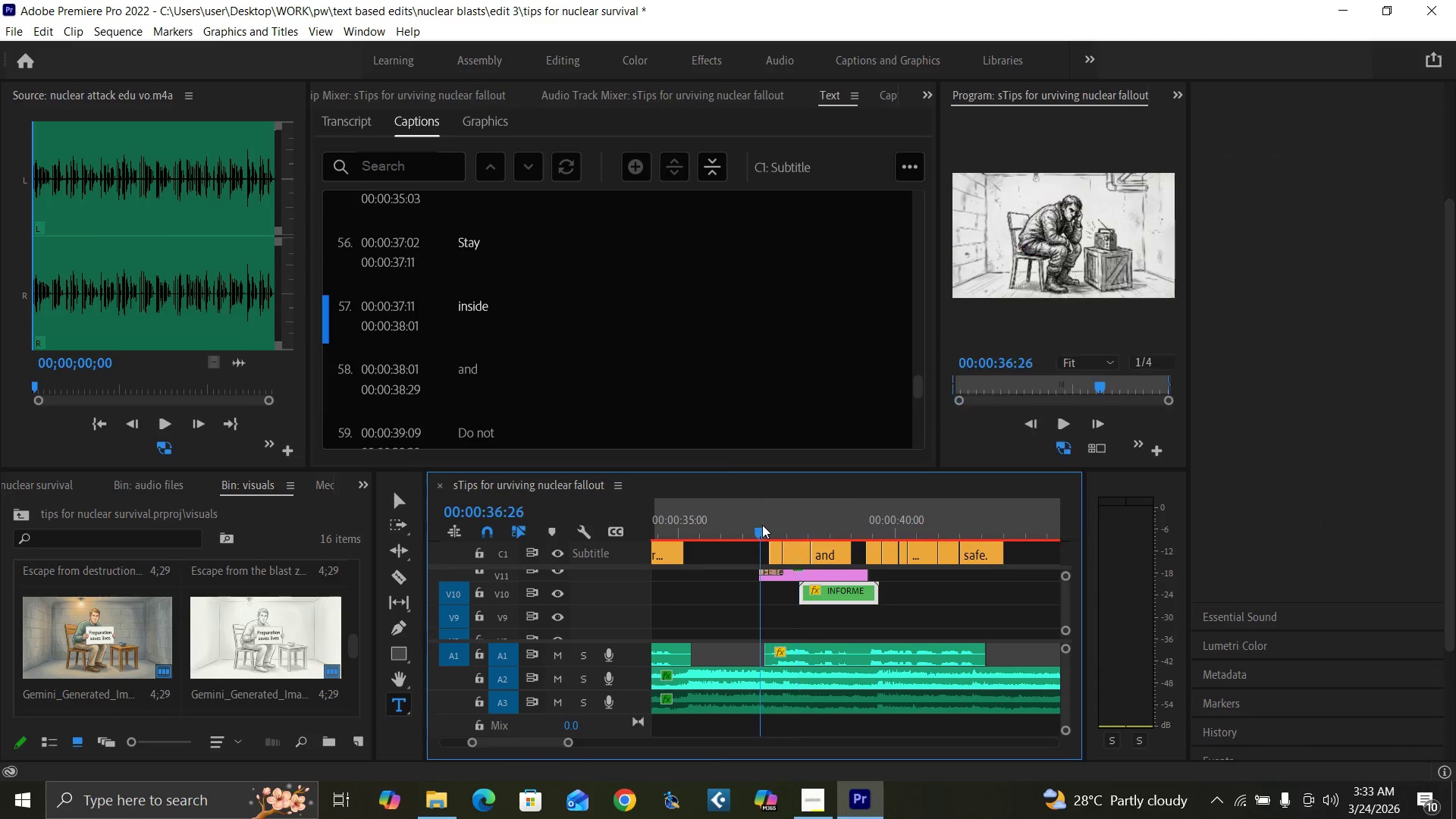 
key(Space)
 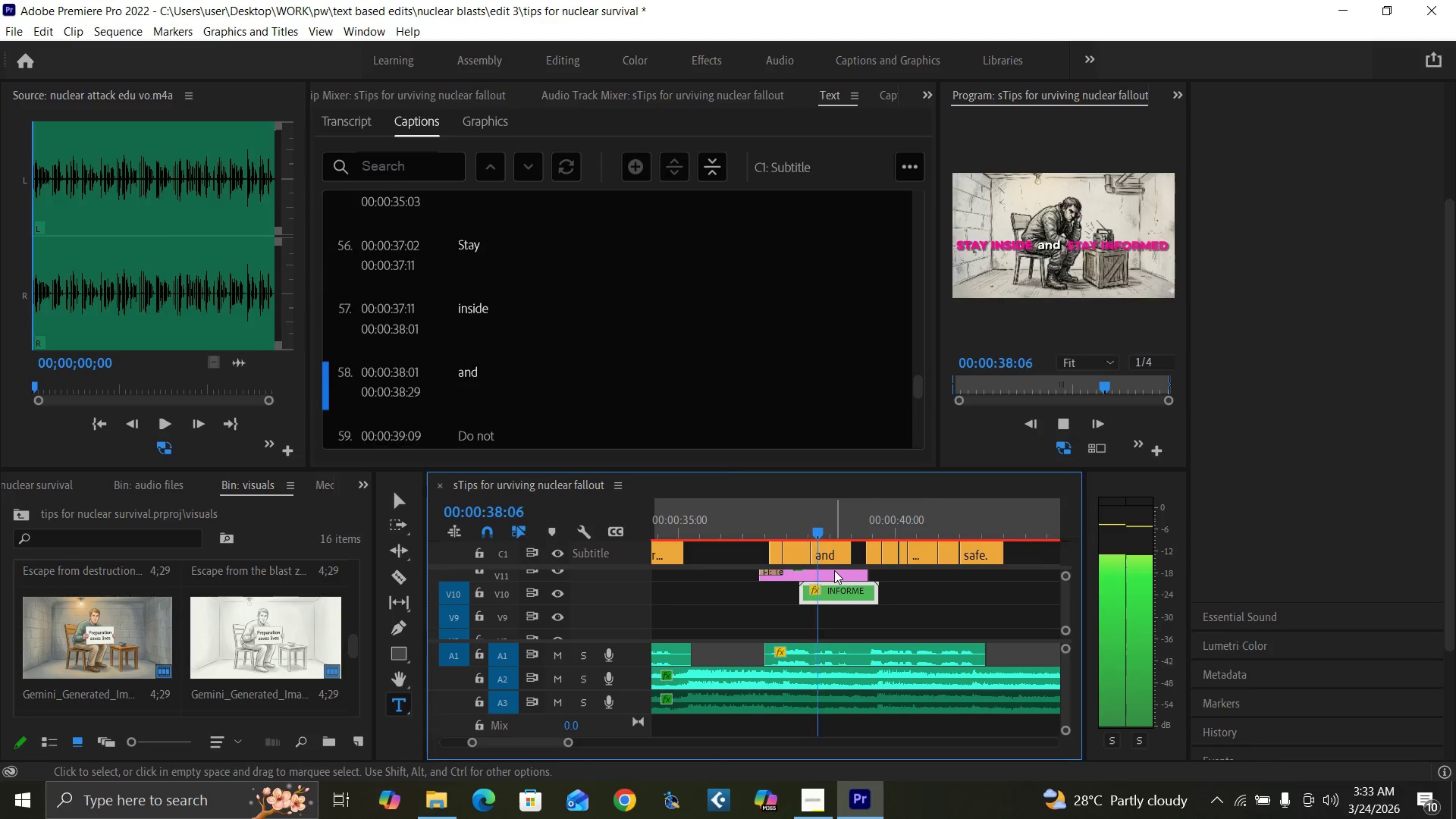 
key(Space)
 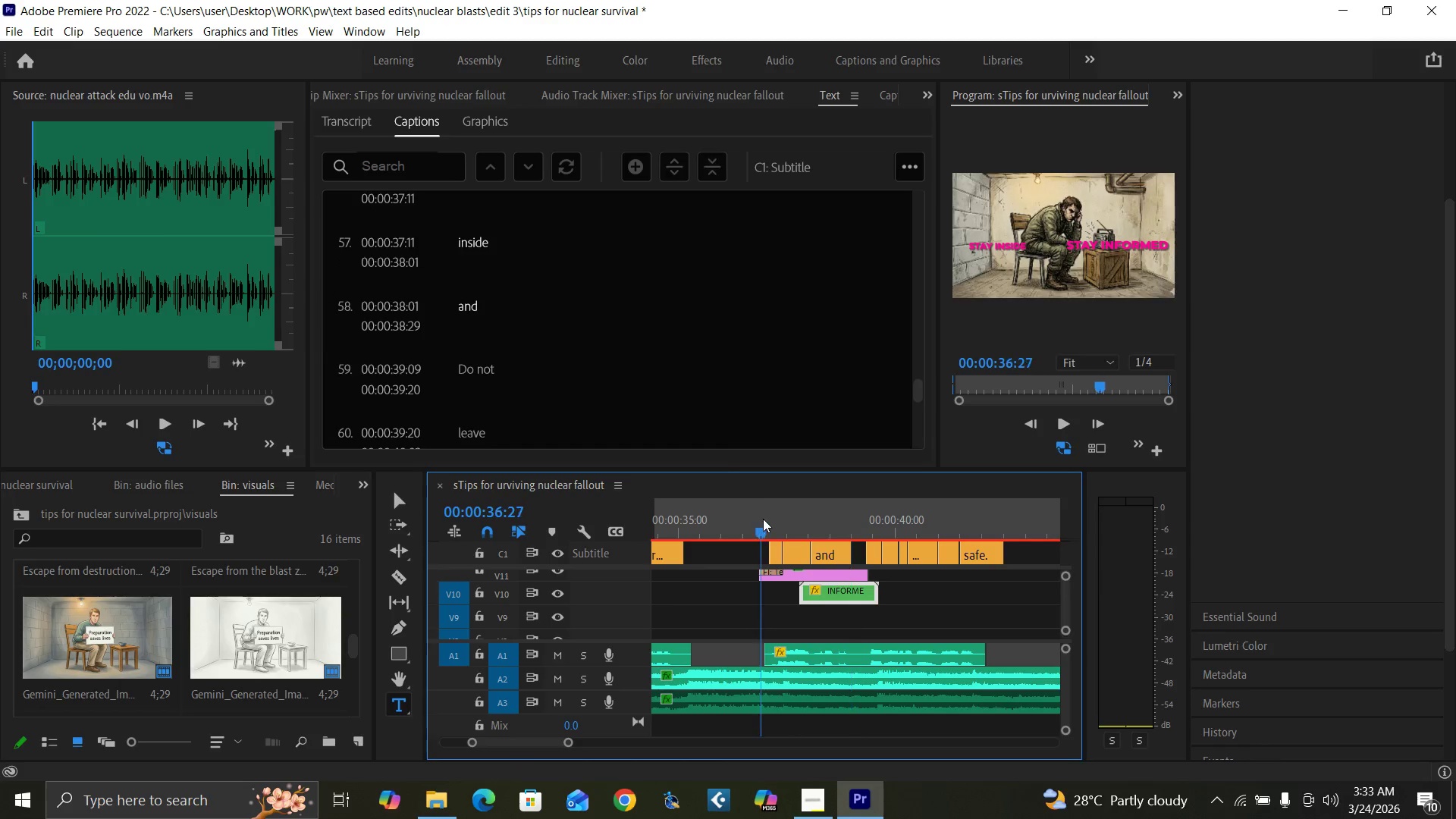 
key(Space)
 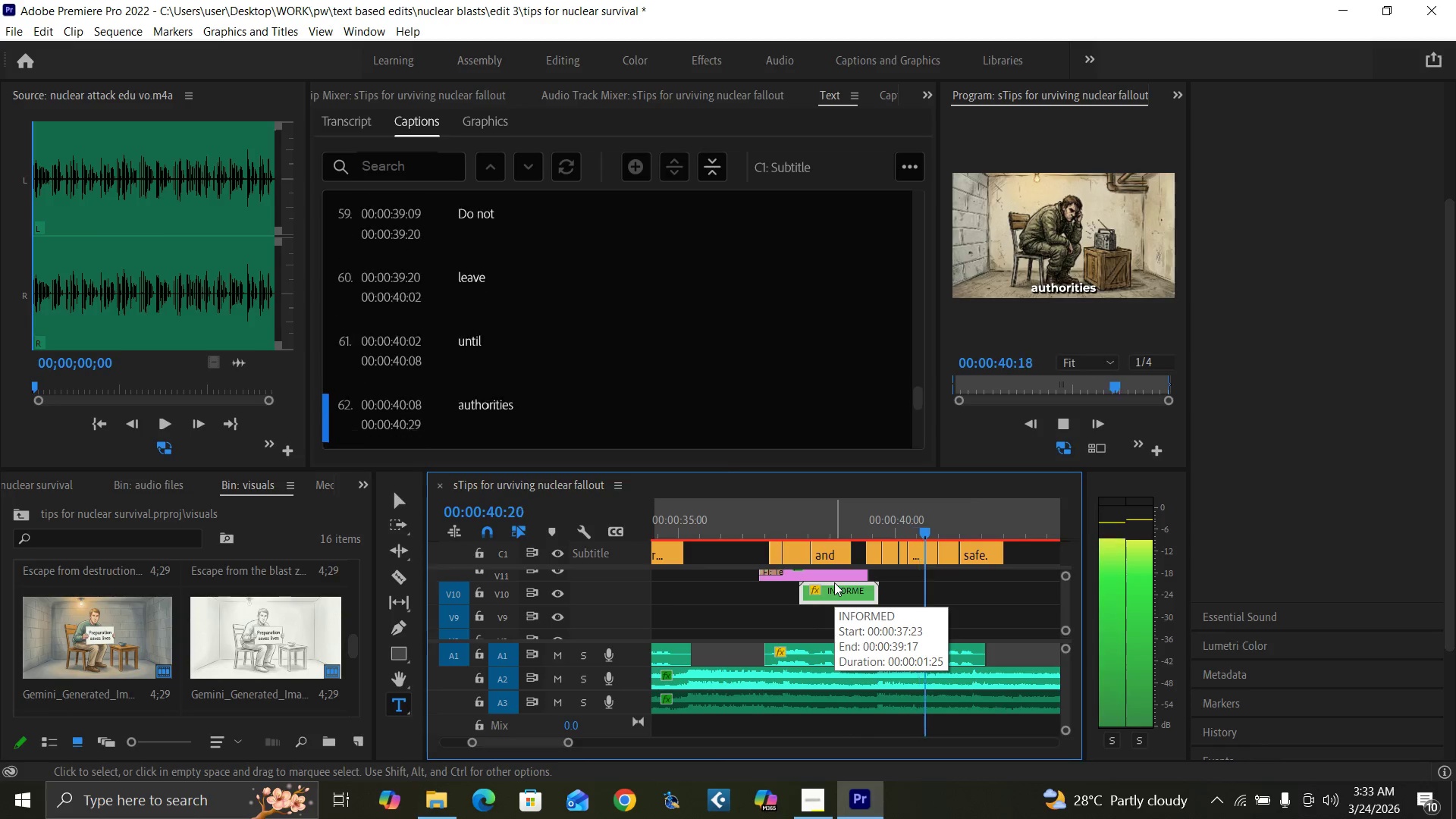 
wait(5.19)
 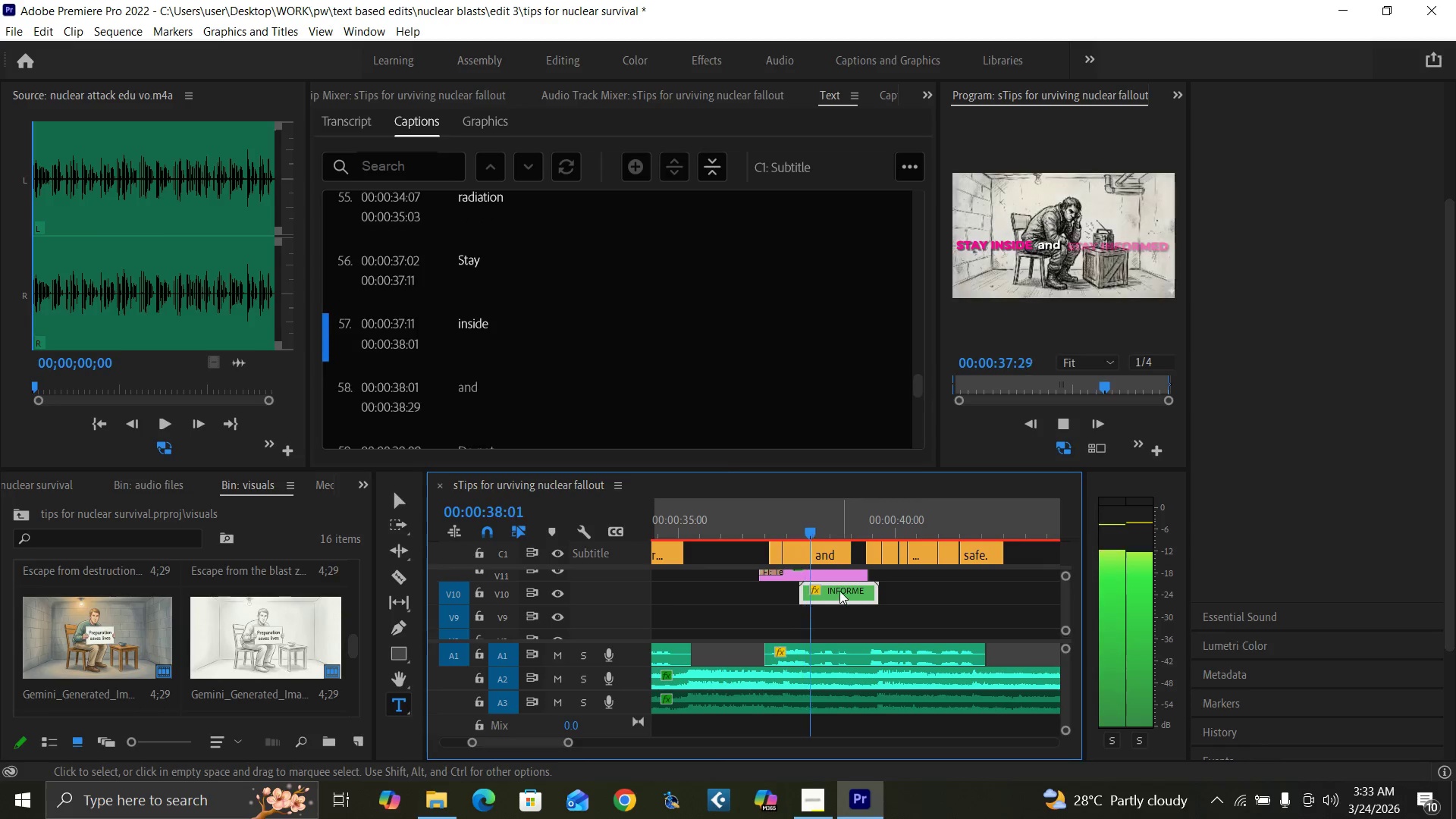 
key(Space)
 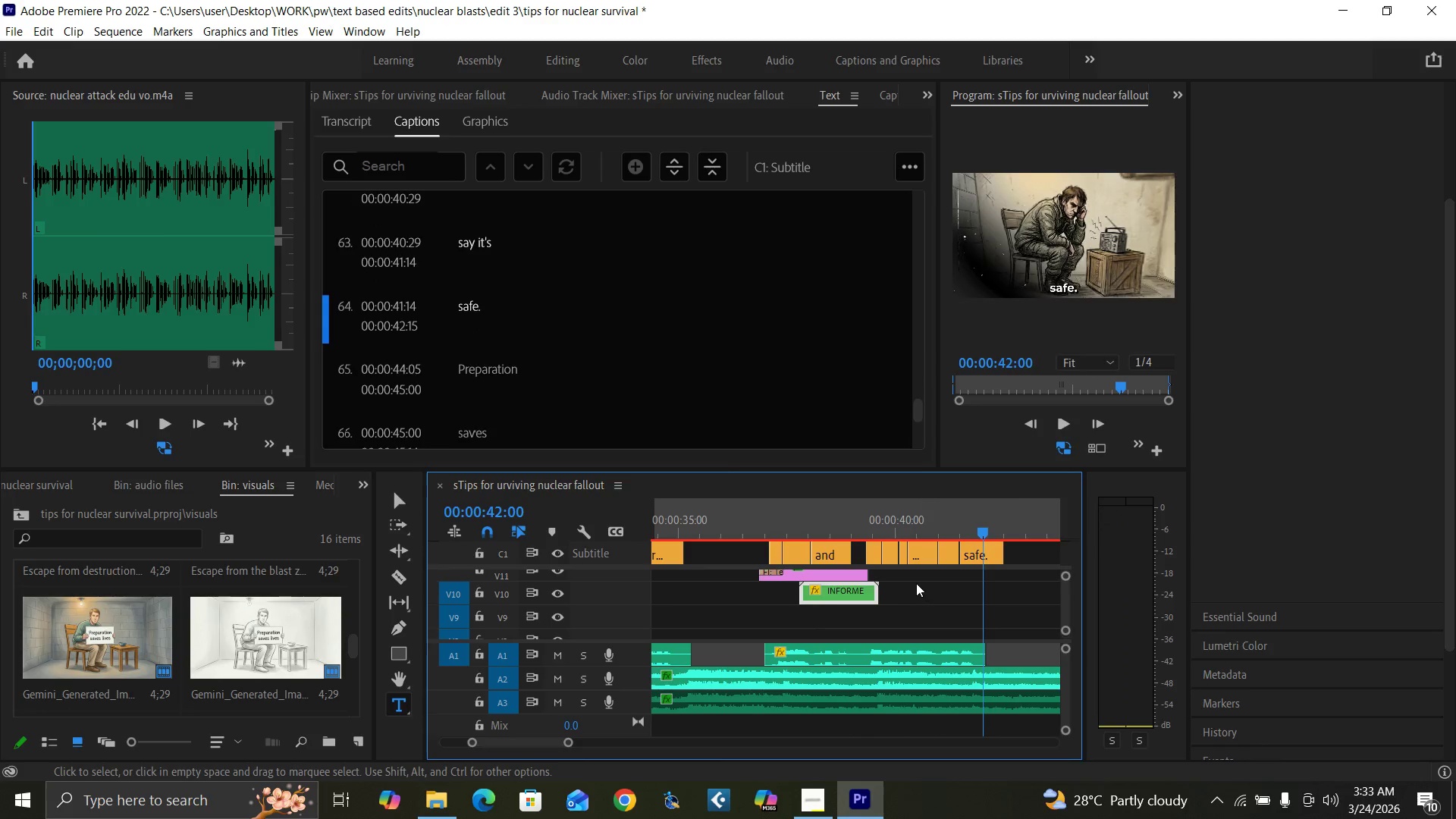 
key(Control+S)
 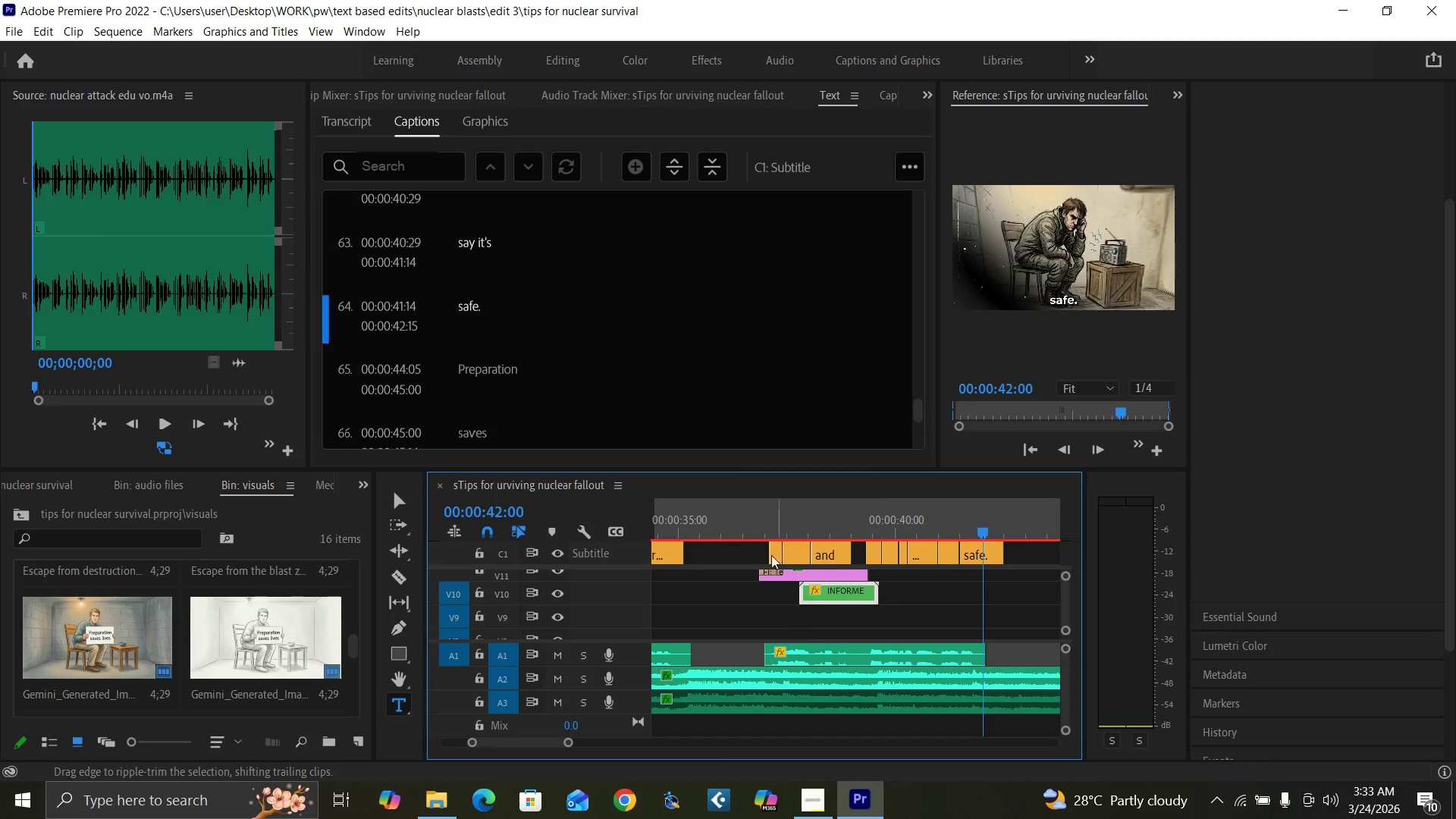 
left_click([762, 527])
 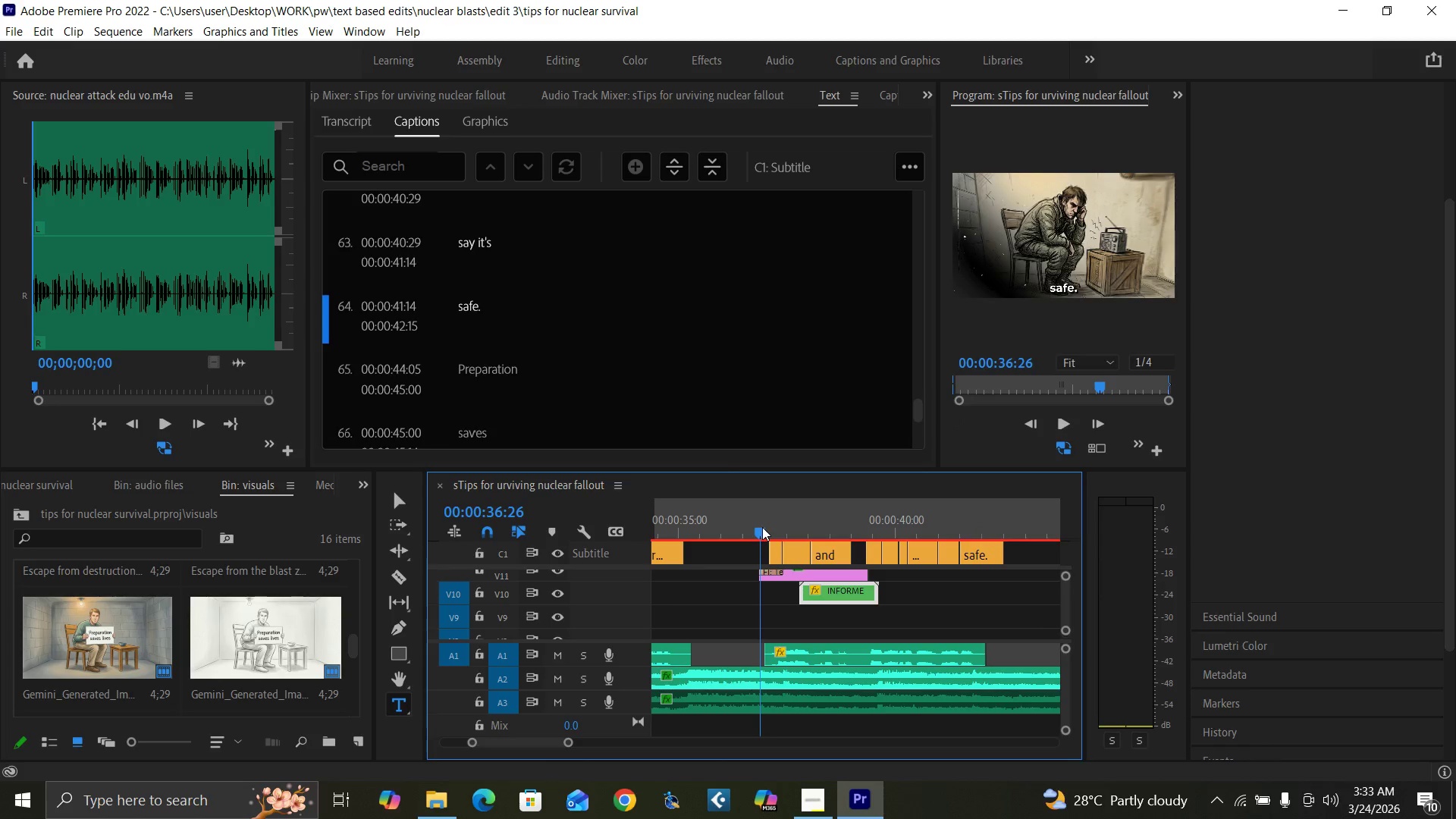 
key(Space)
 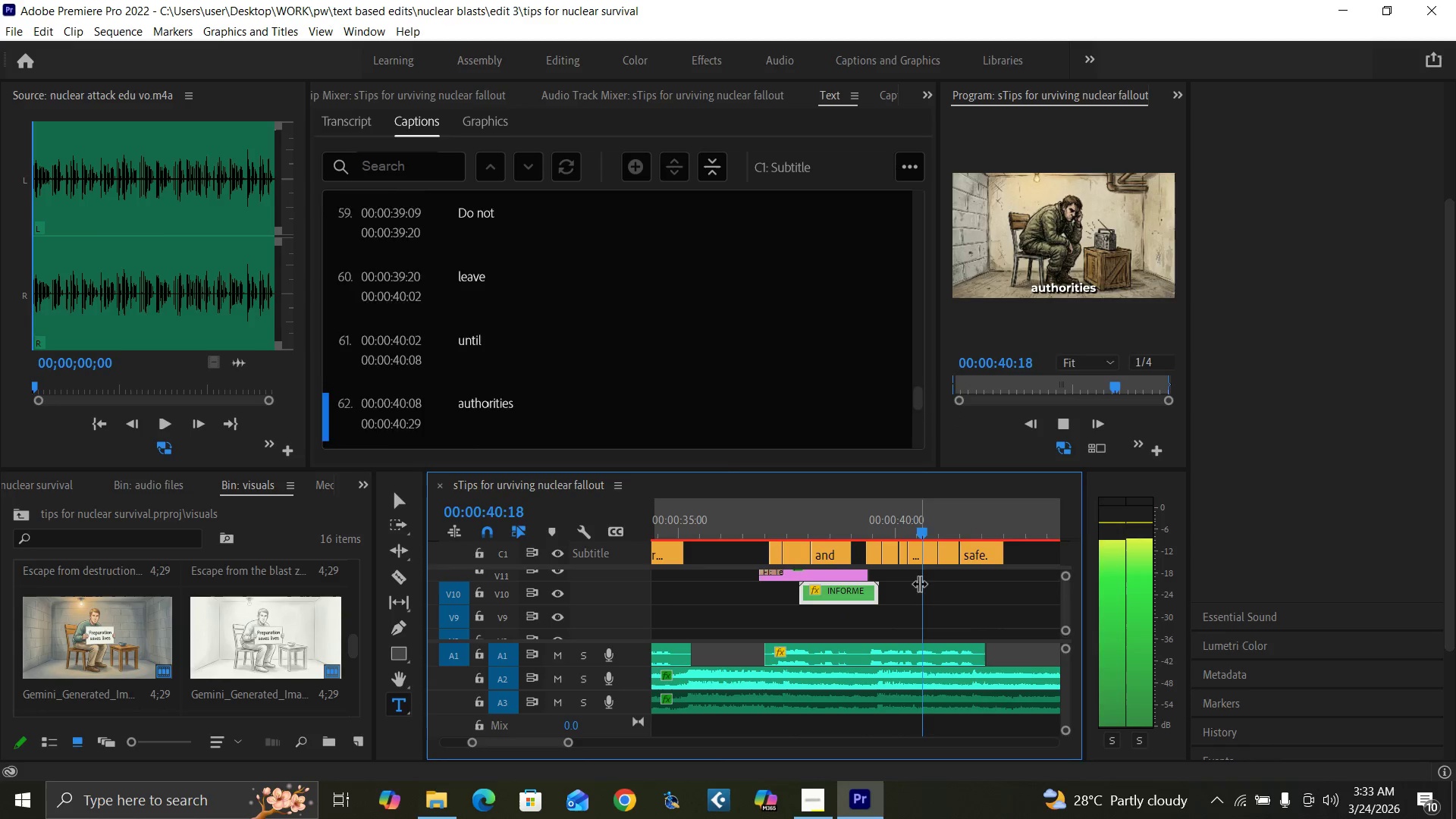 
wait(7.23)
 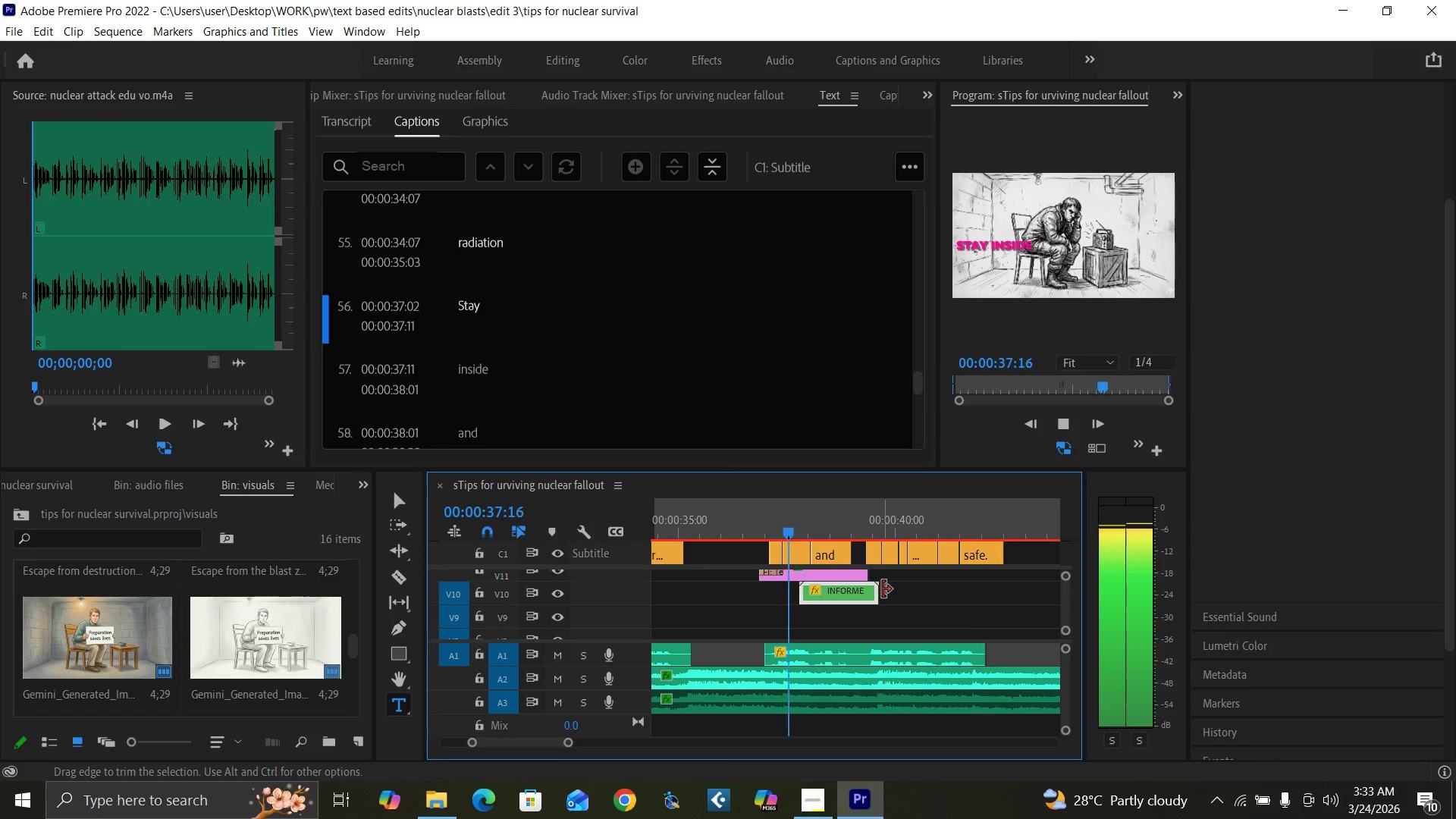 
key(Space)
 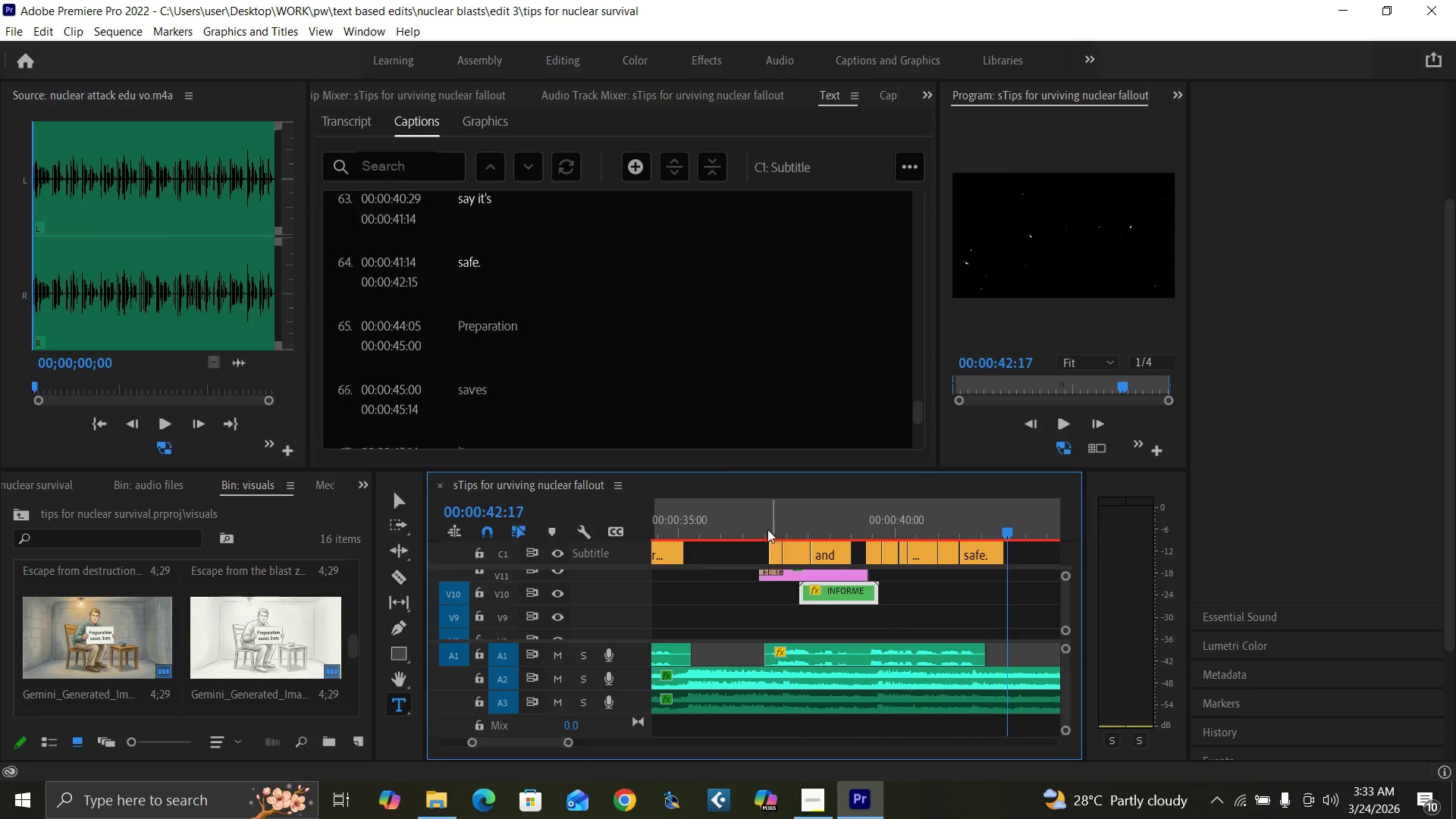 
left_click([756, 525])
 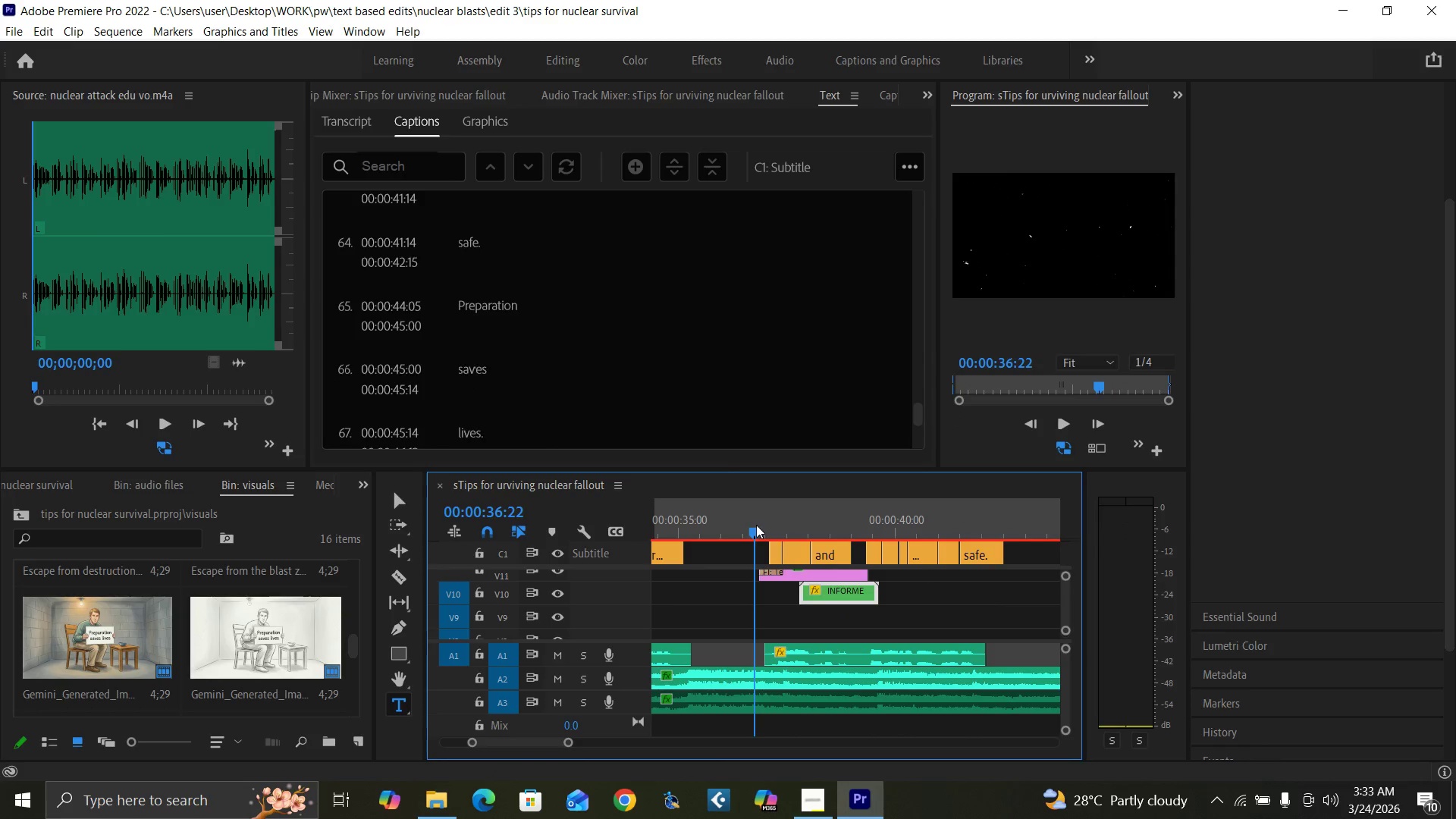 
key(Space)
 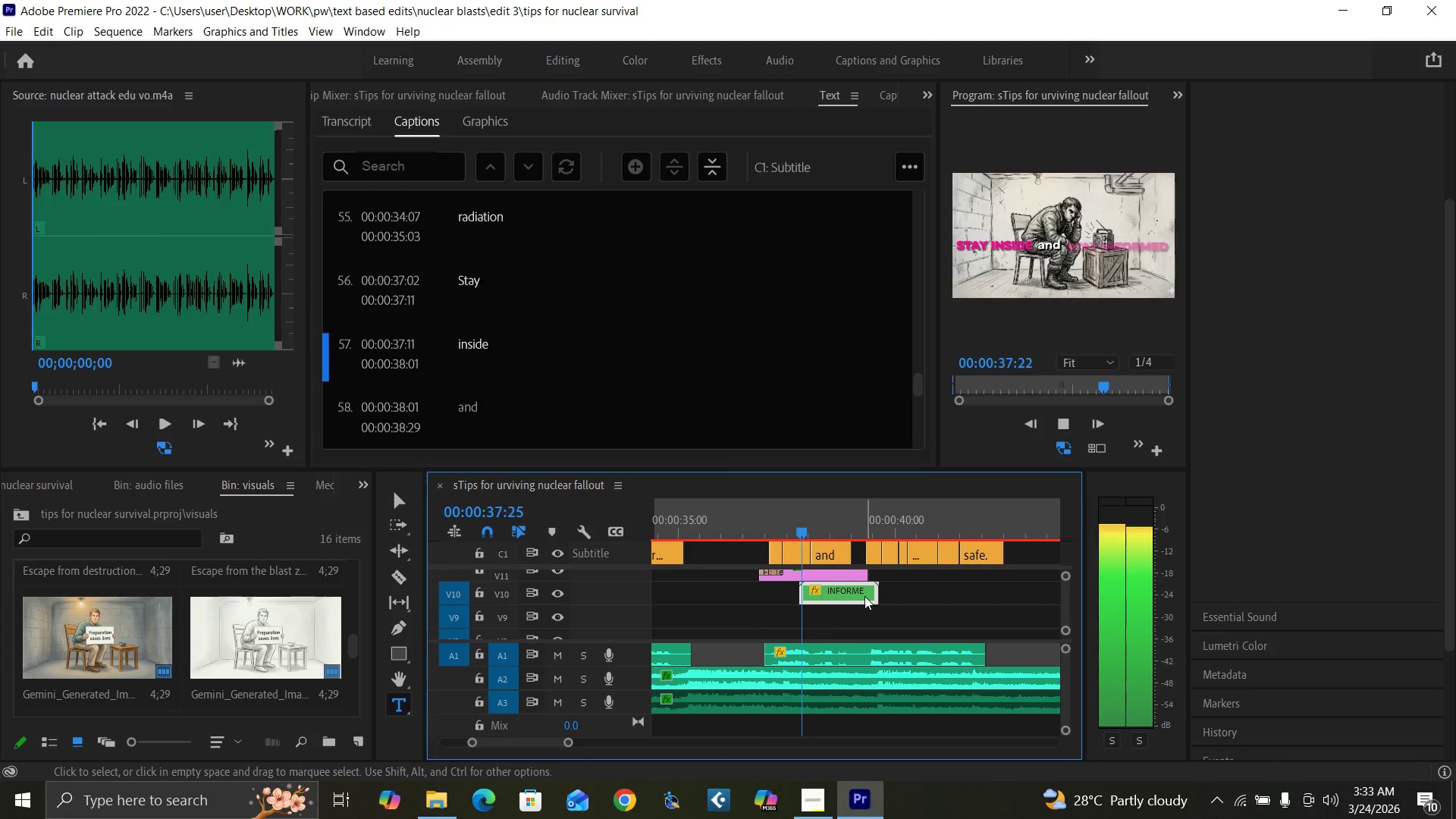 
key(Space)
 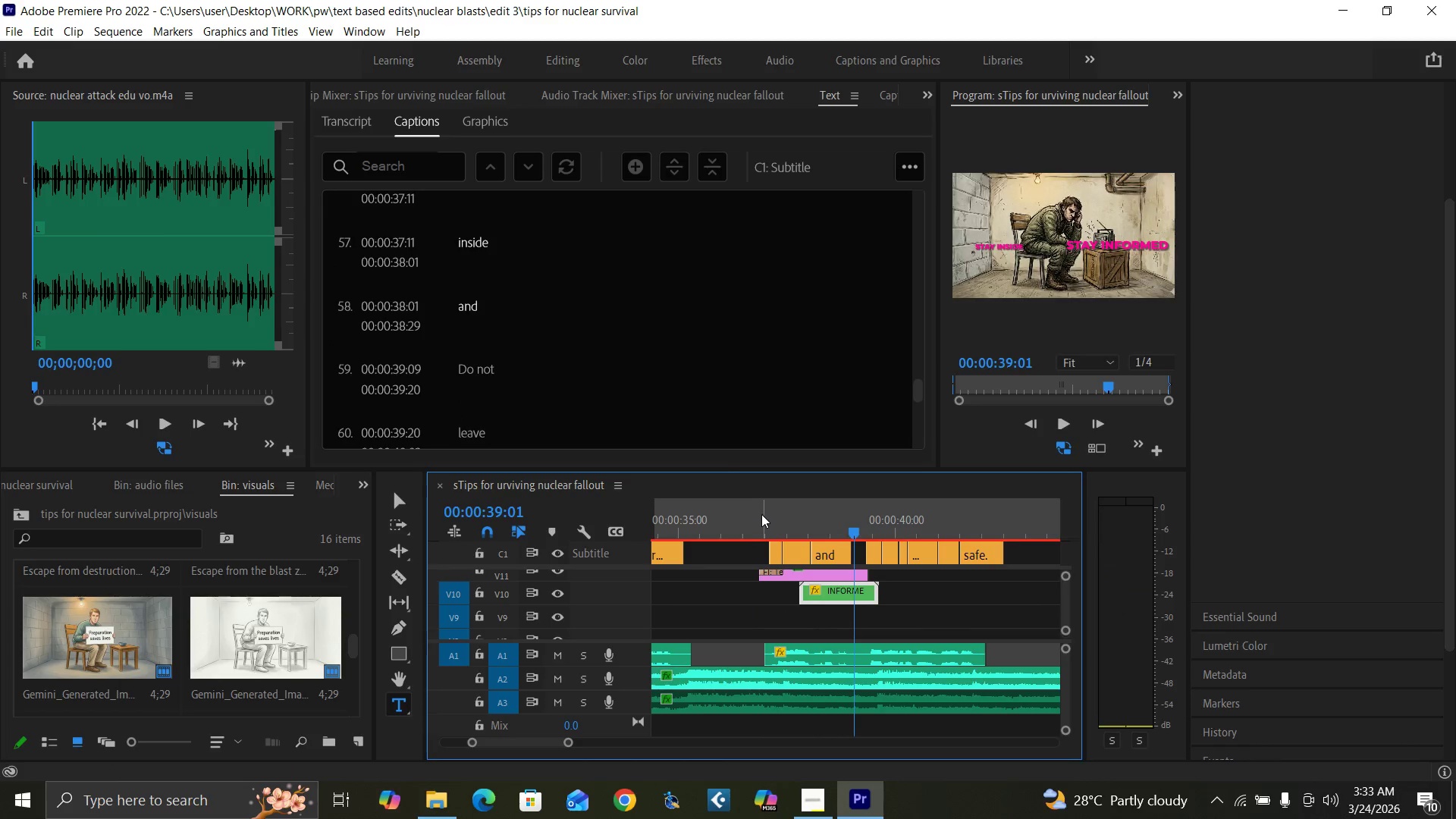 
left_click([755, 526])
 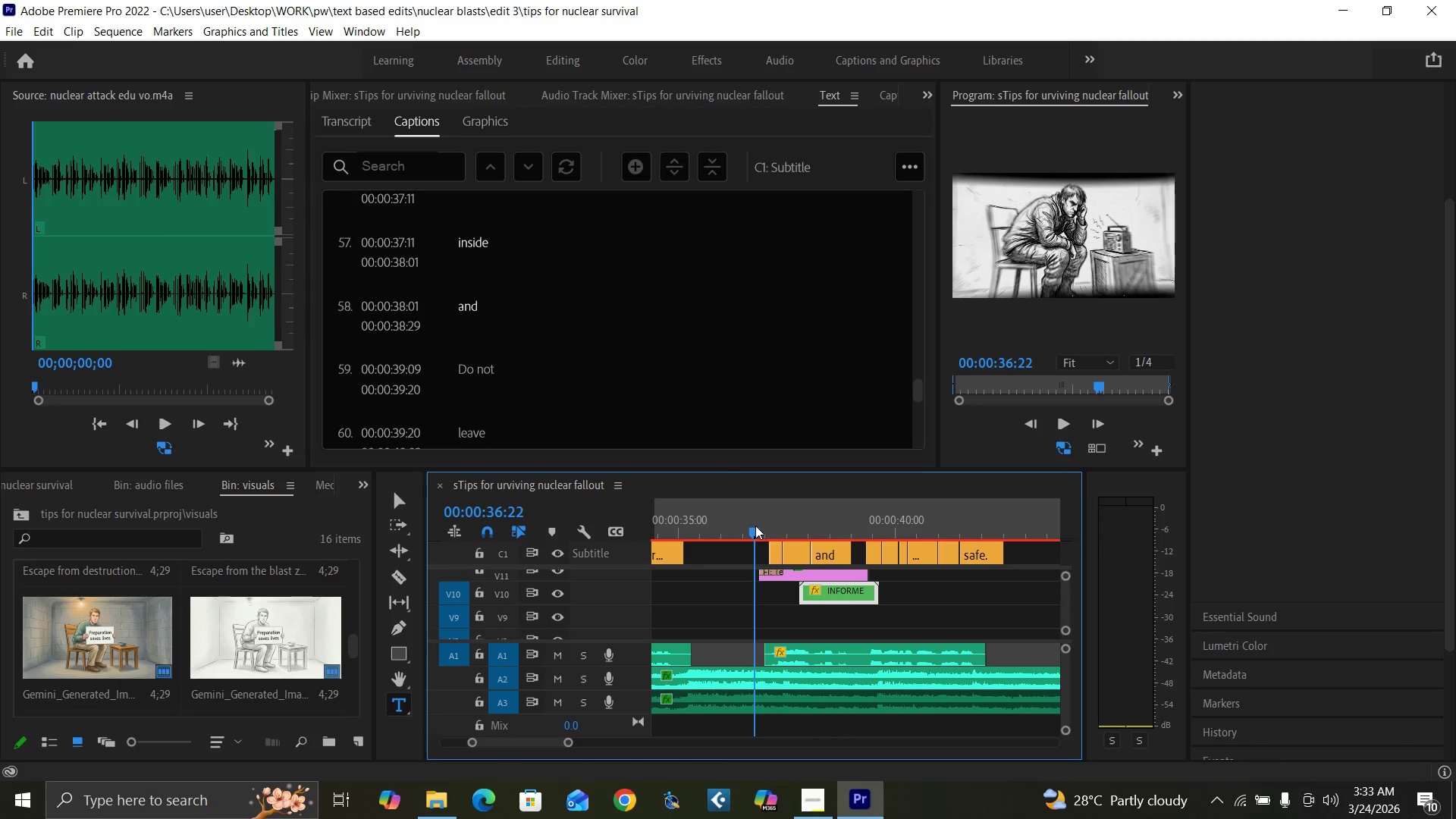 
key(Space)
 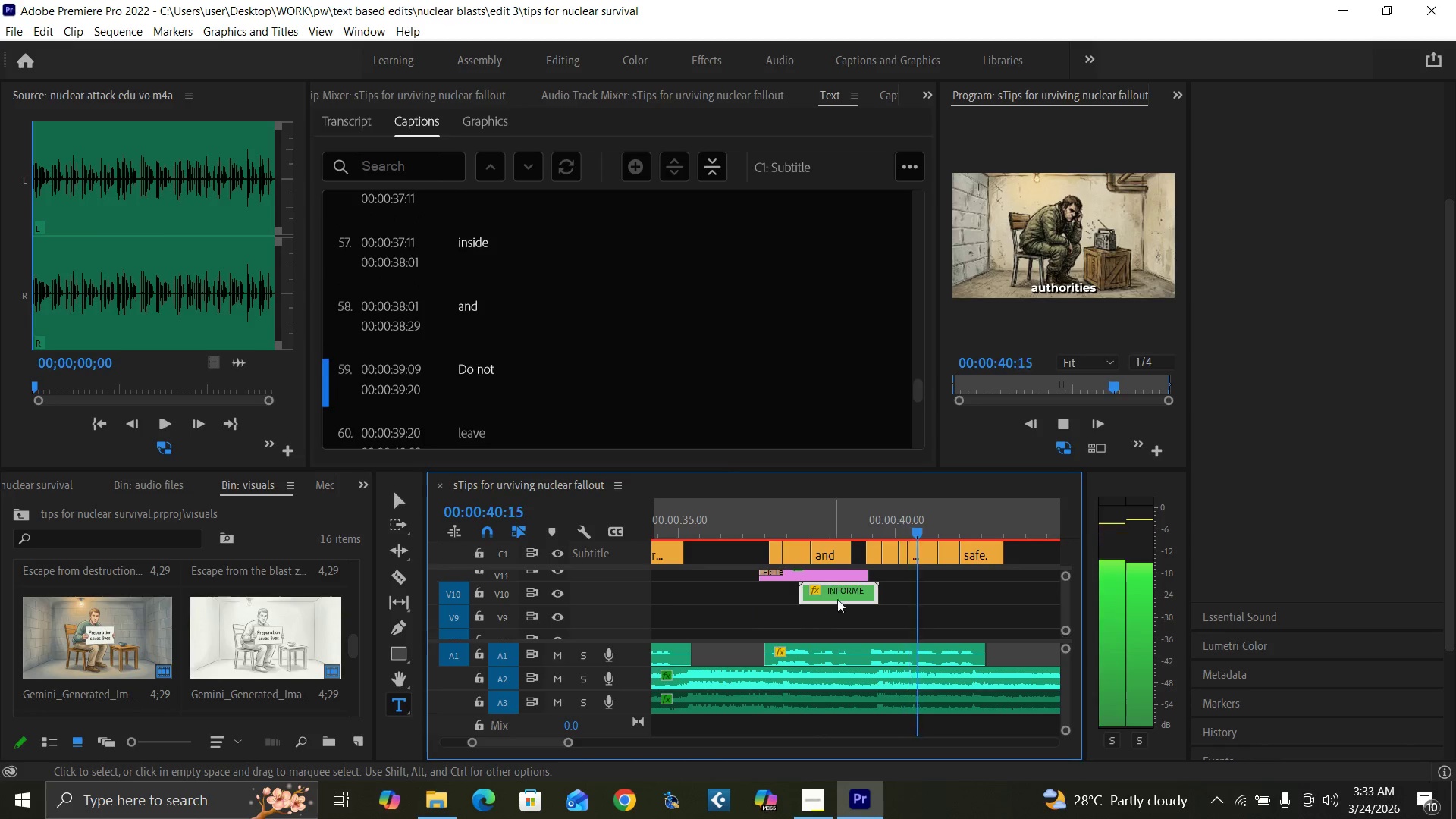 
wait(5.09)
 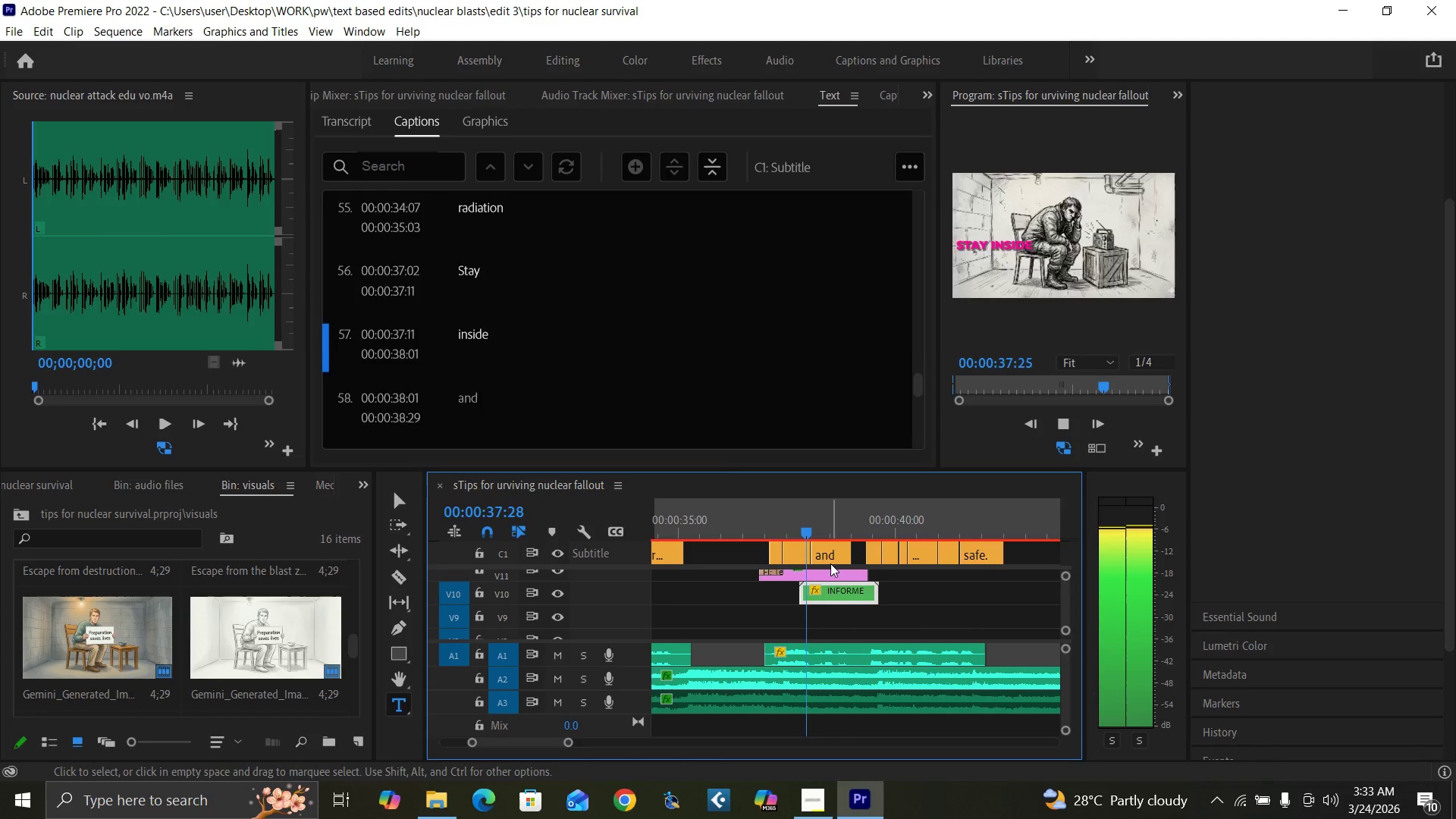 
key(Space)
 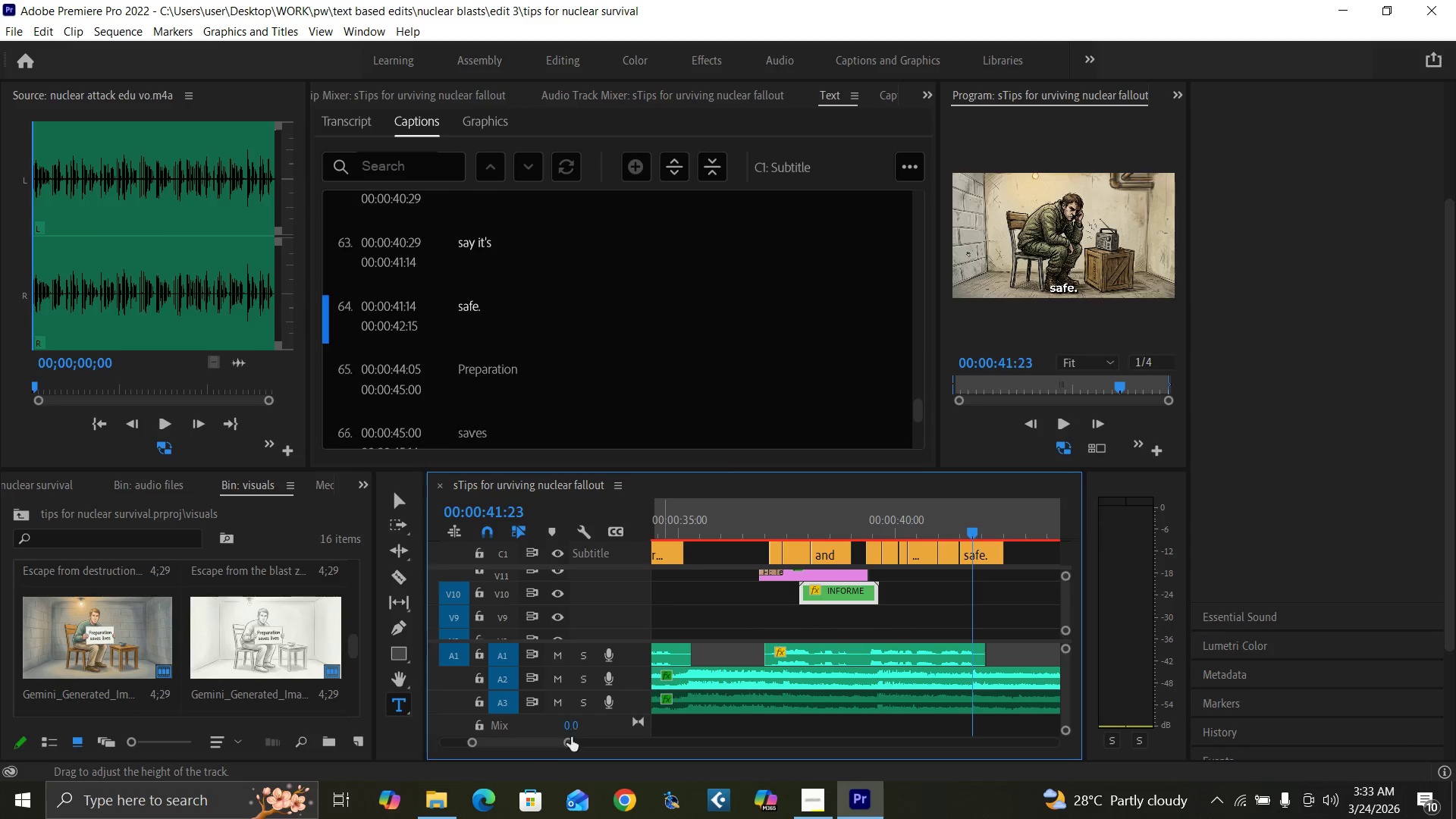 
left_click_drag(start_coordinate=[570, 740], to_coordinate=[582, 722])
 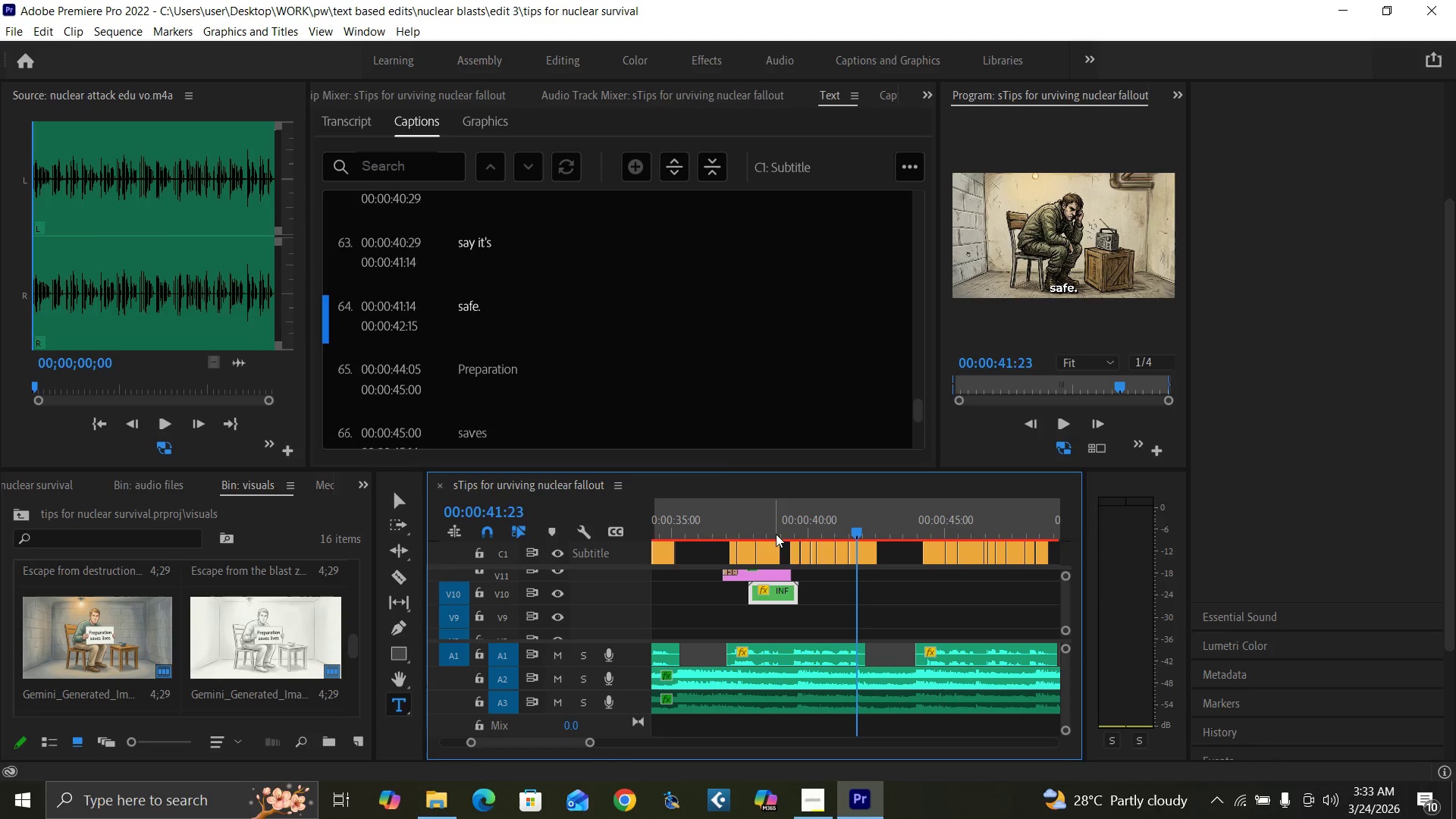 
left_click([779, 531])
 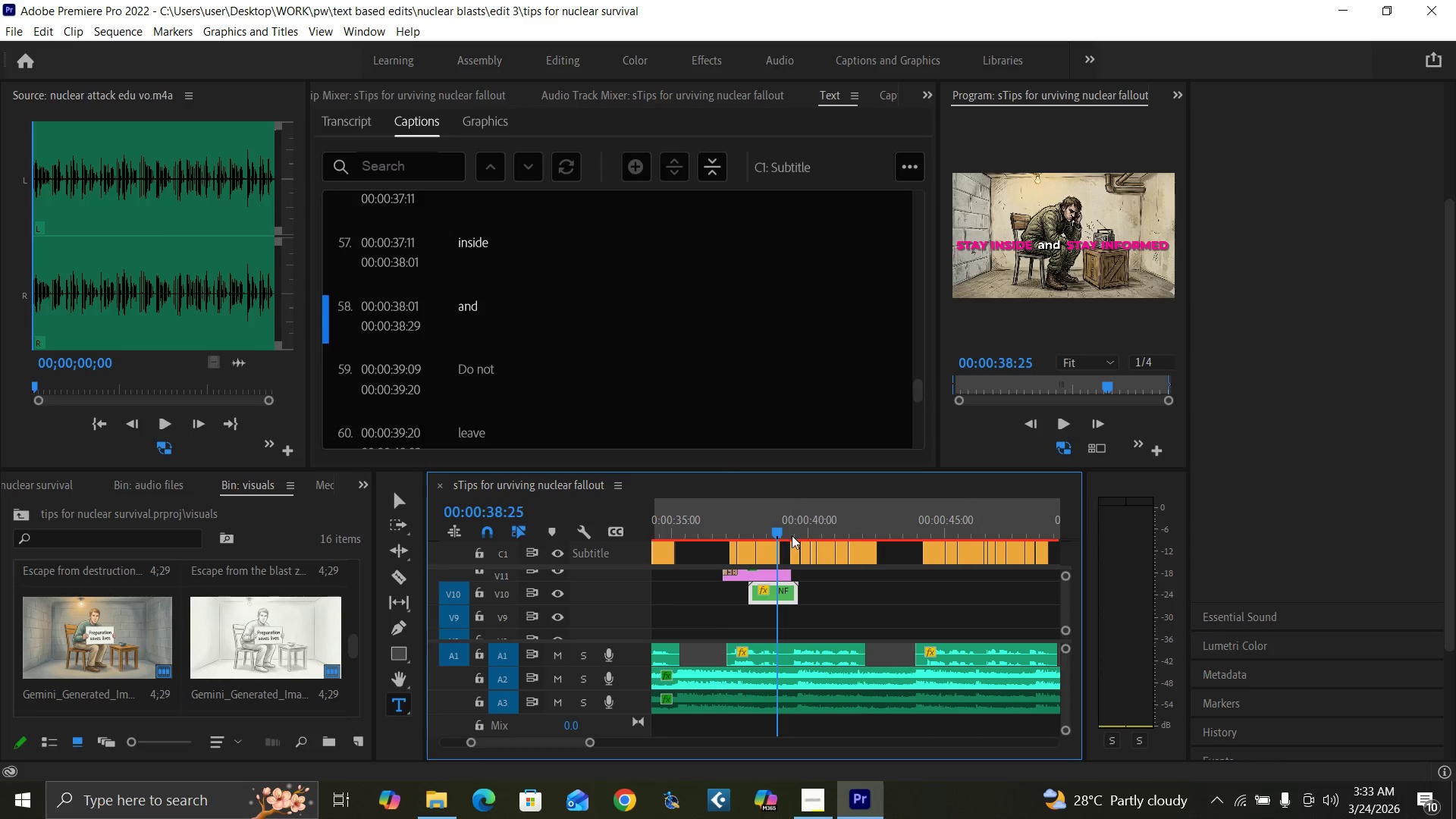 
key(Equal)
 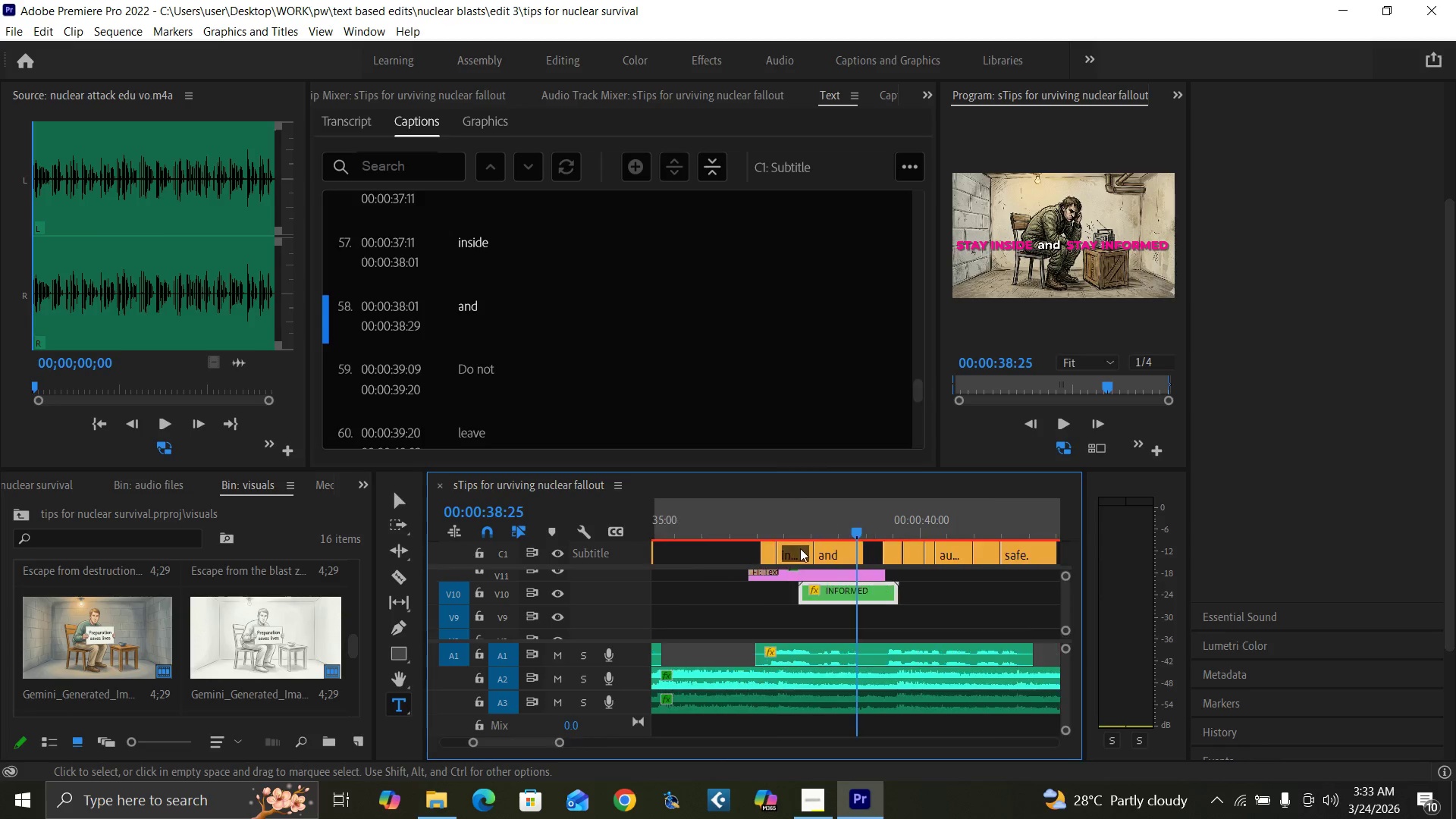 
key(Equal)
 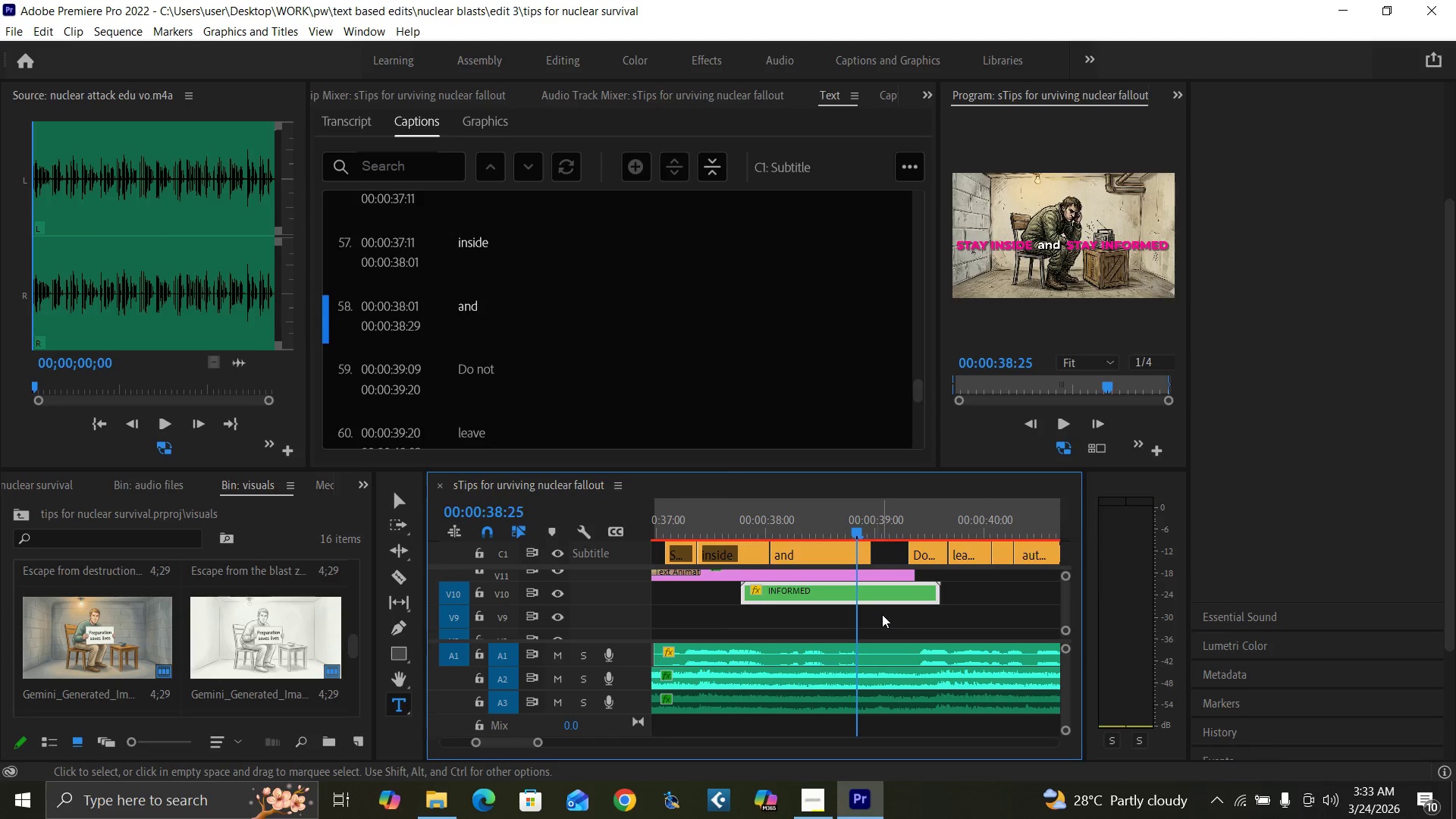 
key(C)
 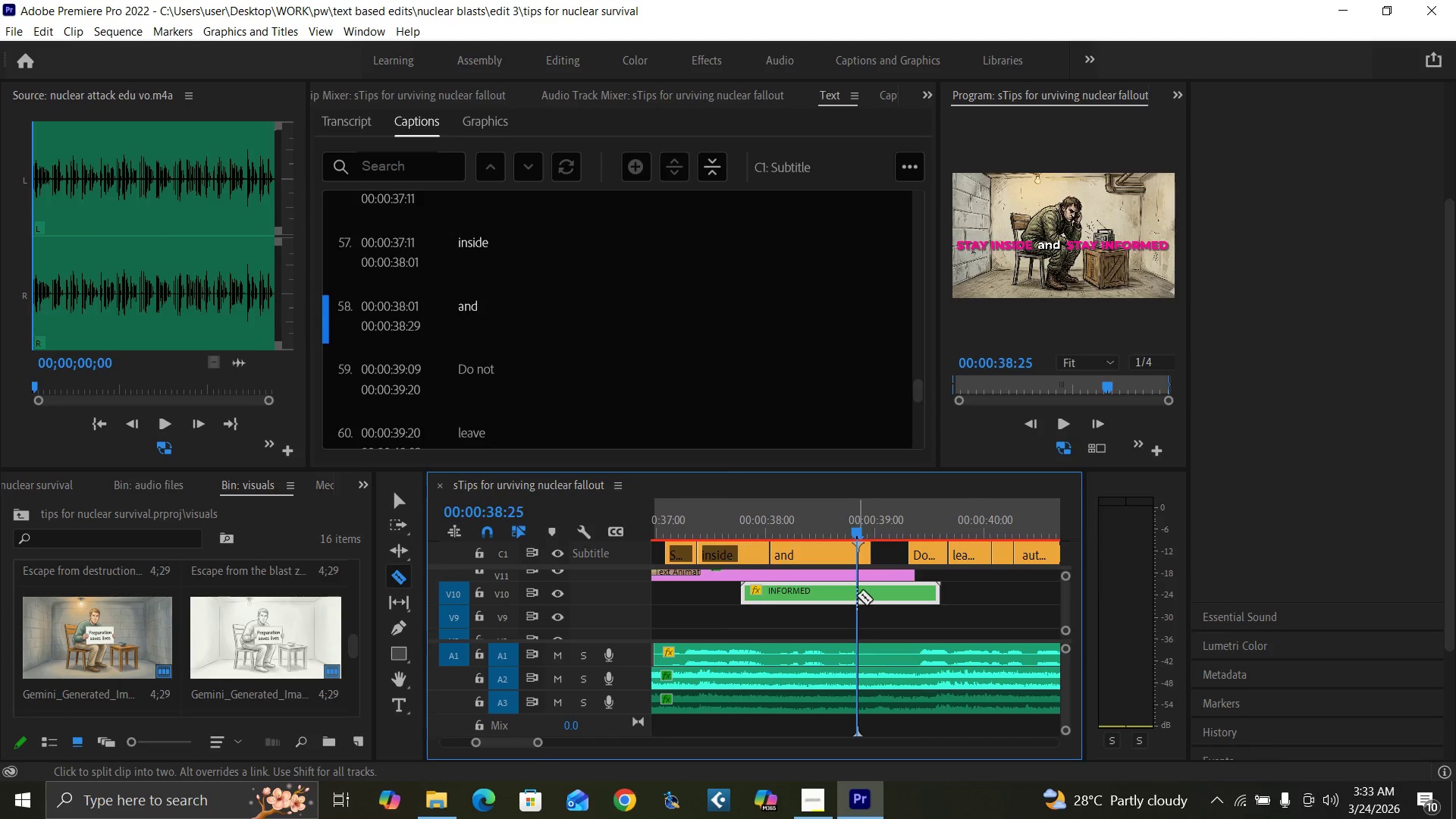 
left_click([858, 591])
 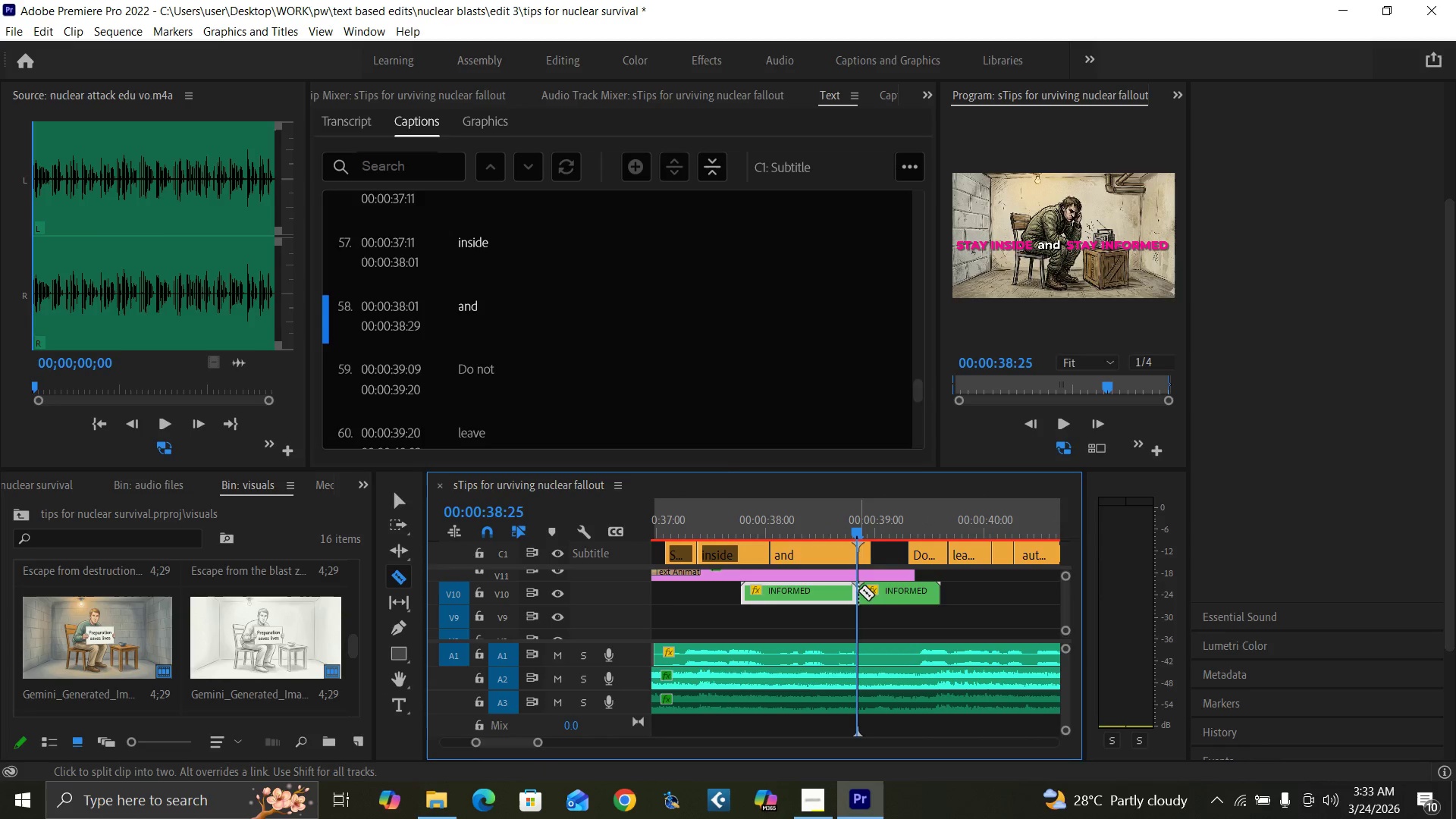 
key(V)
 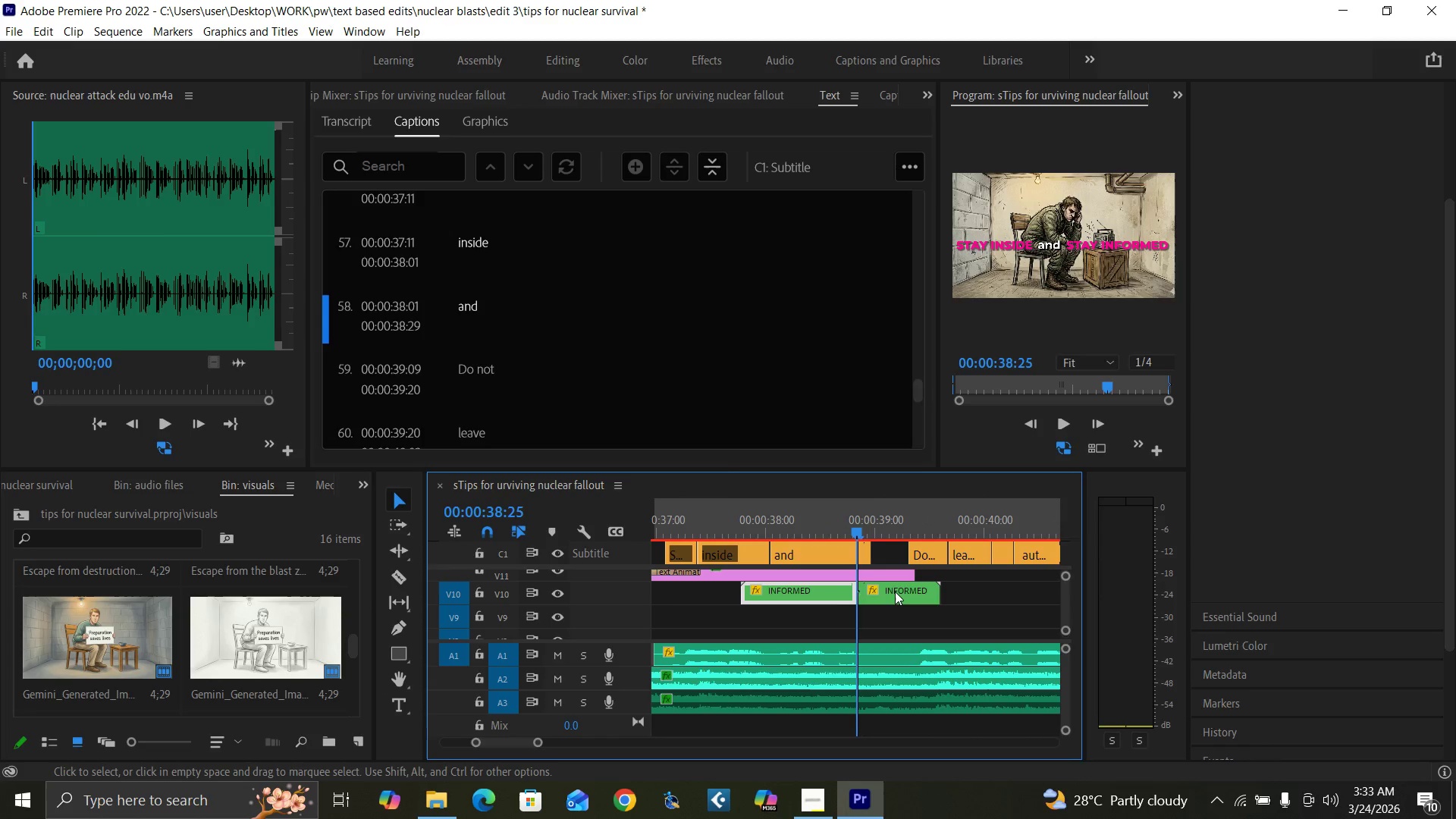 
left_click_drag(start_coordinate=[896, 592], to_coordinate=[878, 589])
 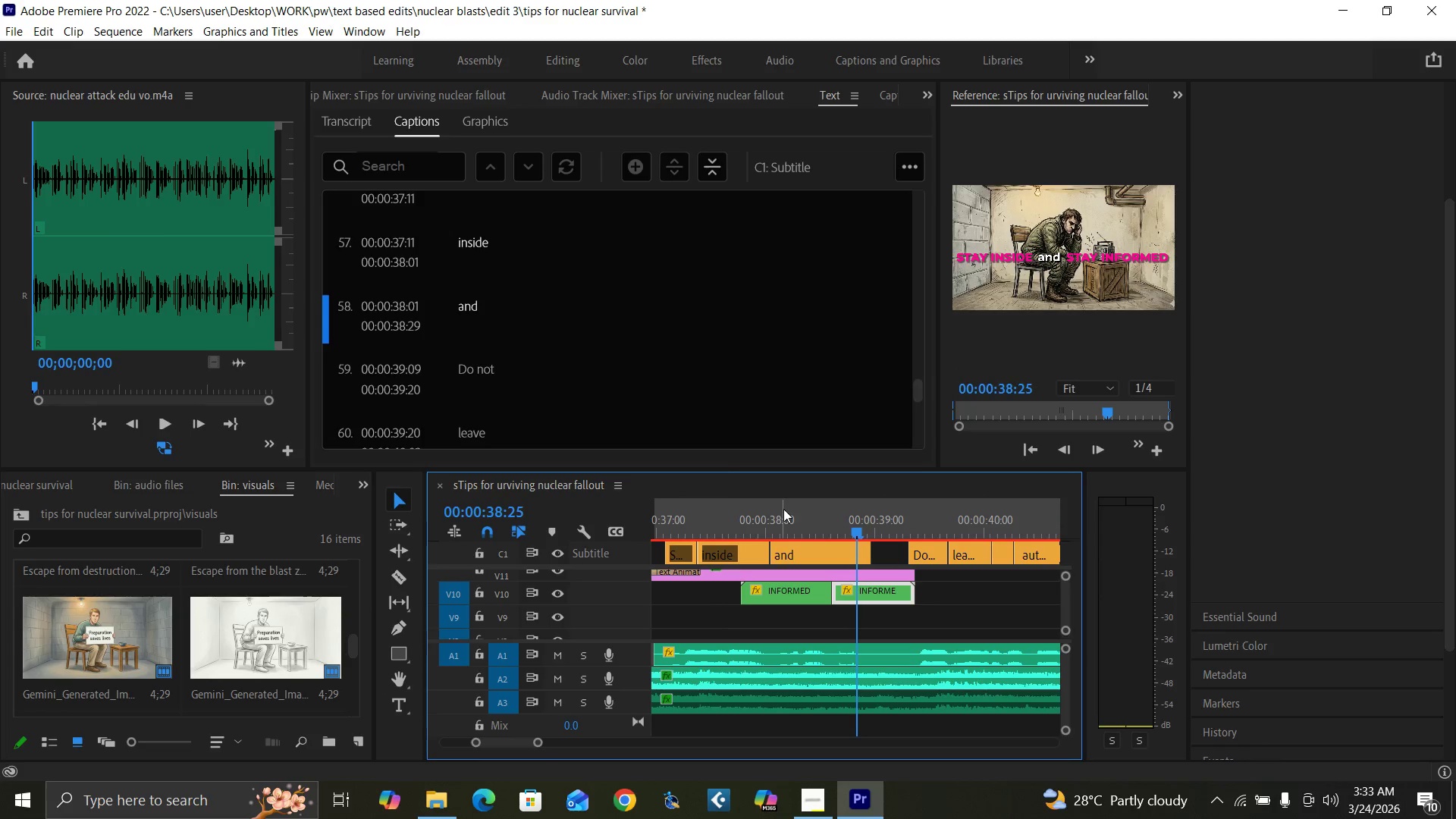 
left_click([798, 526])
 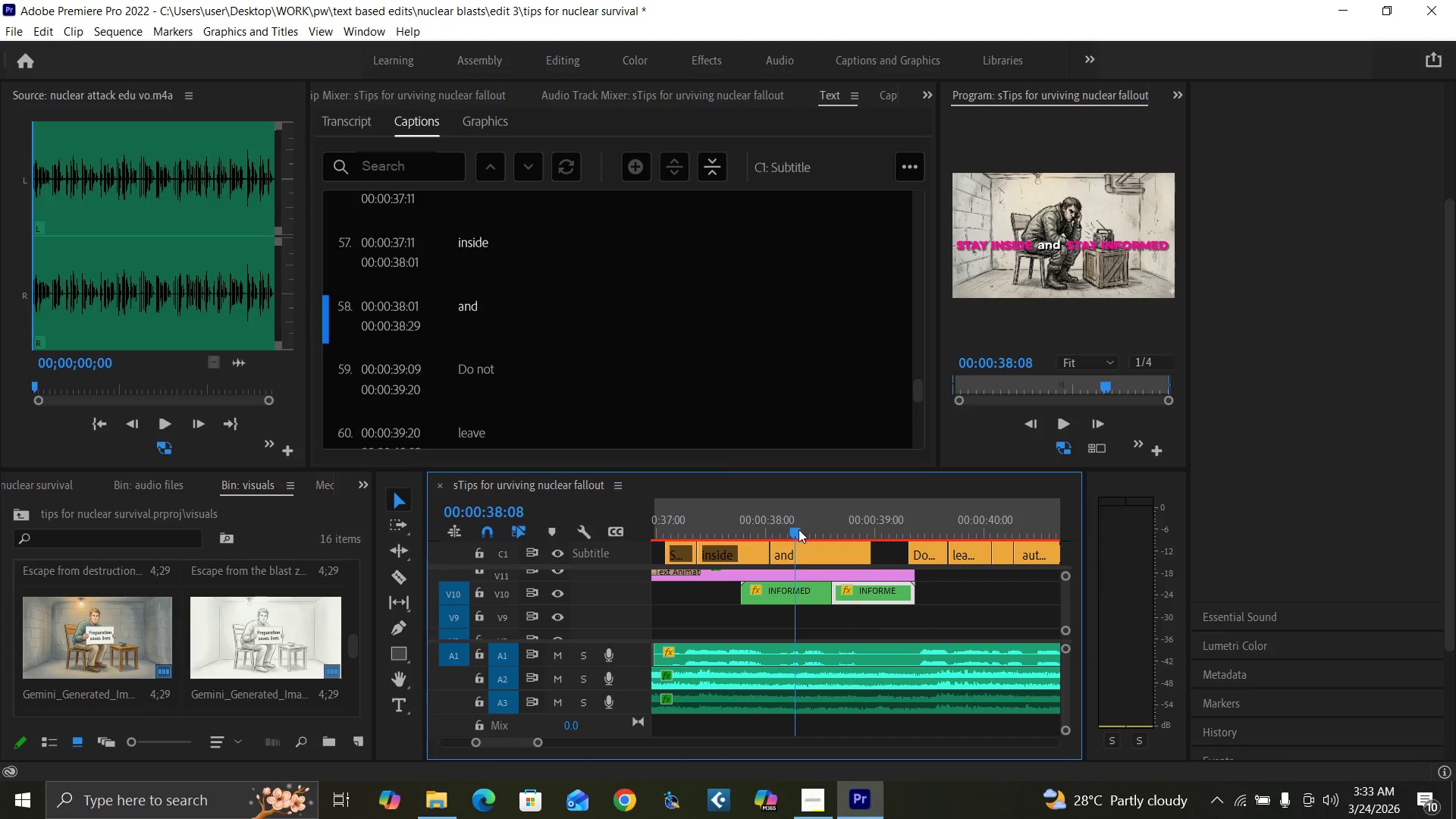 
key(Space)
 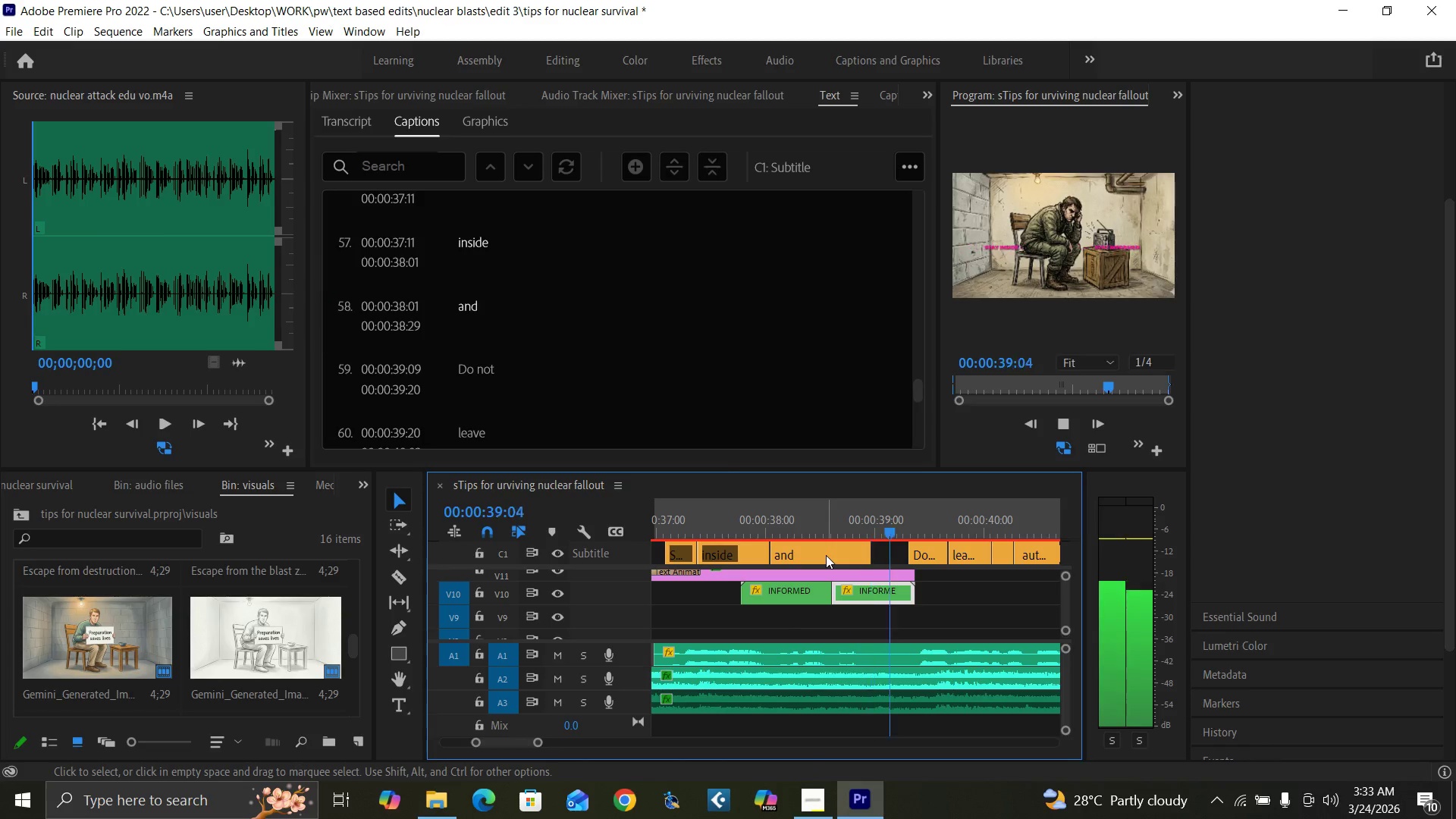 
key(Space)
 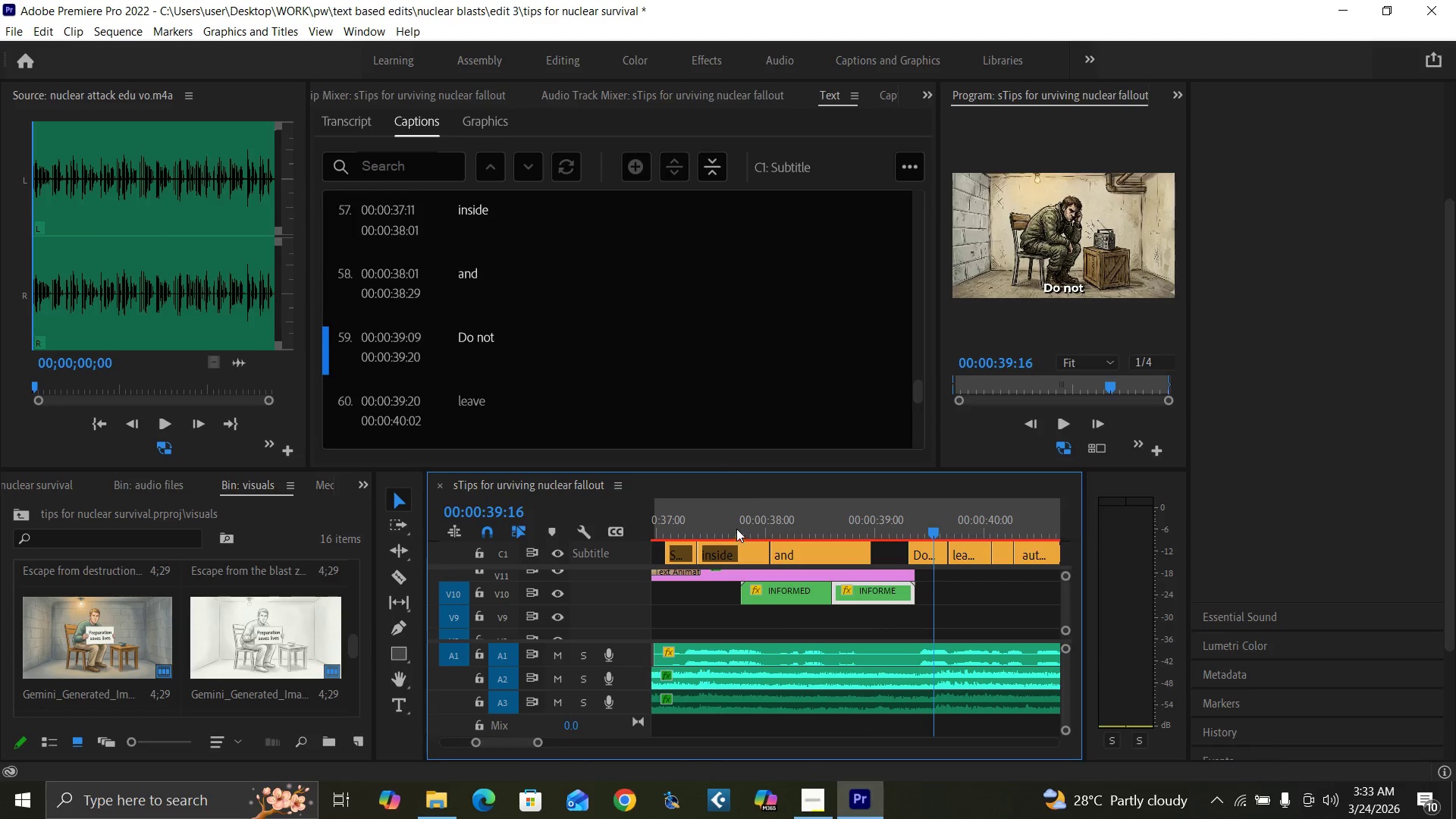 
left_click([733, 523])
 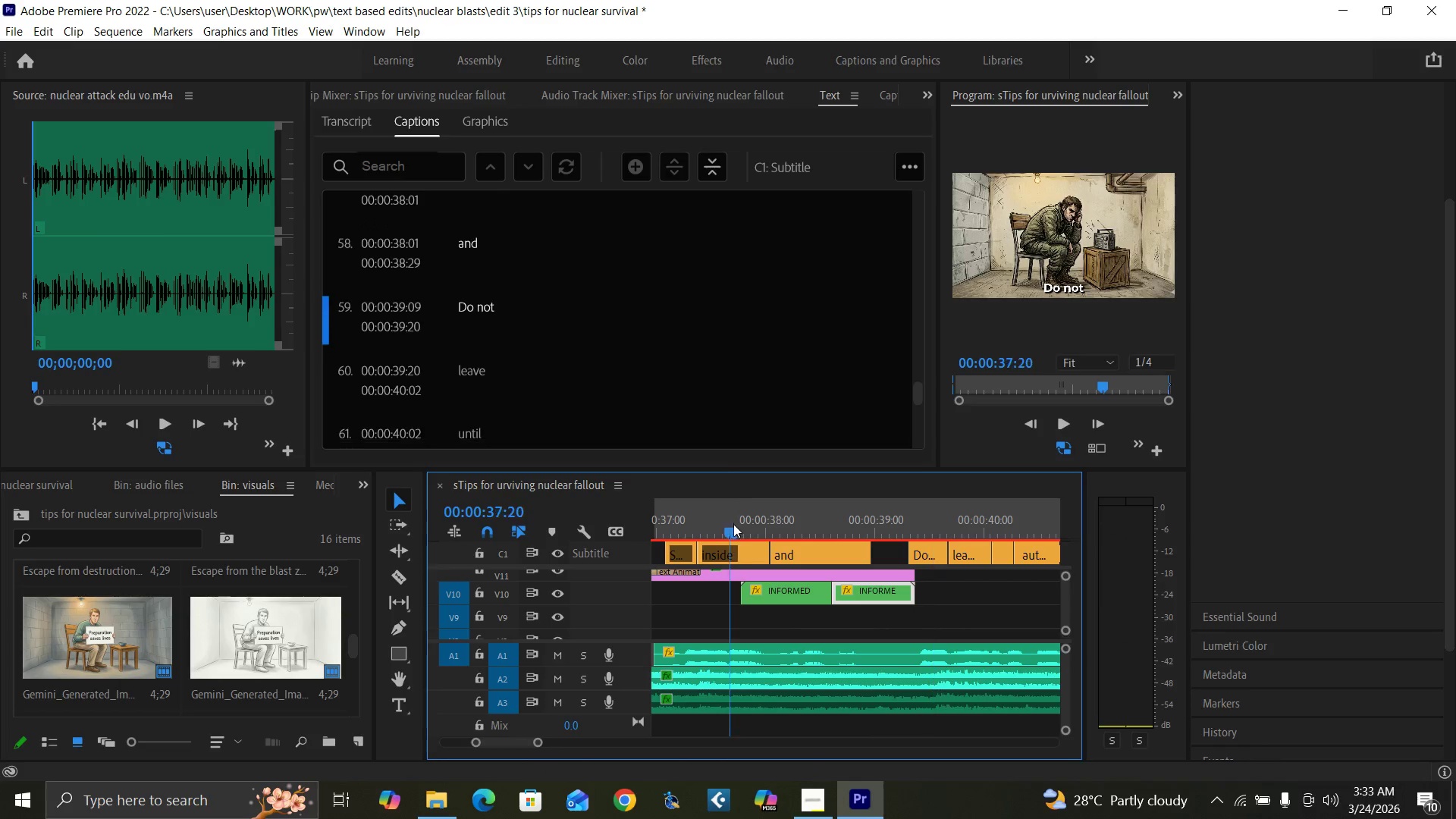 
key(Space)
 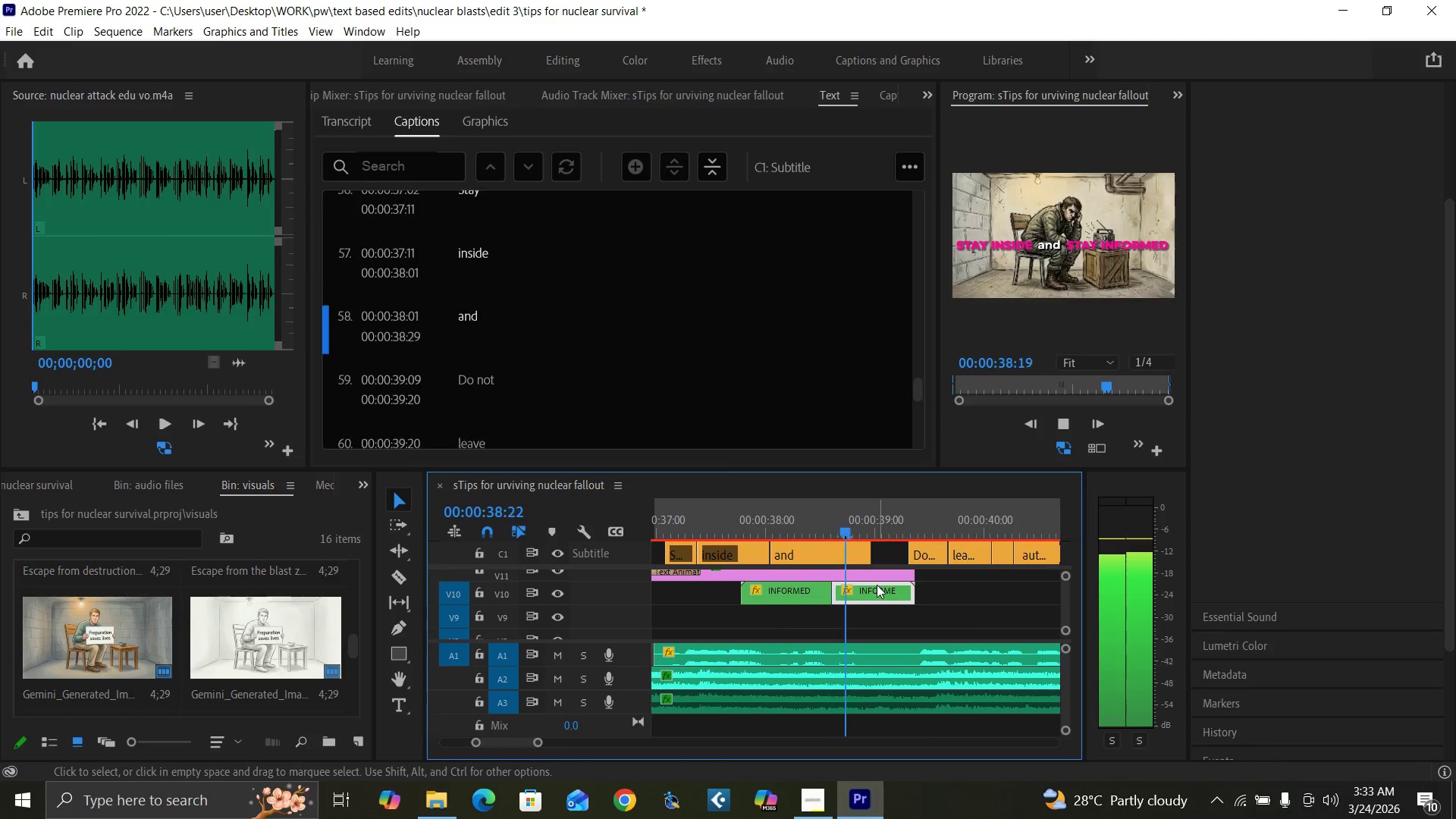 
key(Space)
 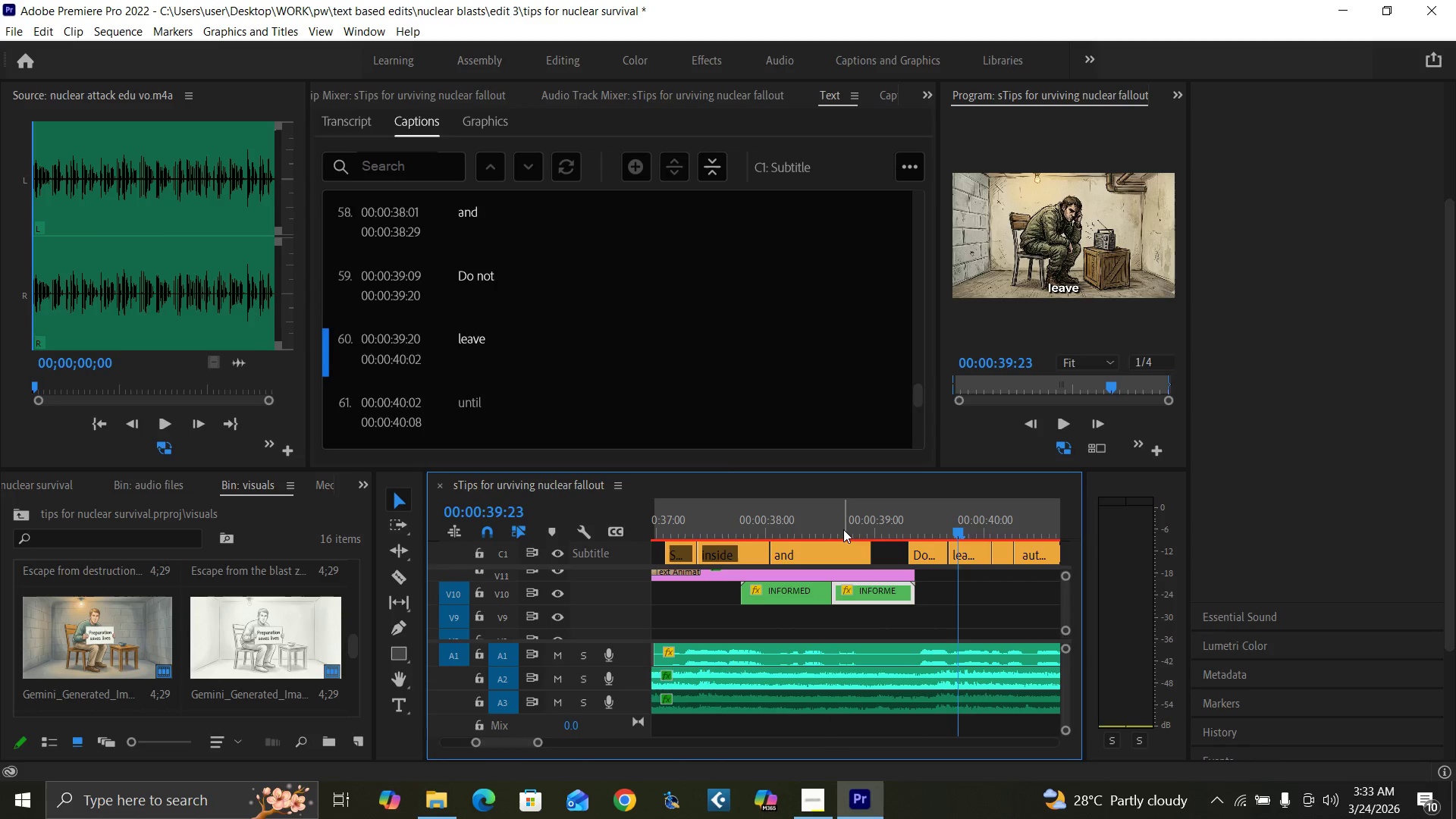 
left_click_drag(start_coordinate=[843, 529], to_coordinate=[859, 532])
 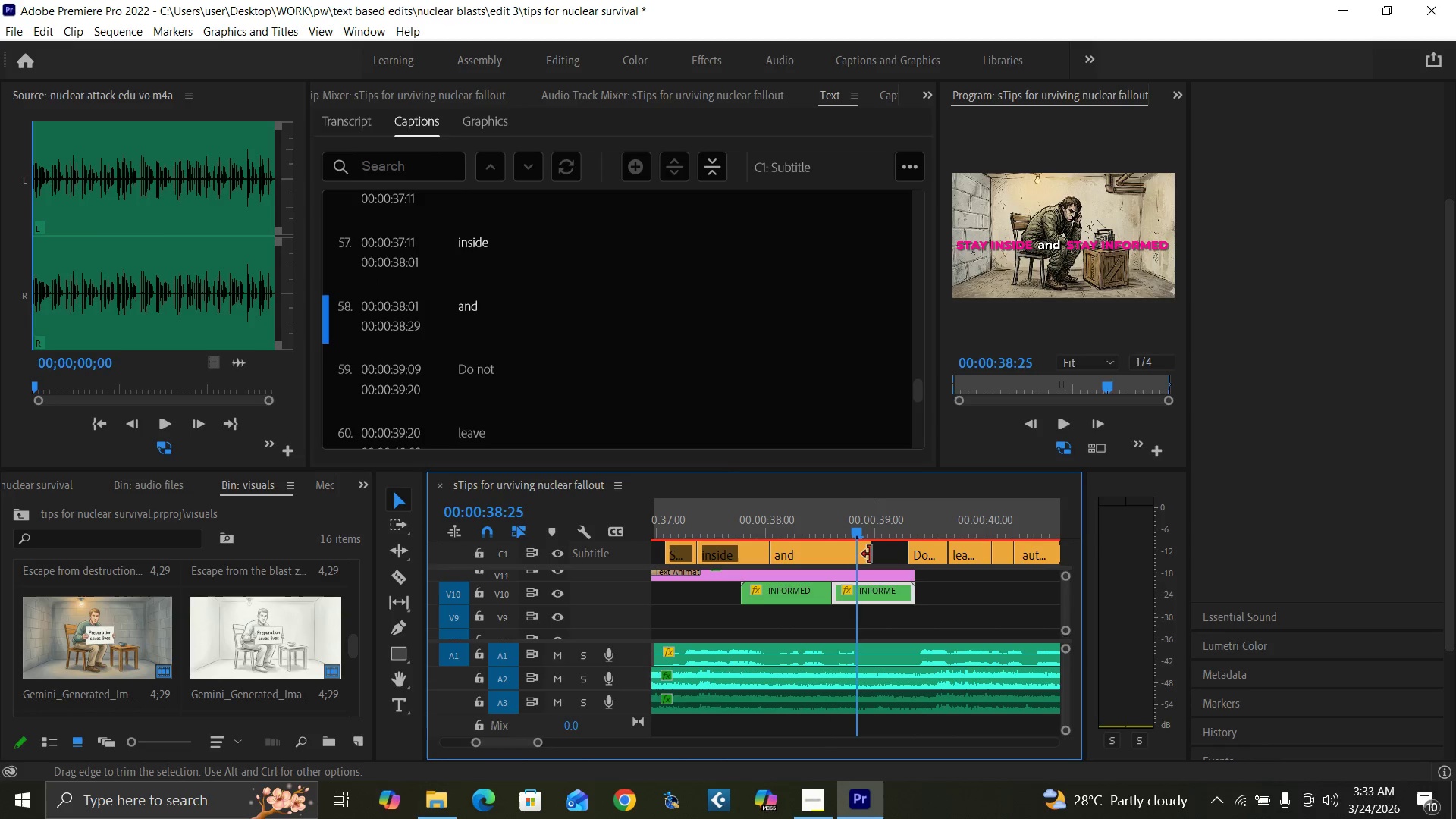 
left_click_drag(start_coordinate=[868, 554], to_coordinate=[859, 551])
 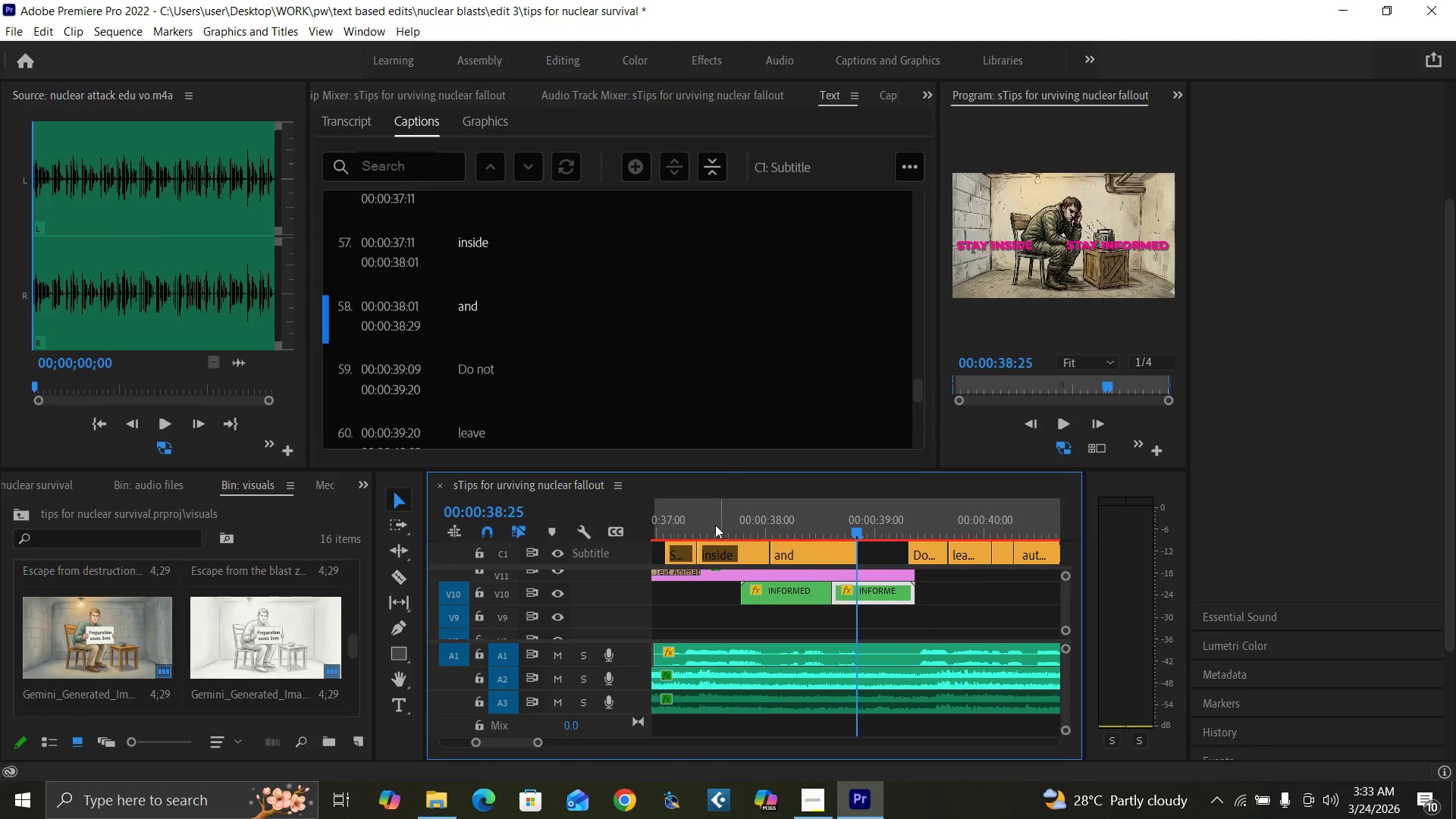 
left_click([714, 524])
 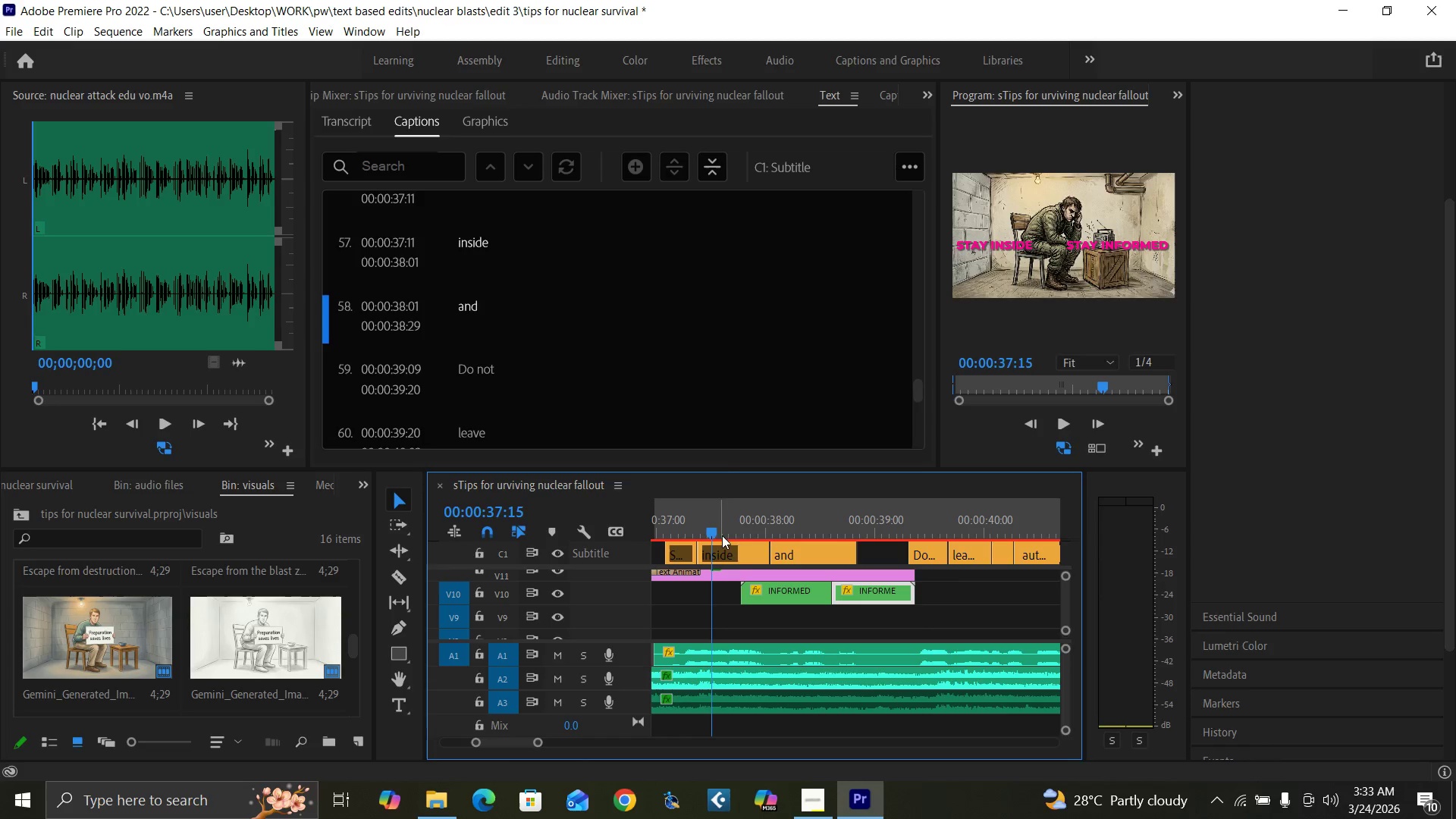 
key(Space)
 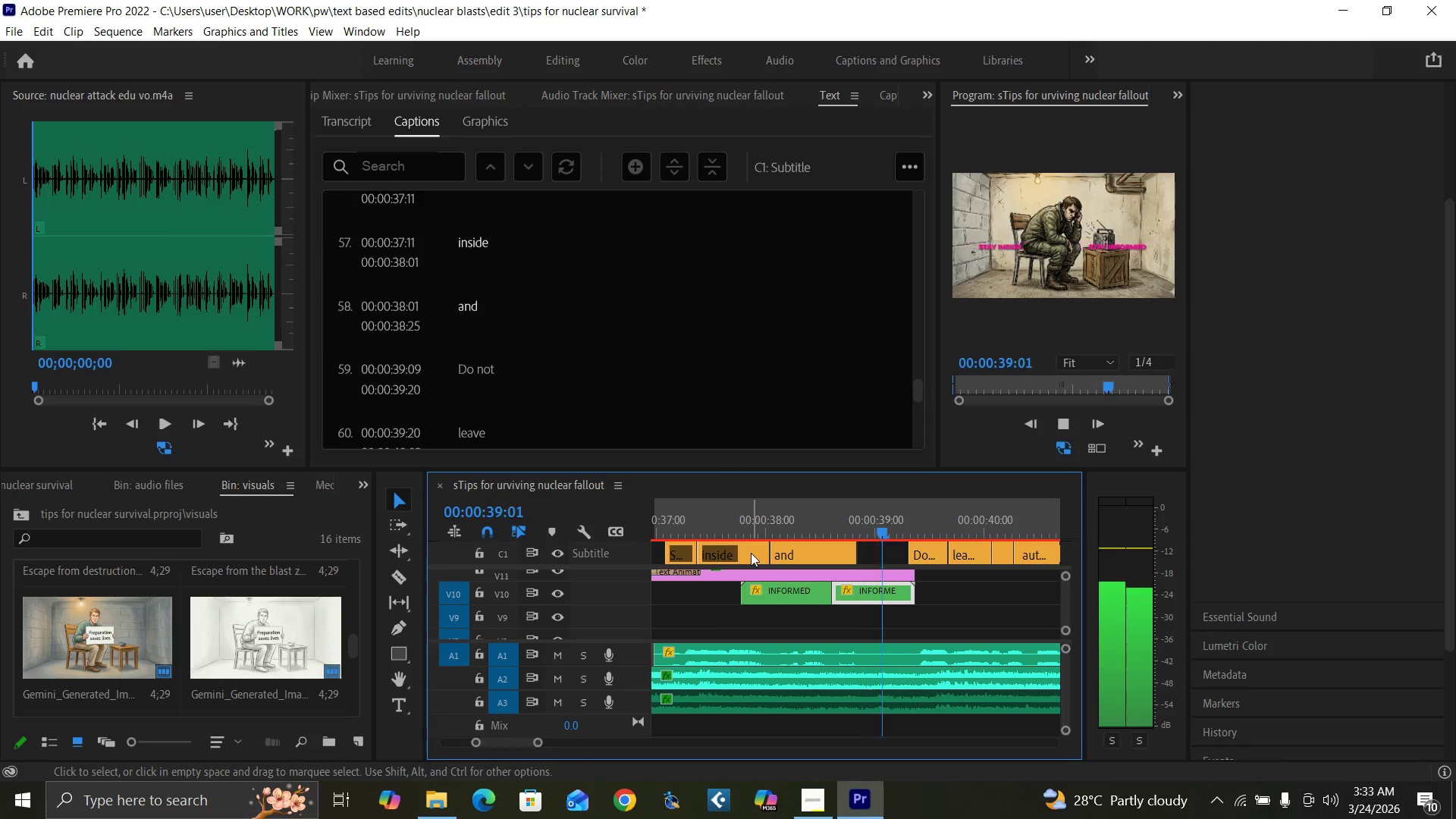 
key(Space)
 